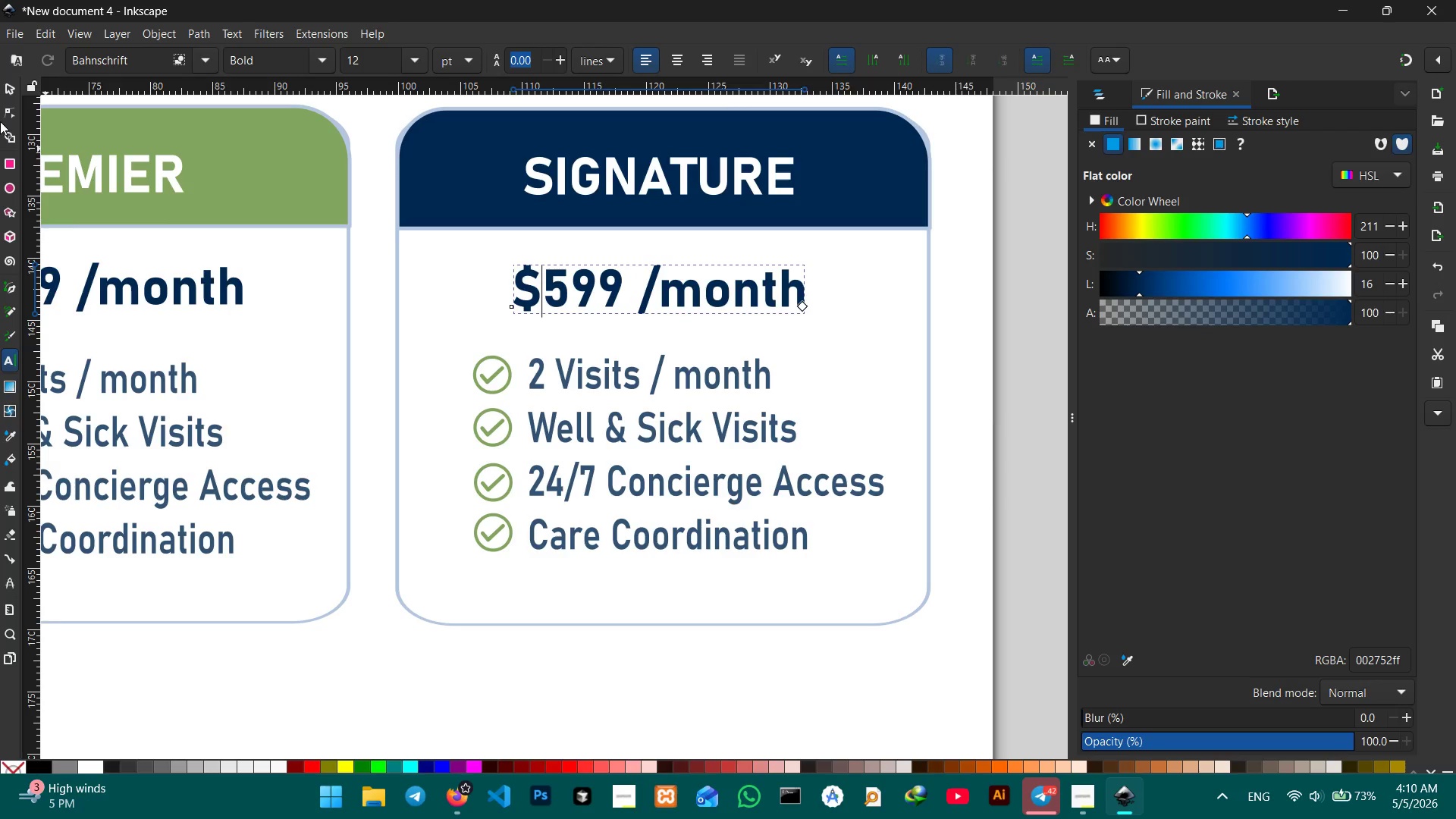 
left_click([5, 86])
 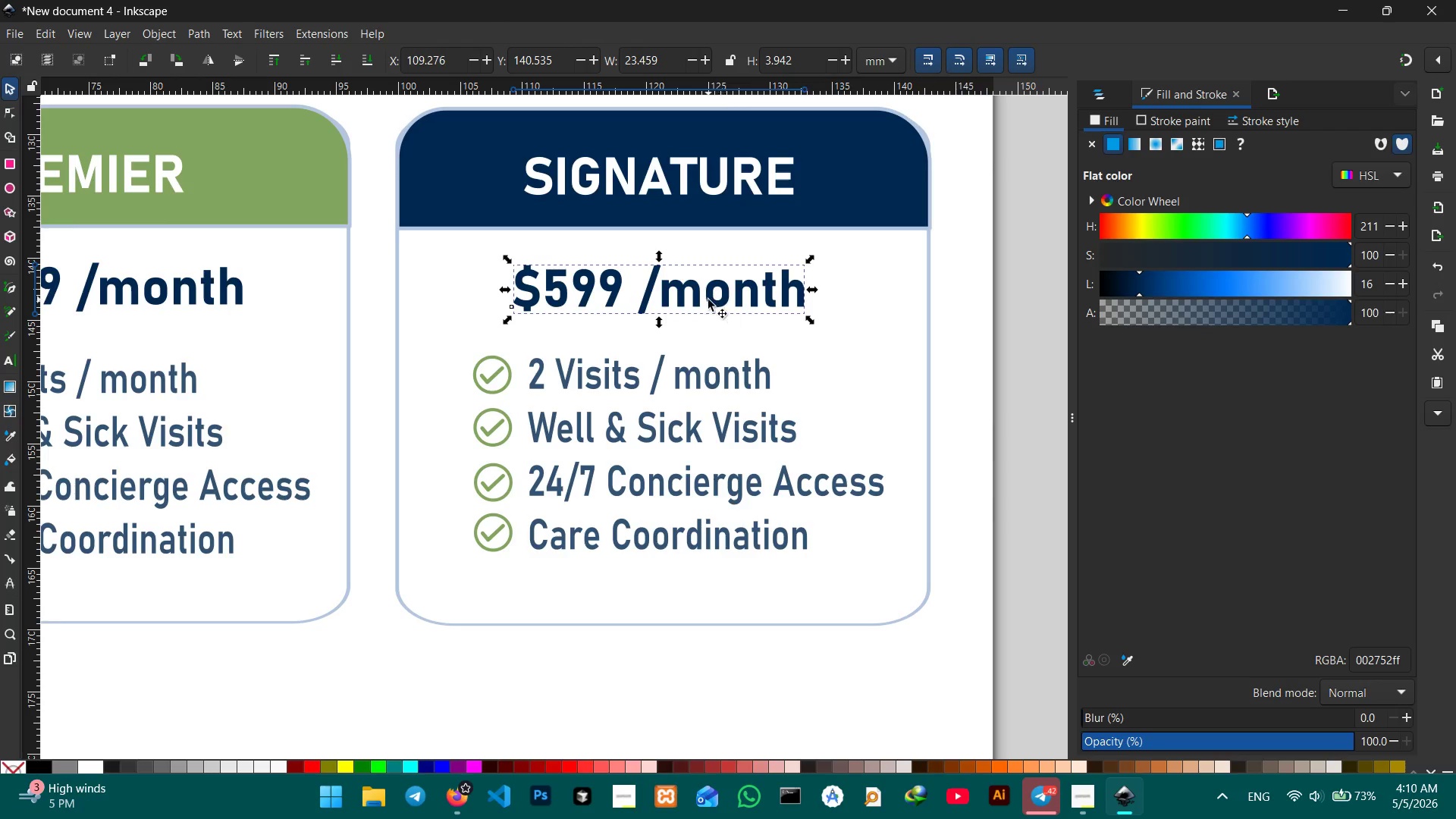 
left_click_drag(start_coordinate=[704, 300], to_coordinate=[720, 300])
 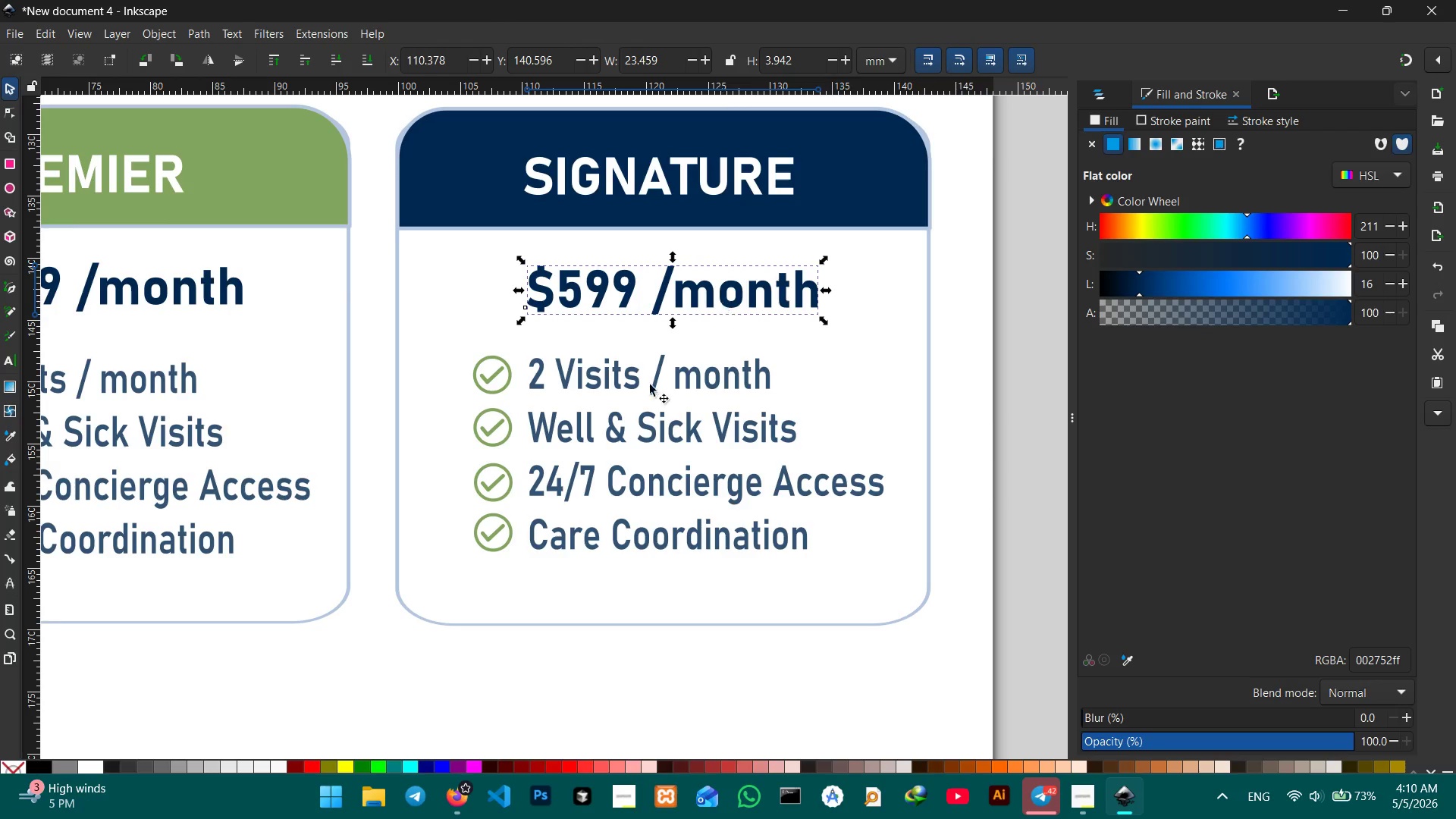 
hold_key(key=Space, duration=0.88)
 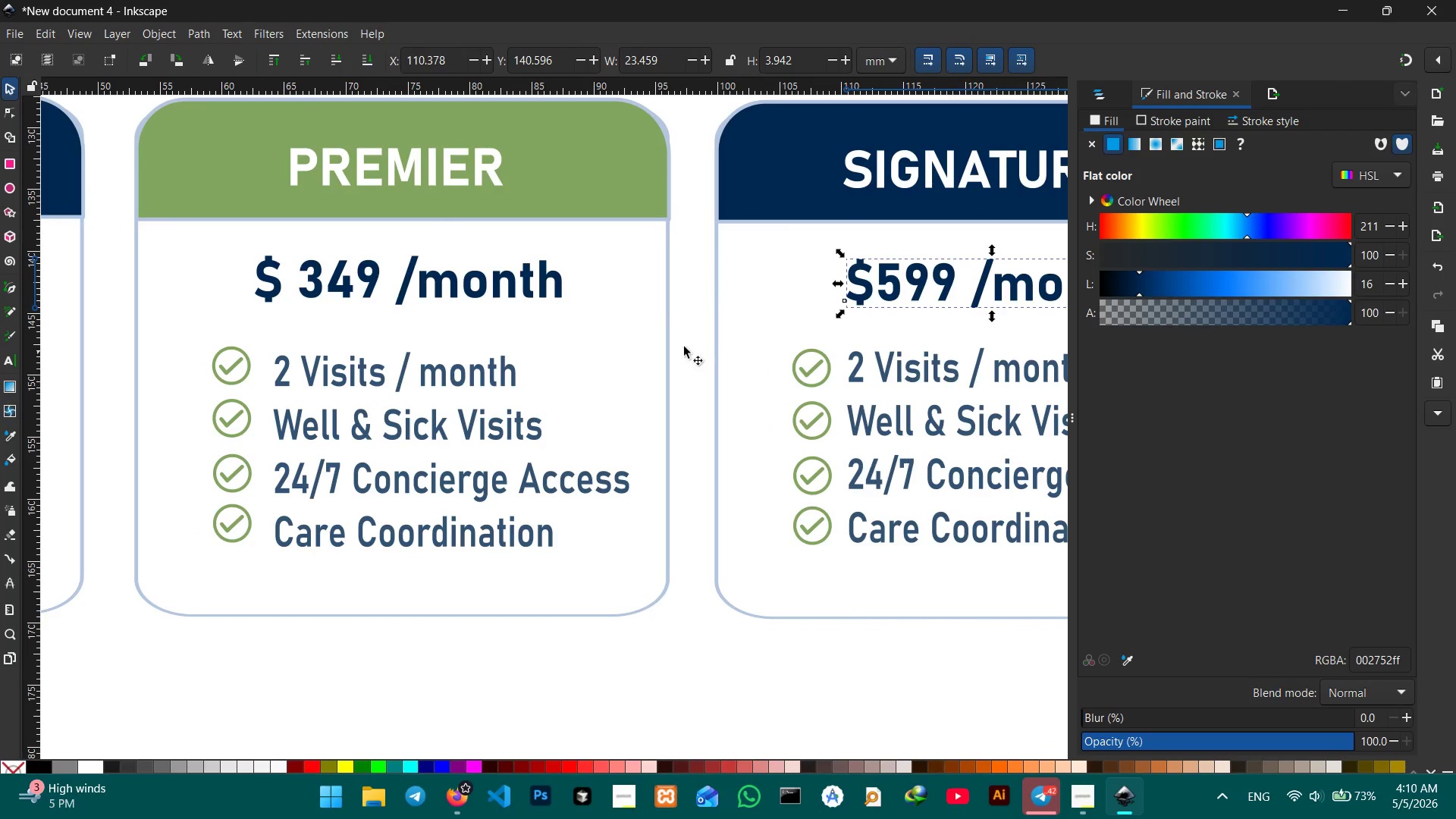 
left_click_drag(start_coordinate=[445, 428], to_coordinate=[956, 384])
 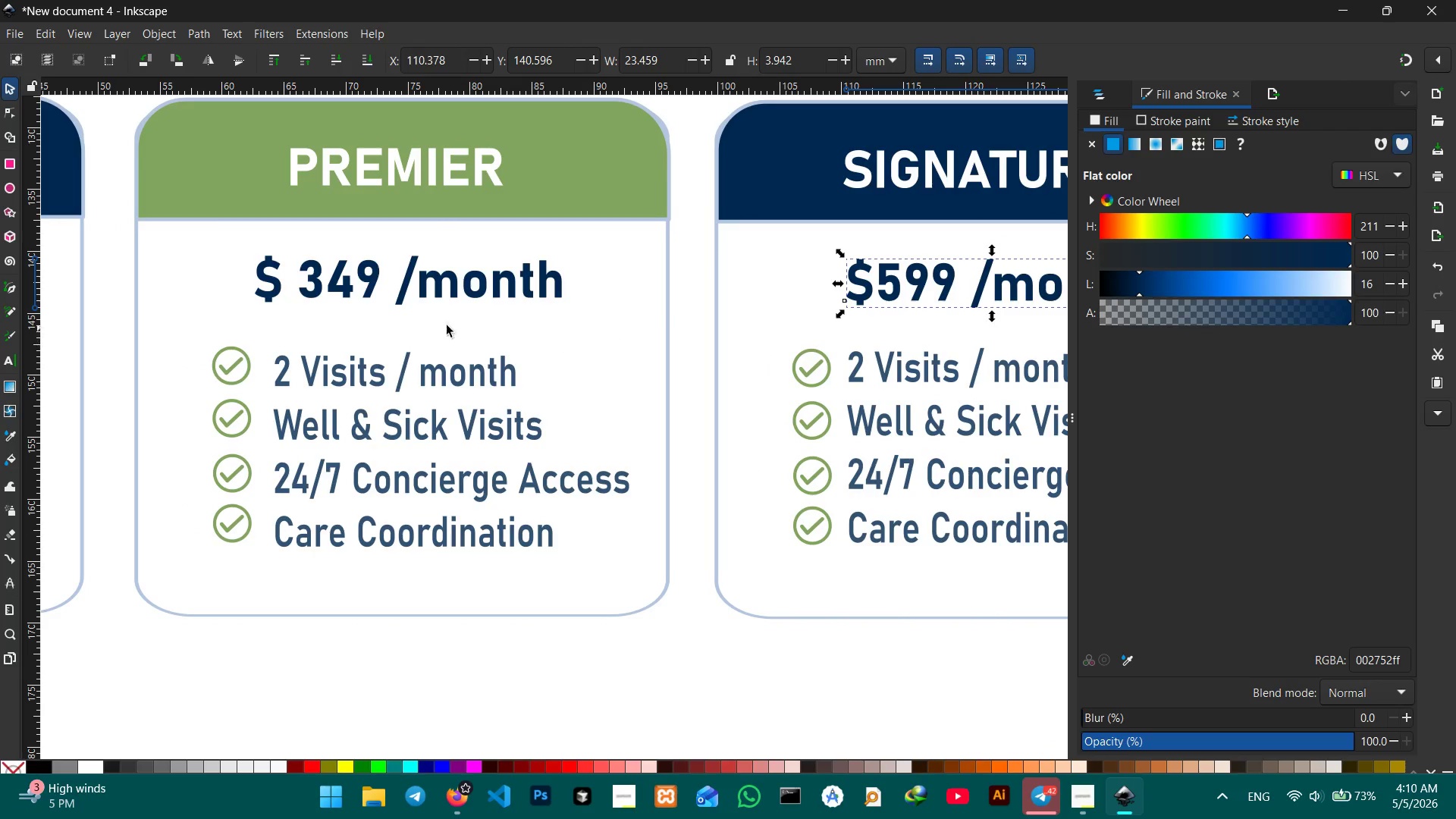 
hold_key(key=Space, duration=0.64)
 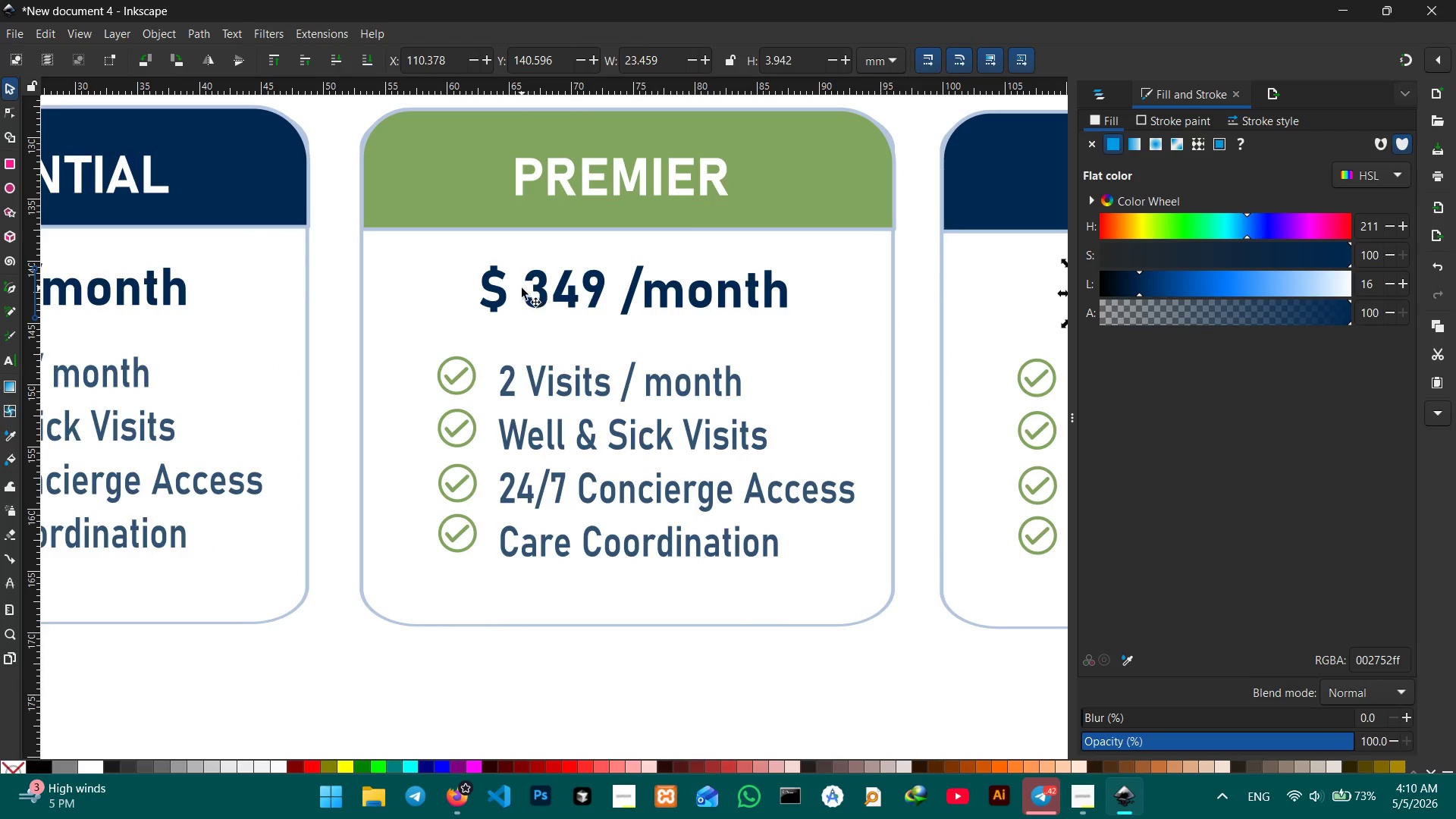 
left_click_drag(start_coordinate=[388, 317], to_coordinate=[604, 332])
 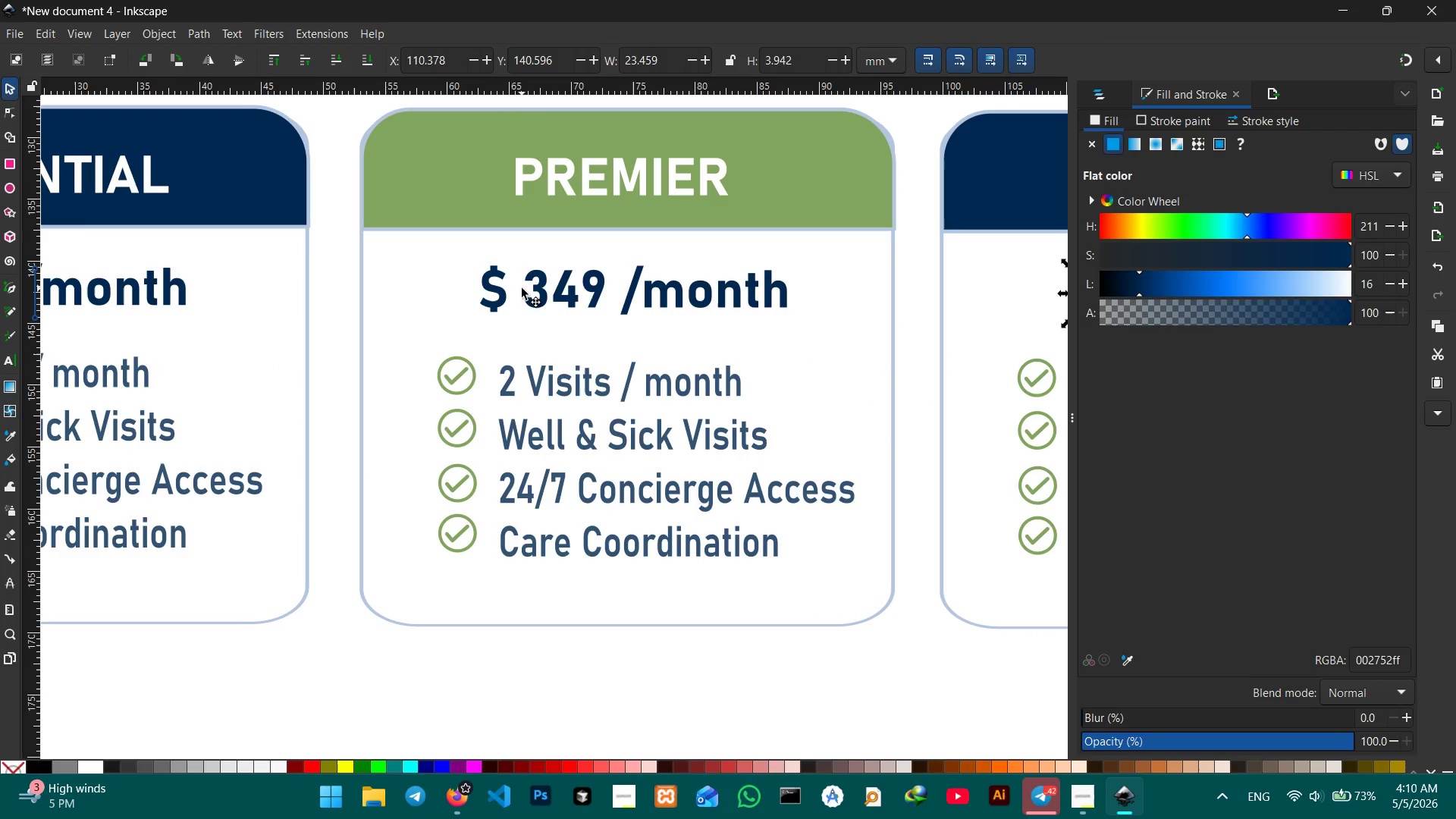 
double_click([522, 288])
 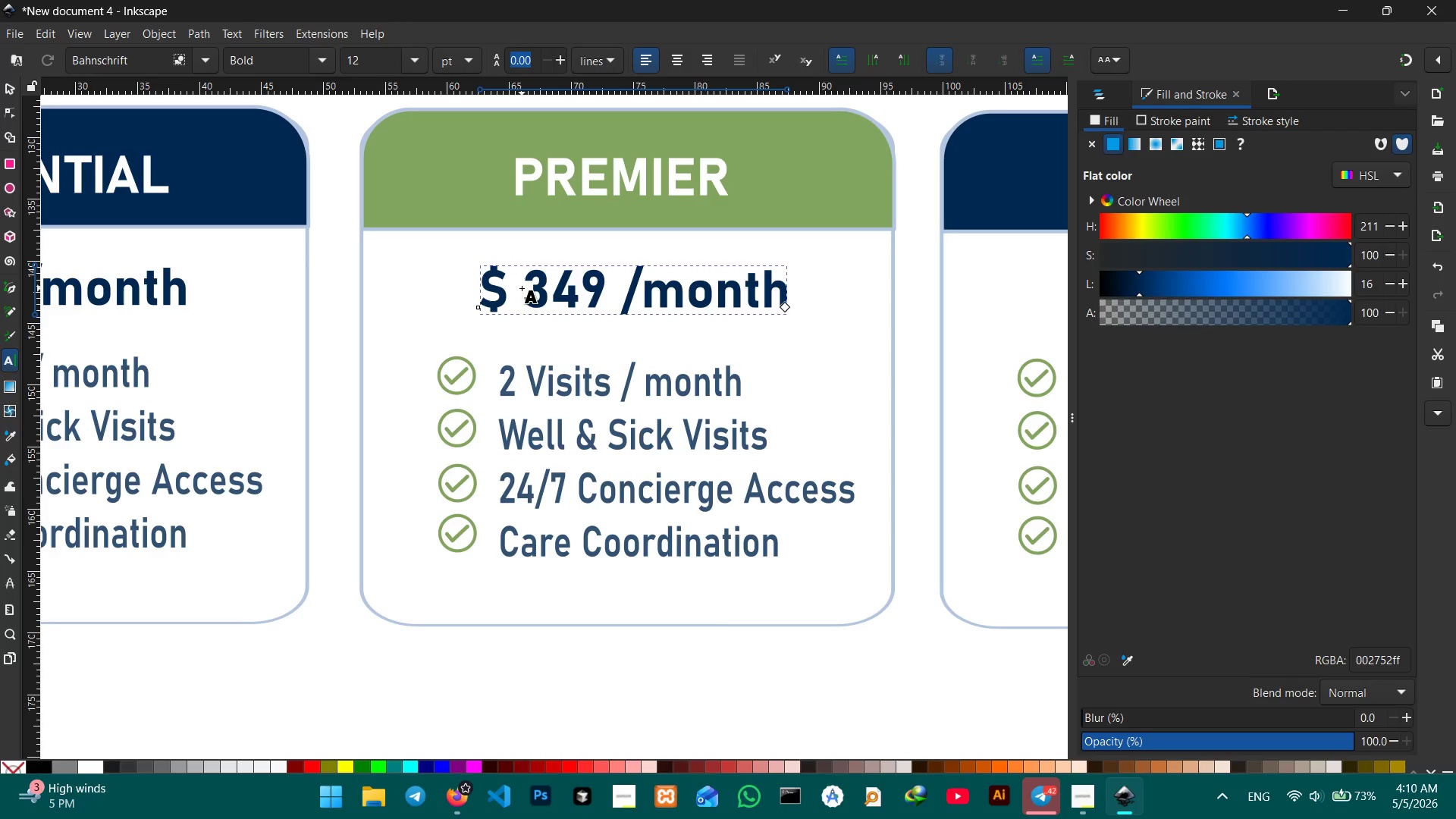 
key(Backspace)
 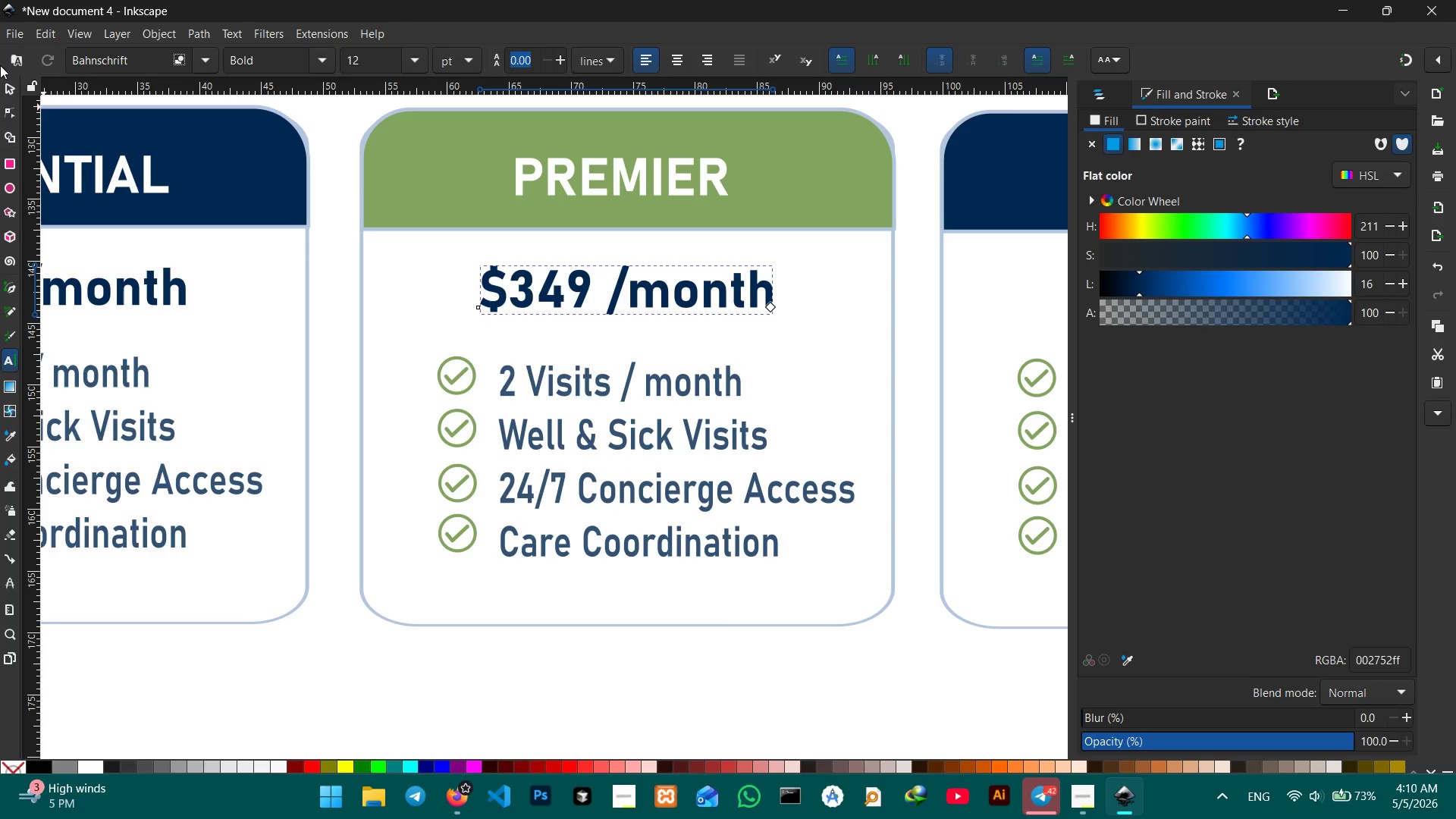 
left_click([2, 86])
 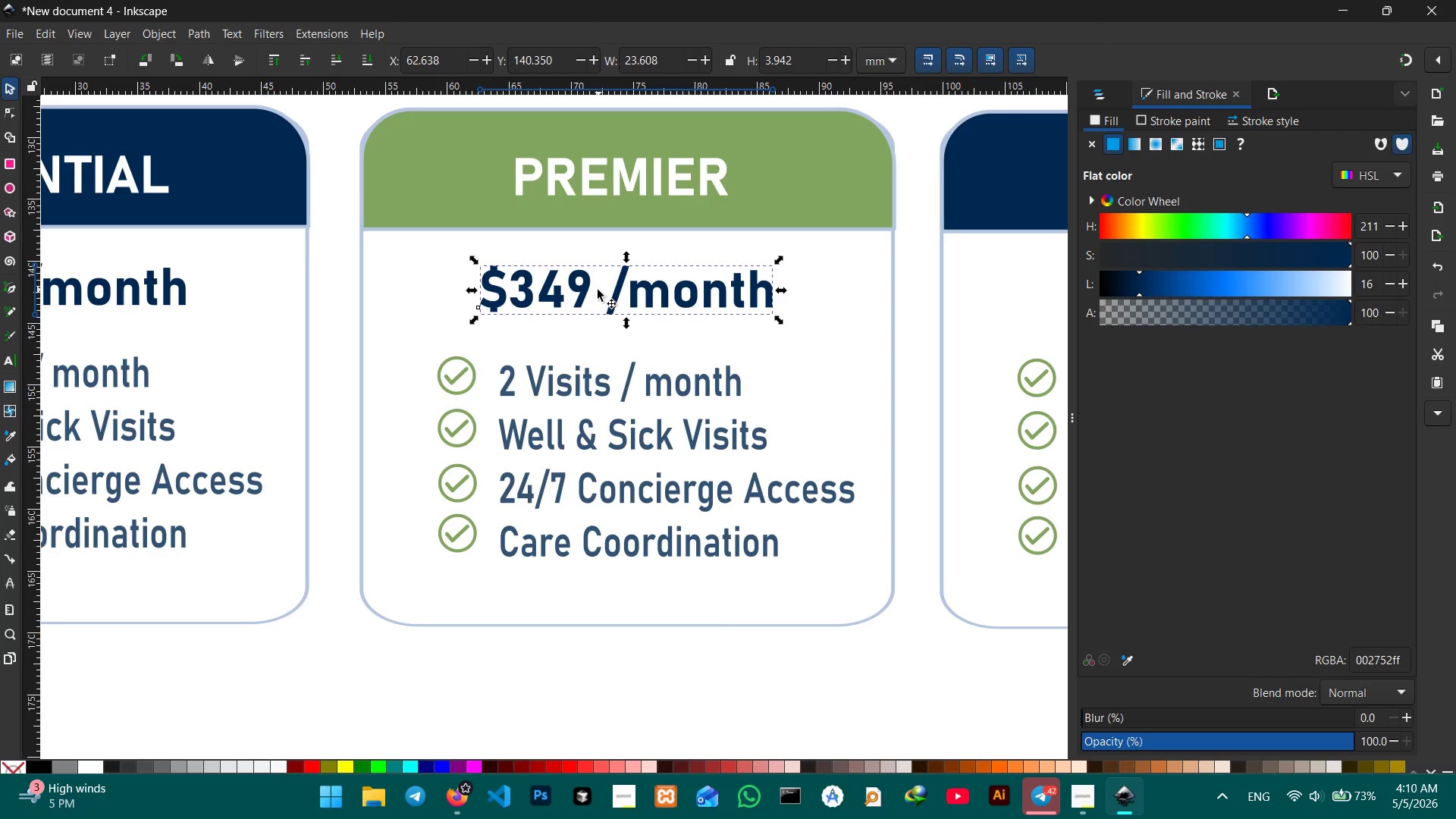 
left_click_drag(start_coordinate=[589, 290], to_coordinate=[607, 291])
 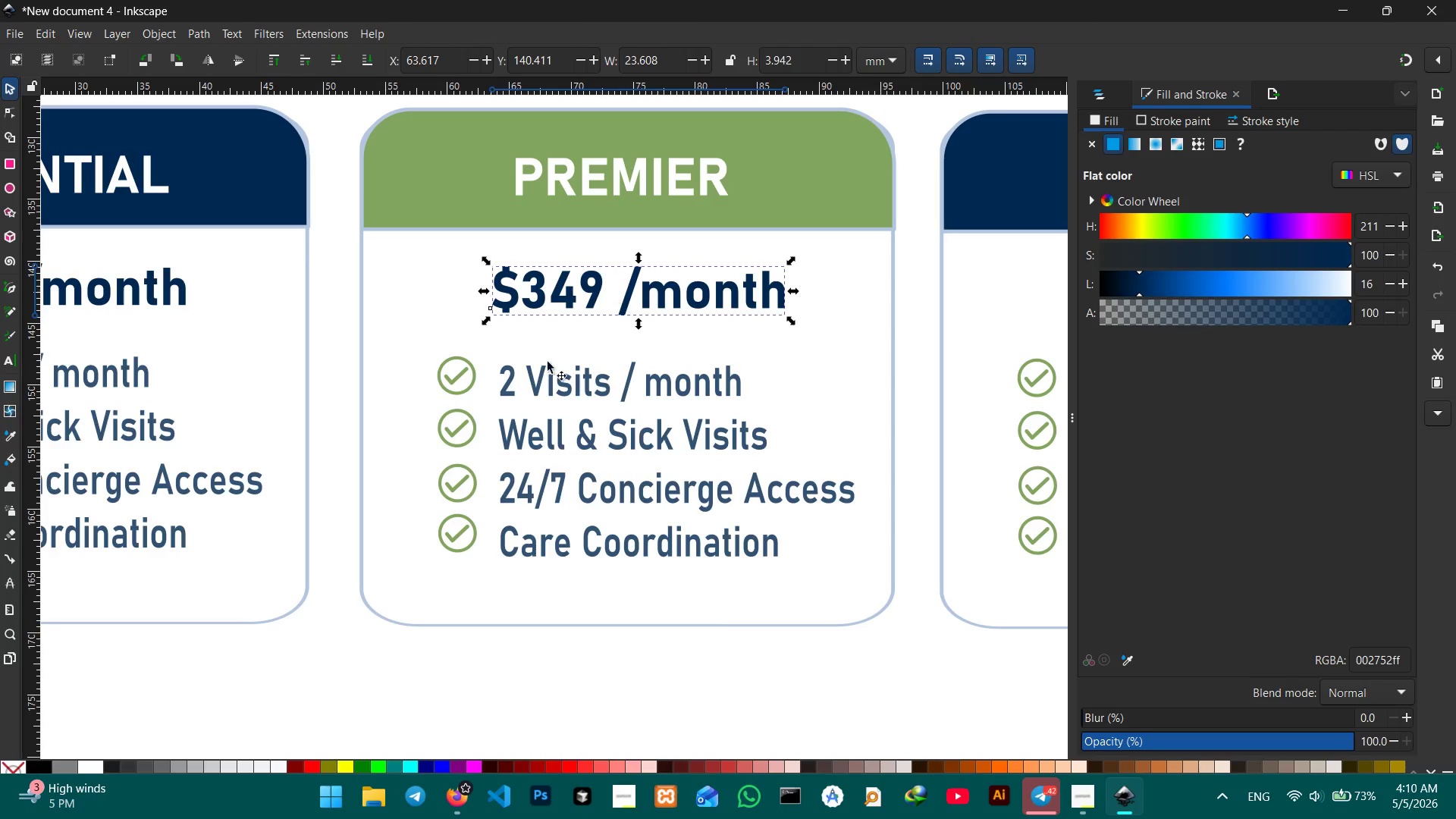 
hold_key(key=Space, duration=0.7)
 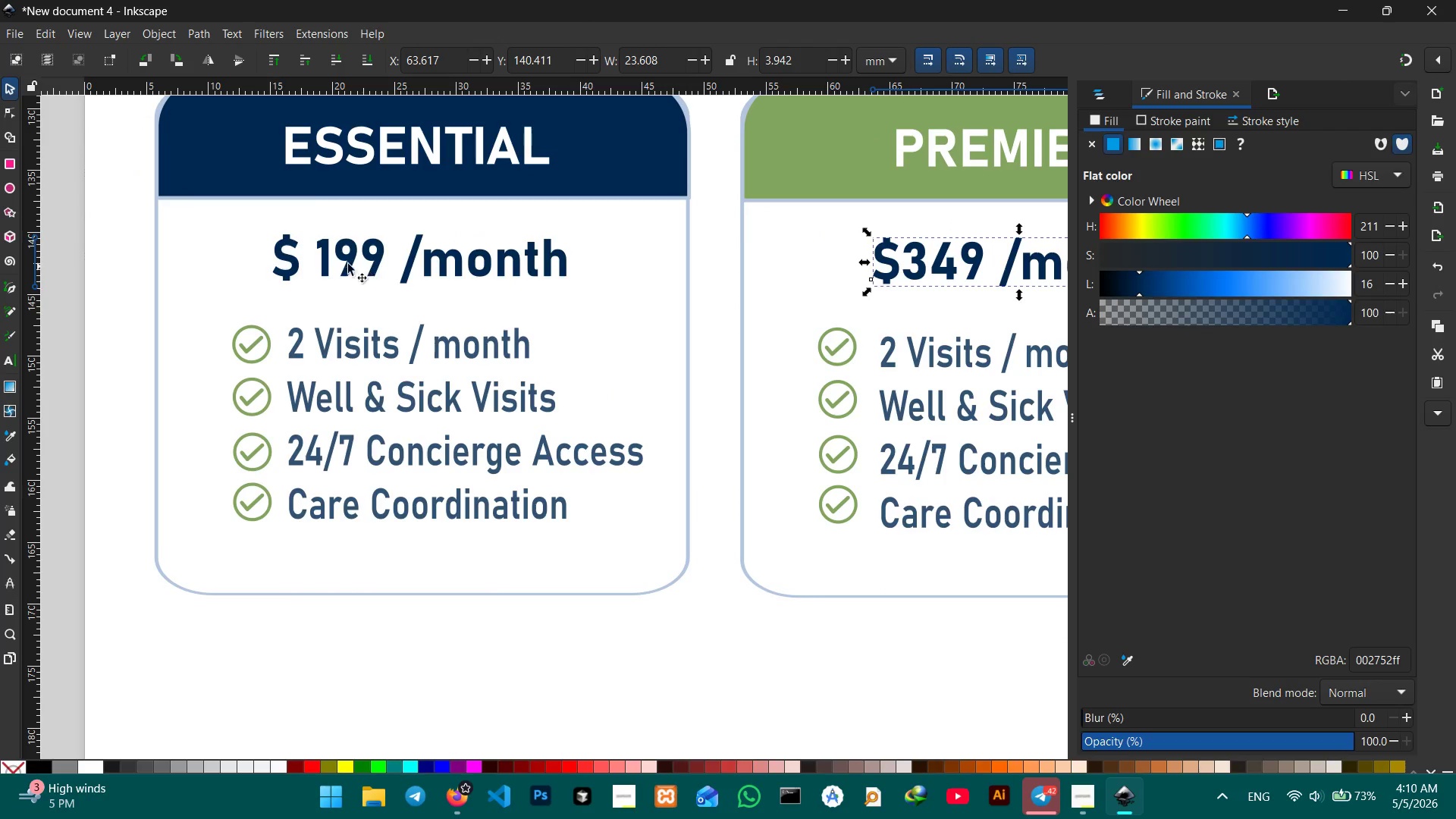 
left_click_drag(start_coordinate=[381, 441], to_coordinate=[829, 400])
 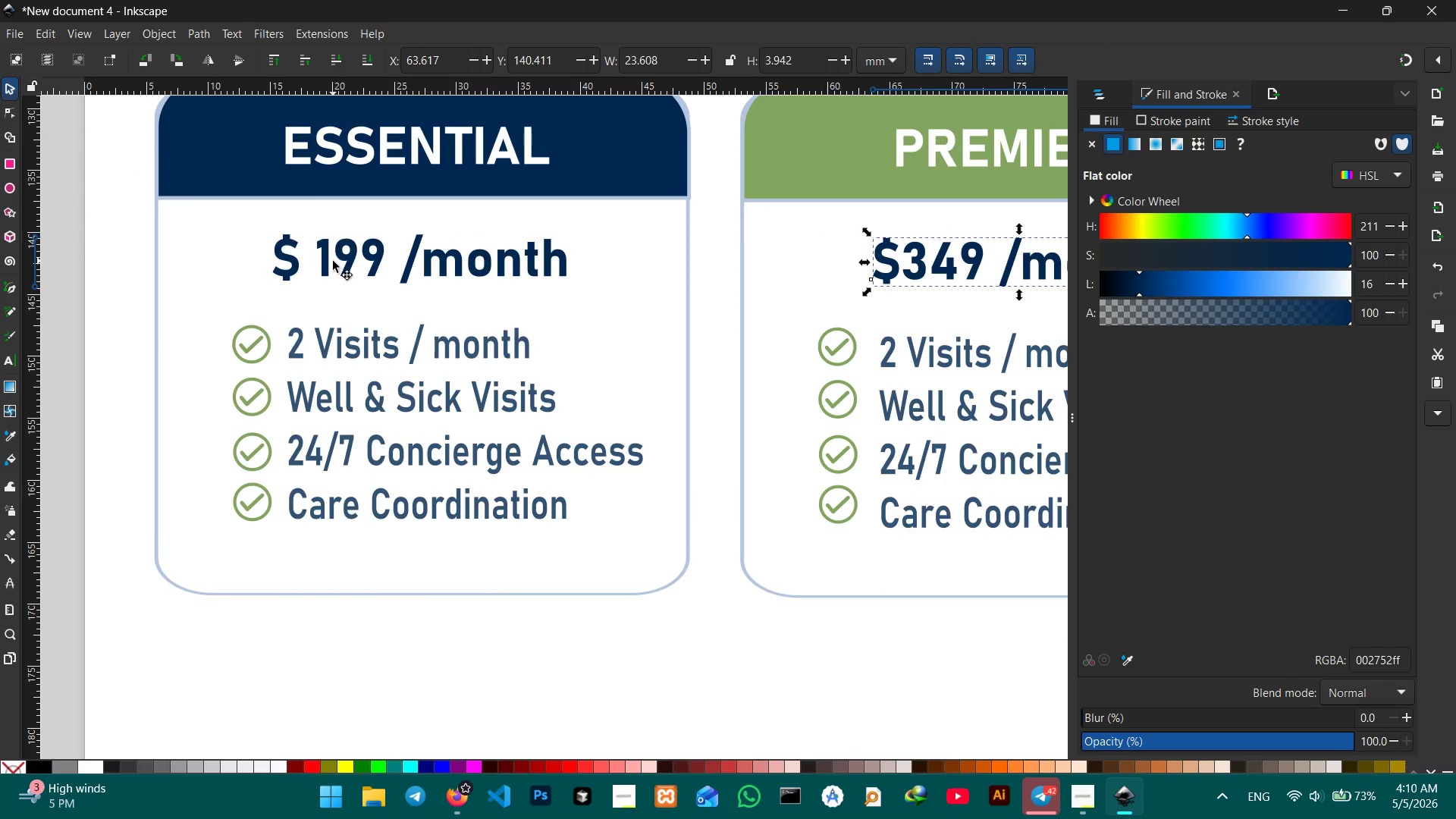 
double_click([333, 261])
 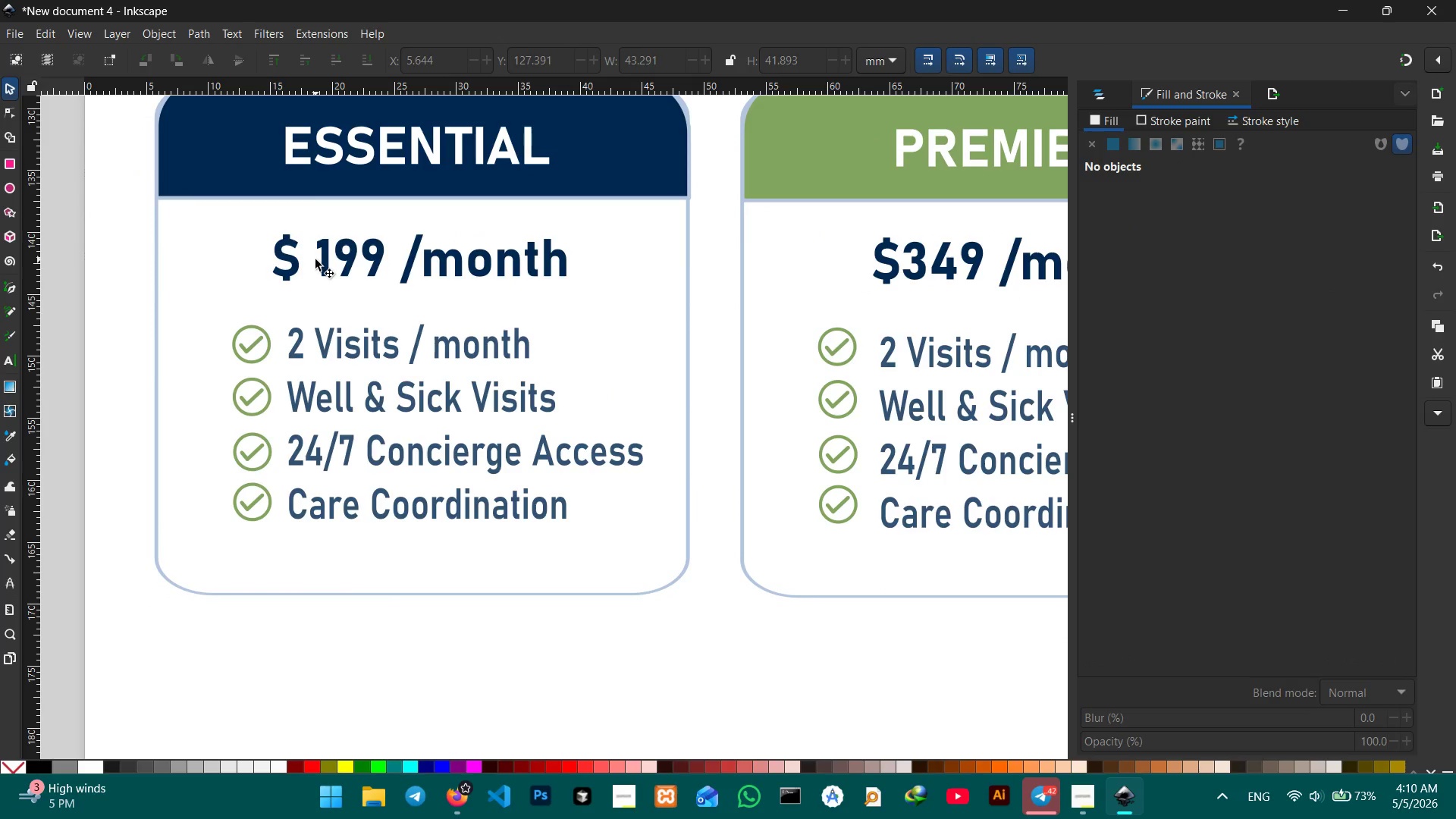 
triple_click([315, 259])
 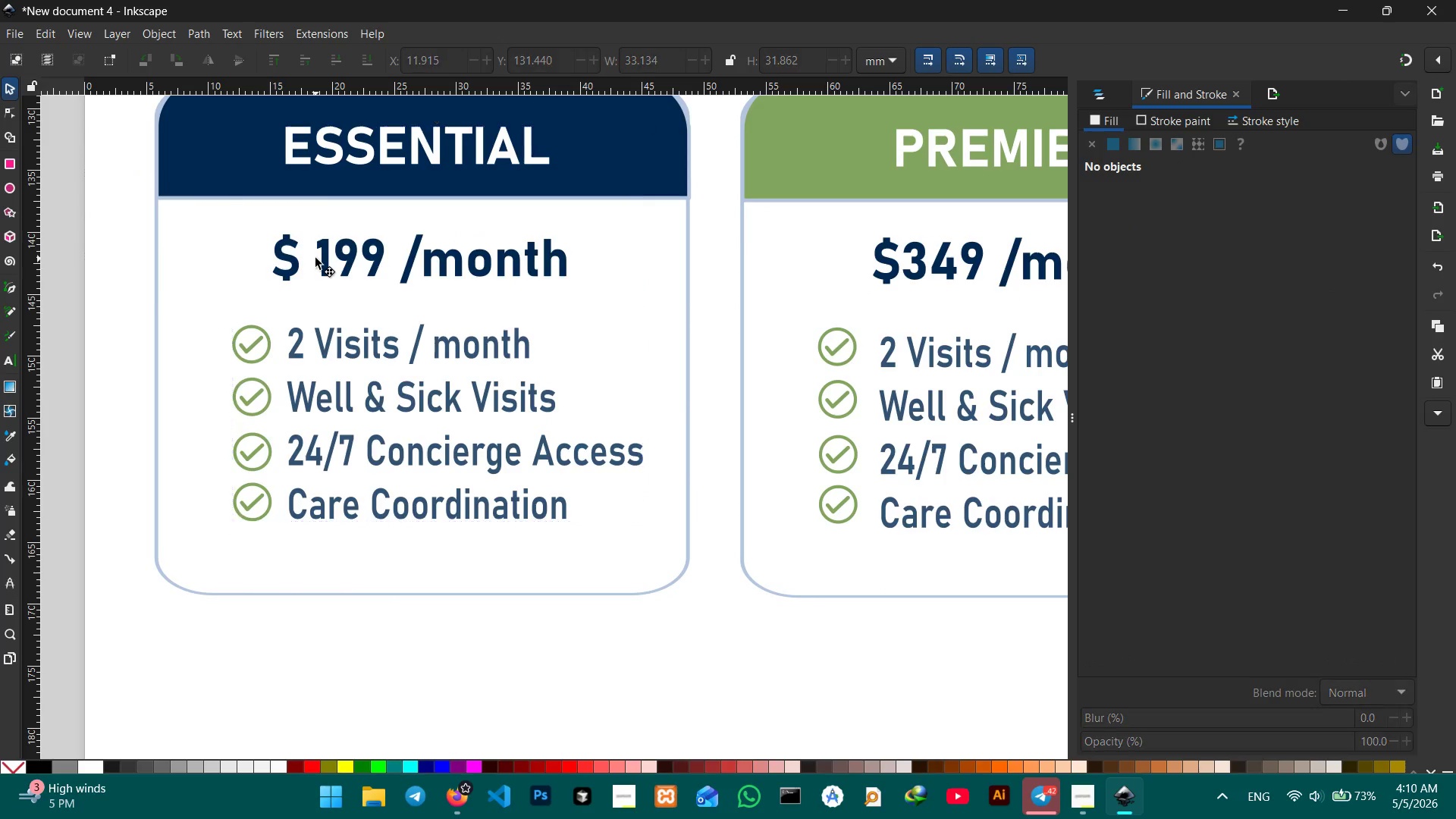 
triple_click([315, 258])
 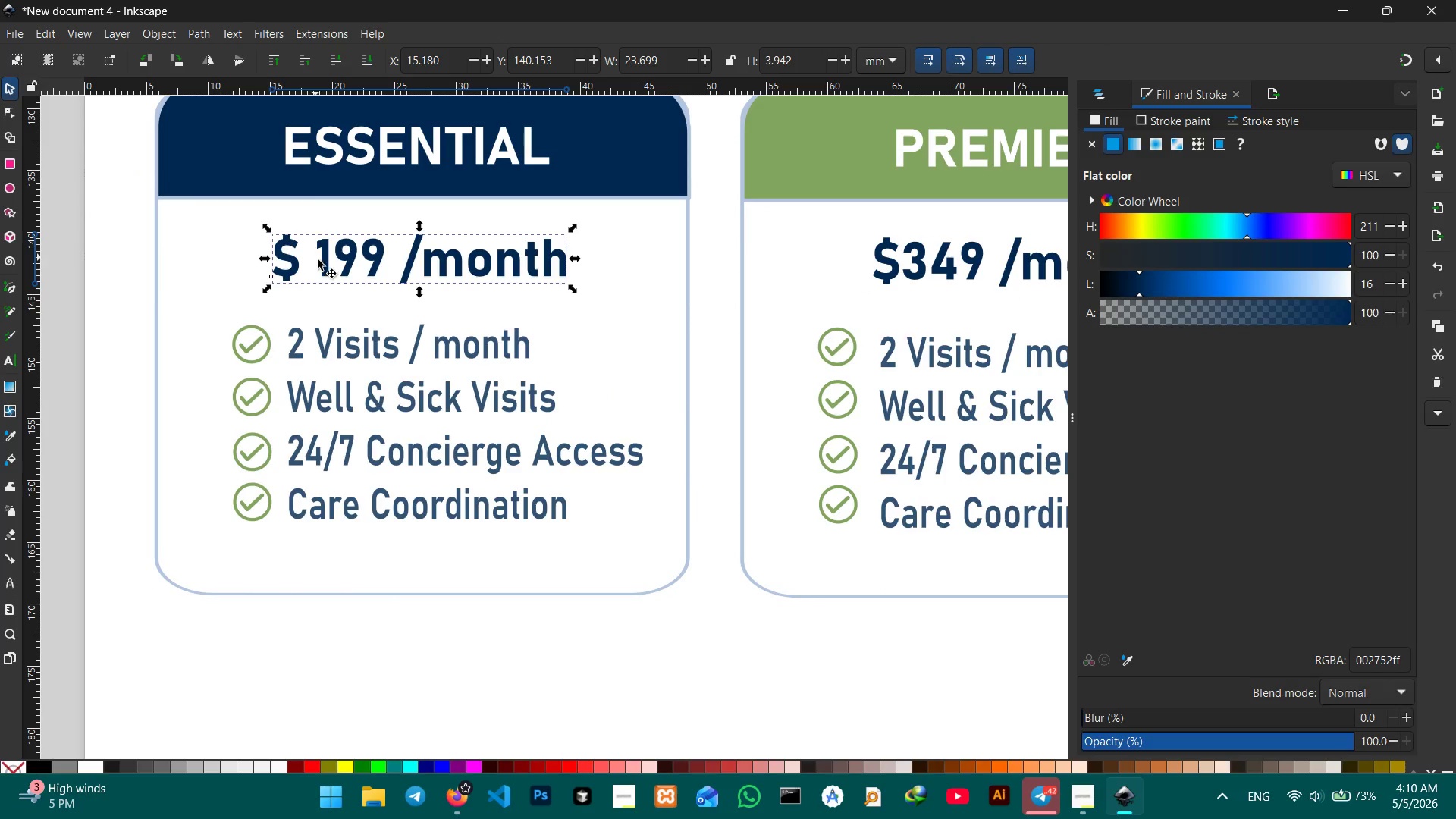 
triple_click([318, 259])
 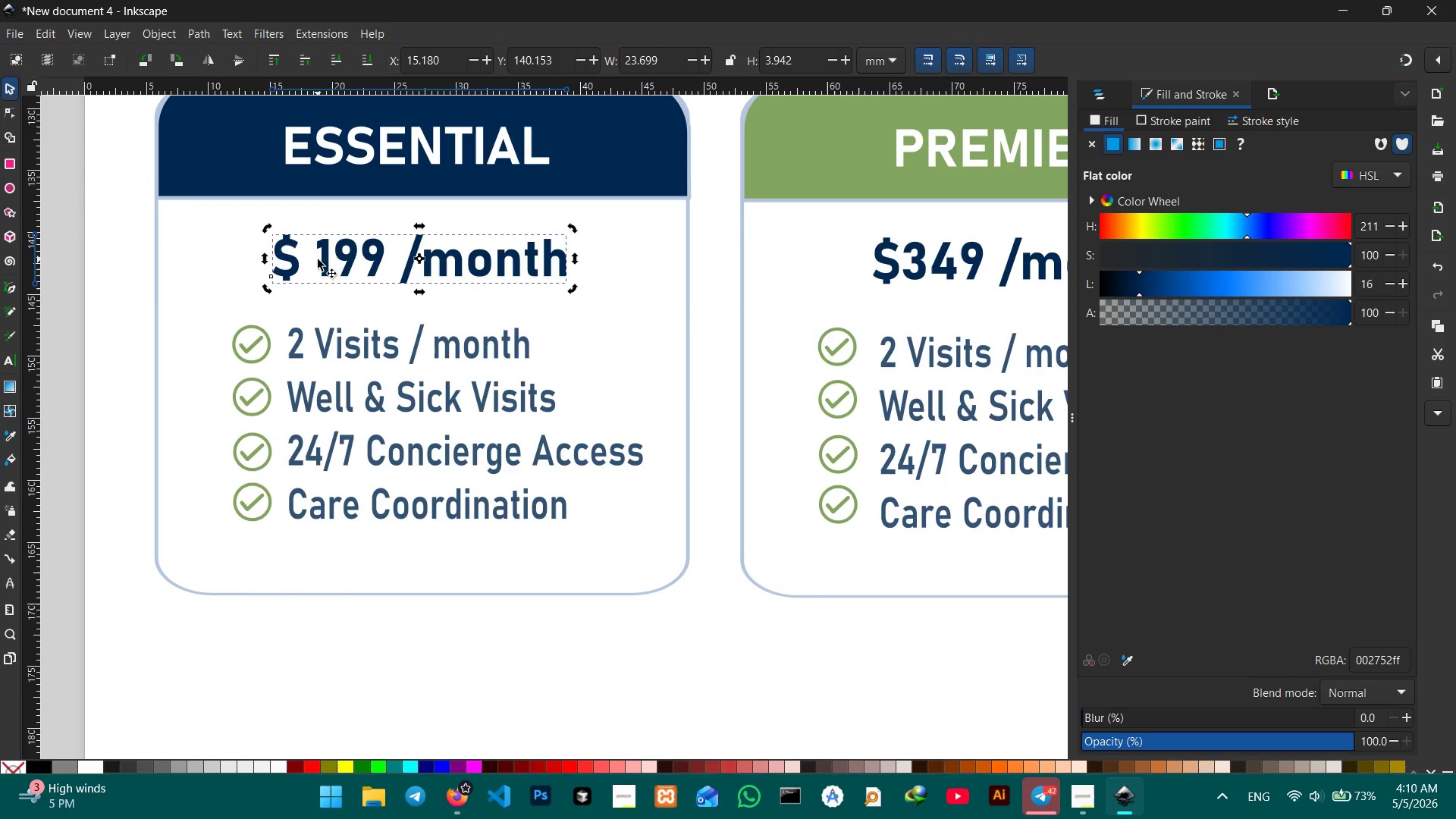 
triple_click([318, 259])
 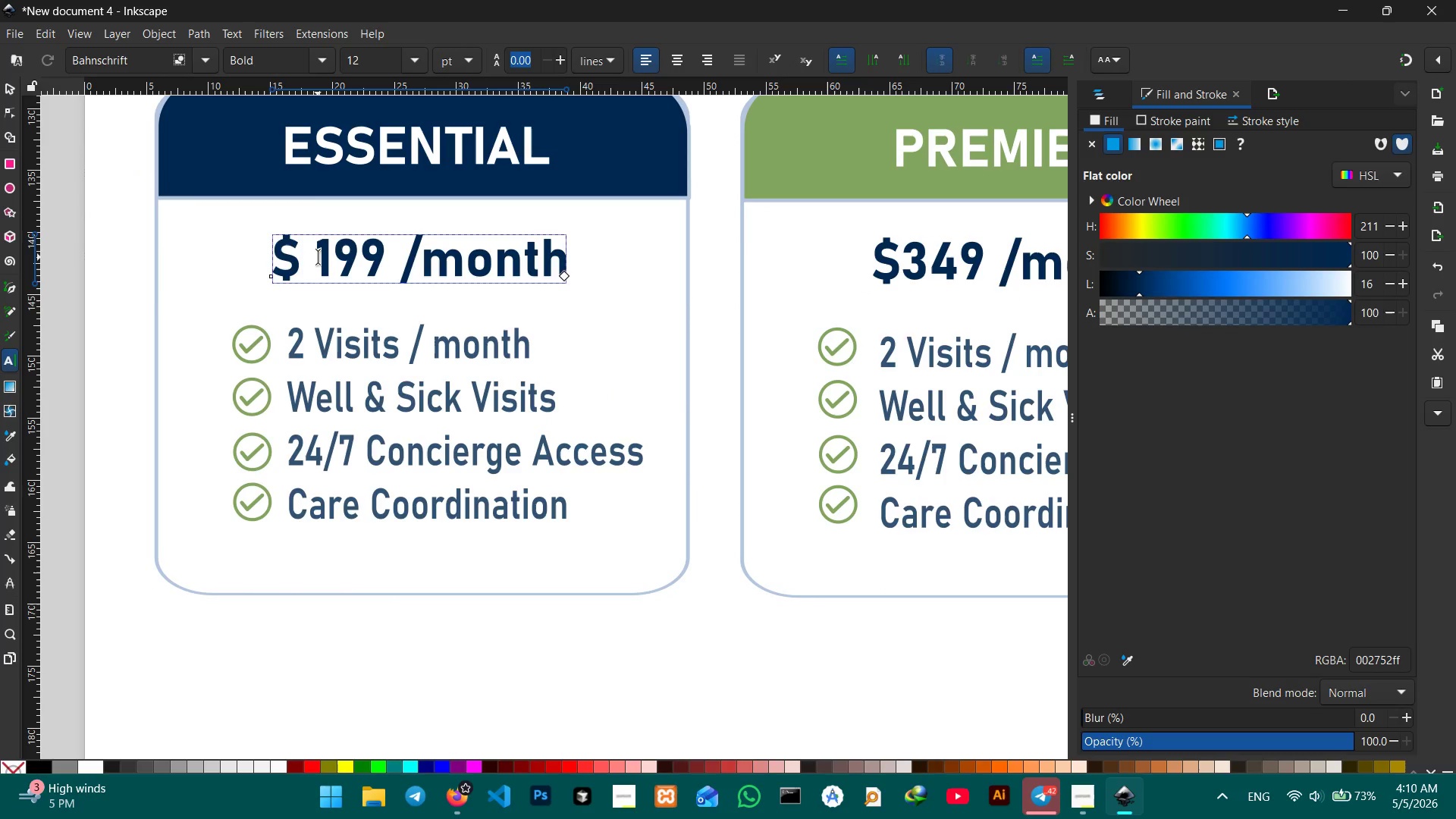 
key(Backspace)
 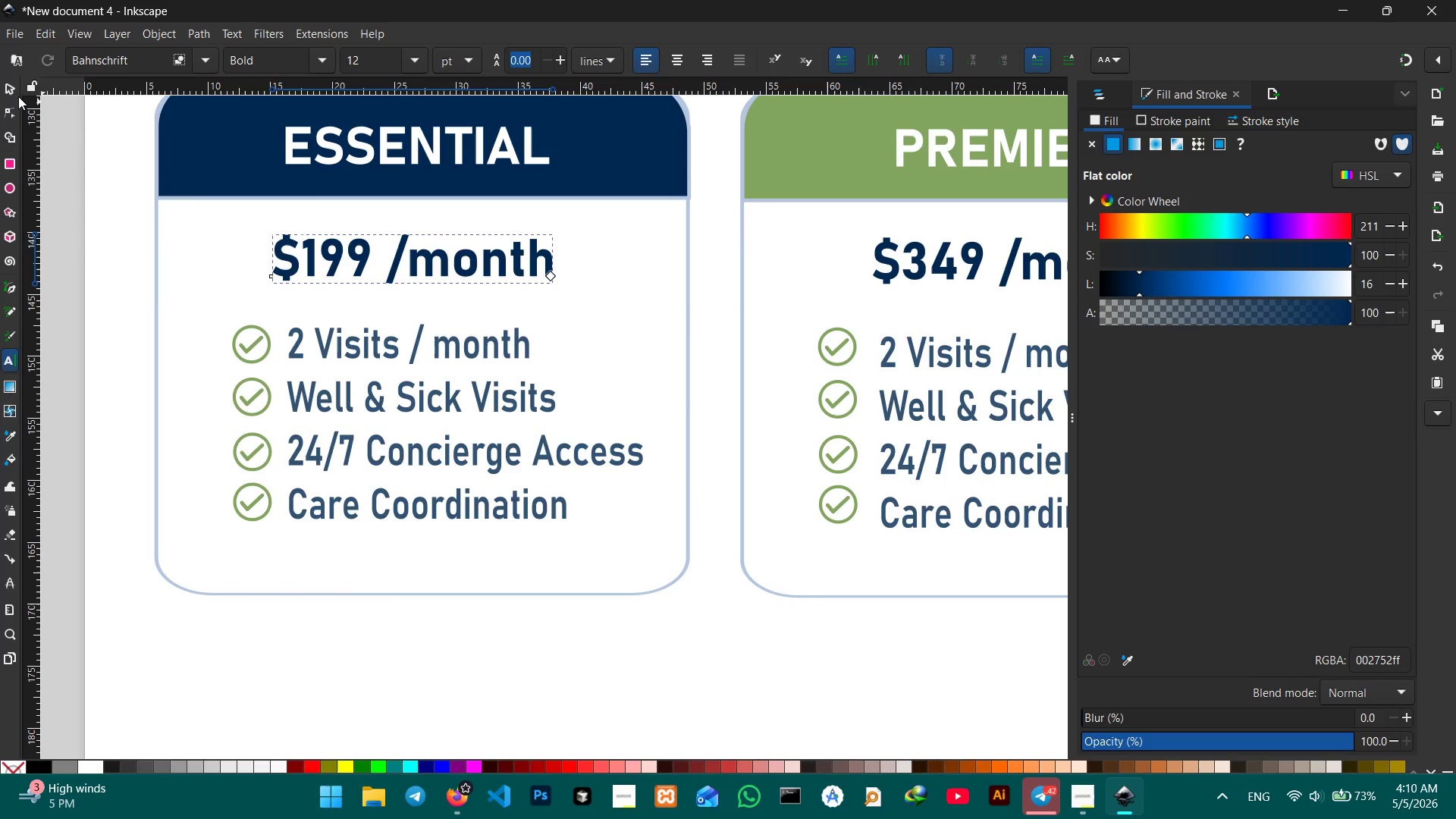 
left_click([14, 94])
 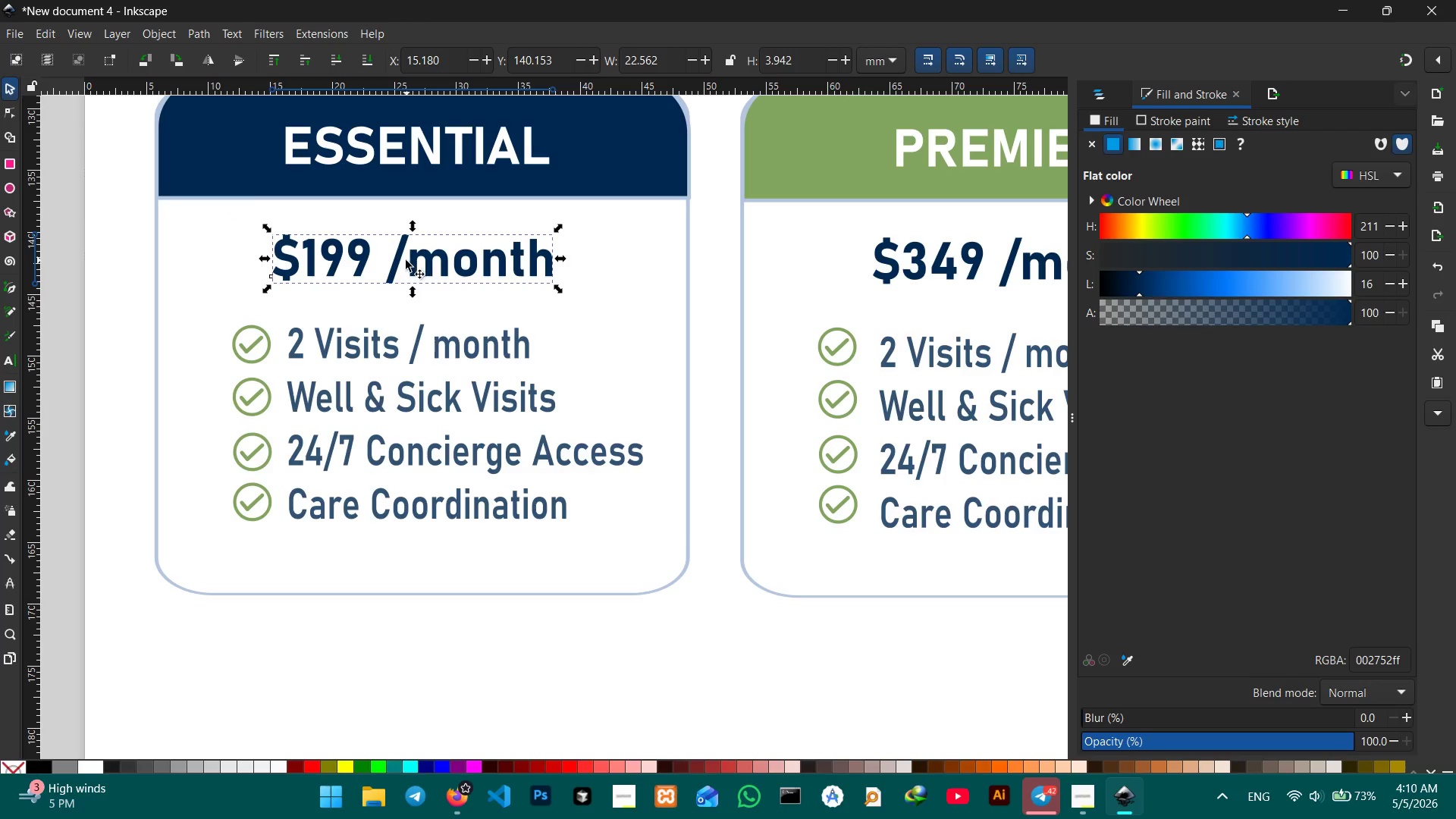 
left_click_drag(start_coordinate=[399, 260], to_coordinate=[413, 265])
 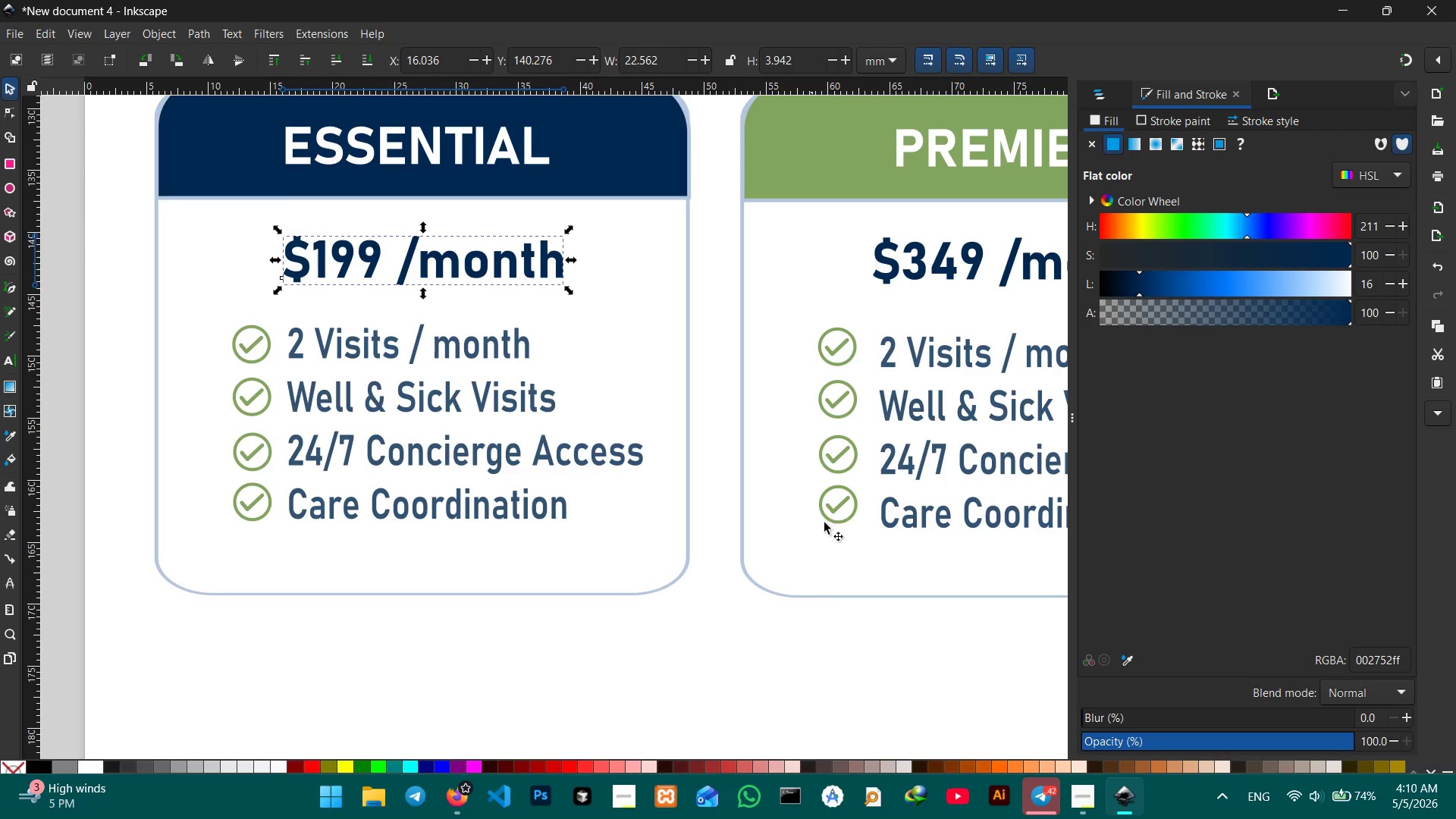 
hold_key(key=Space, duration=0.89)
 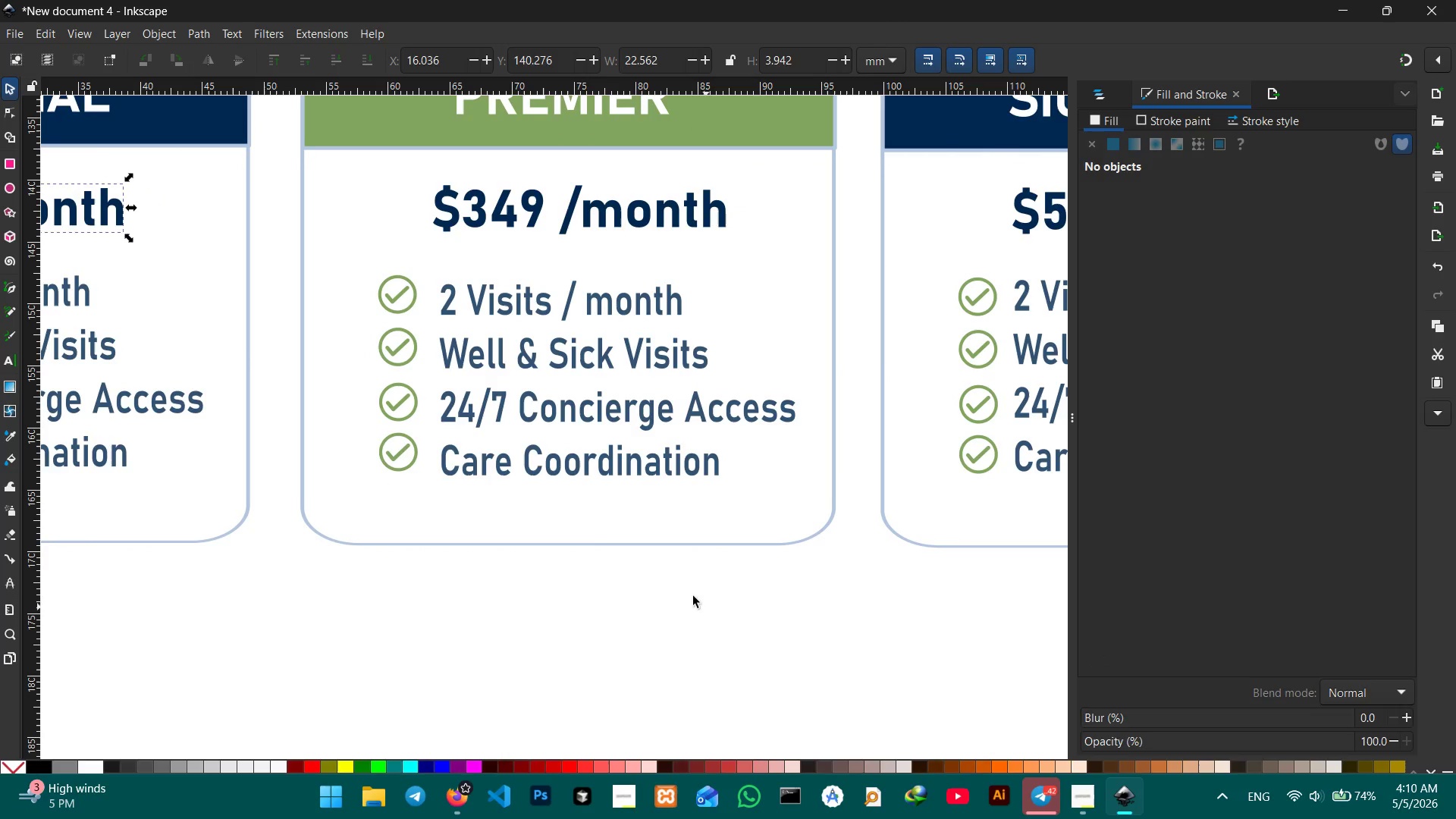 
left_click_drag(start_coordinate=[834, 542], to_coordinate=[398, 497])
 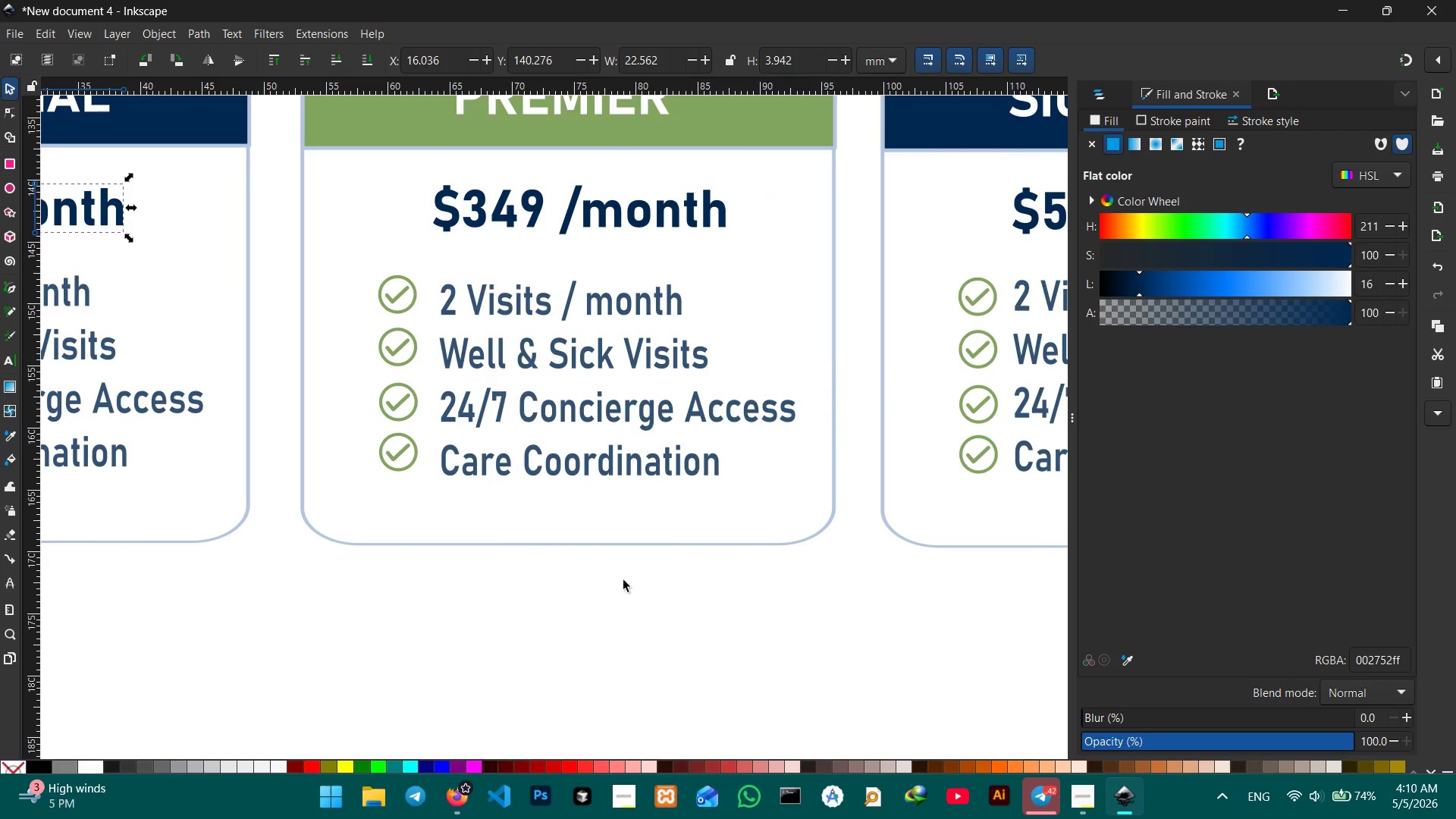 
left_click([706, 607])
 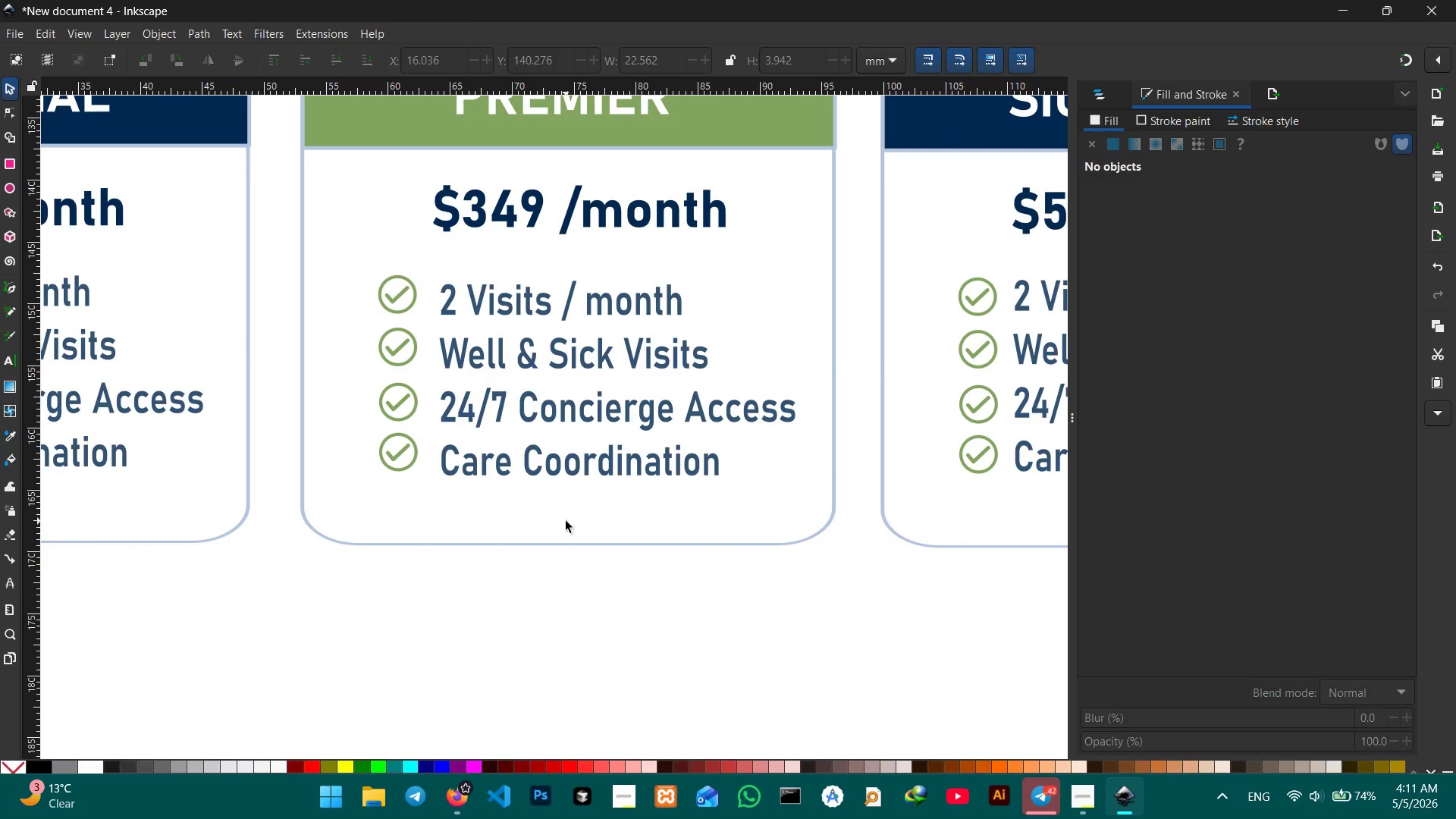 
wait(5.33)
 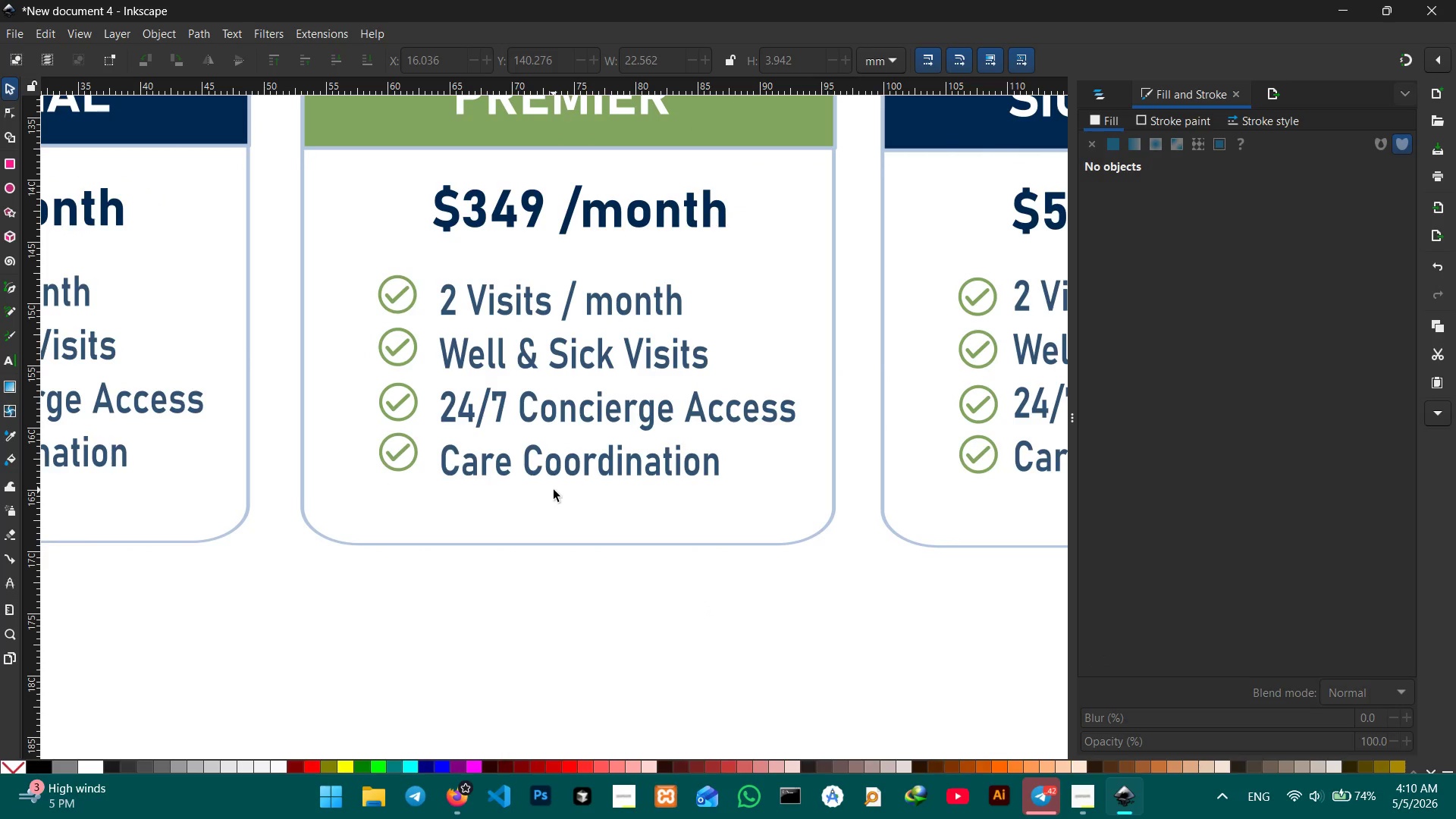 
left_click([522, 303])
 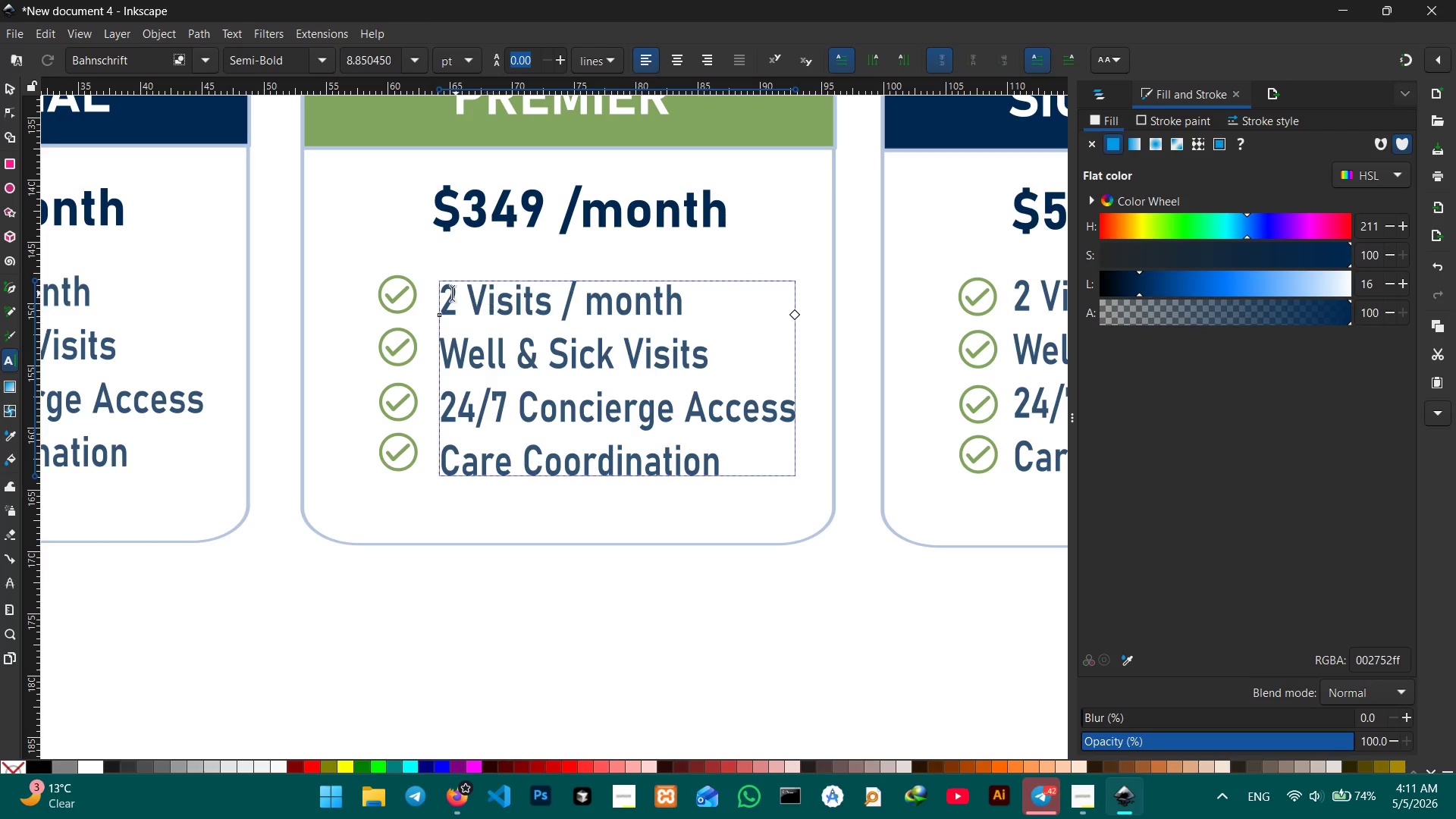 
left_click([442, 295])
 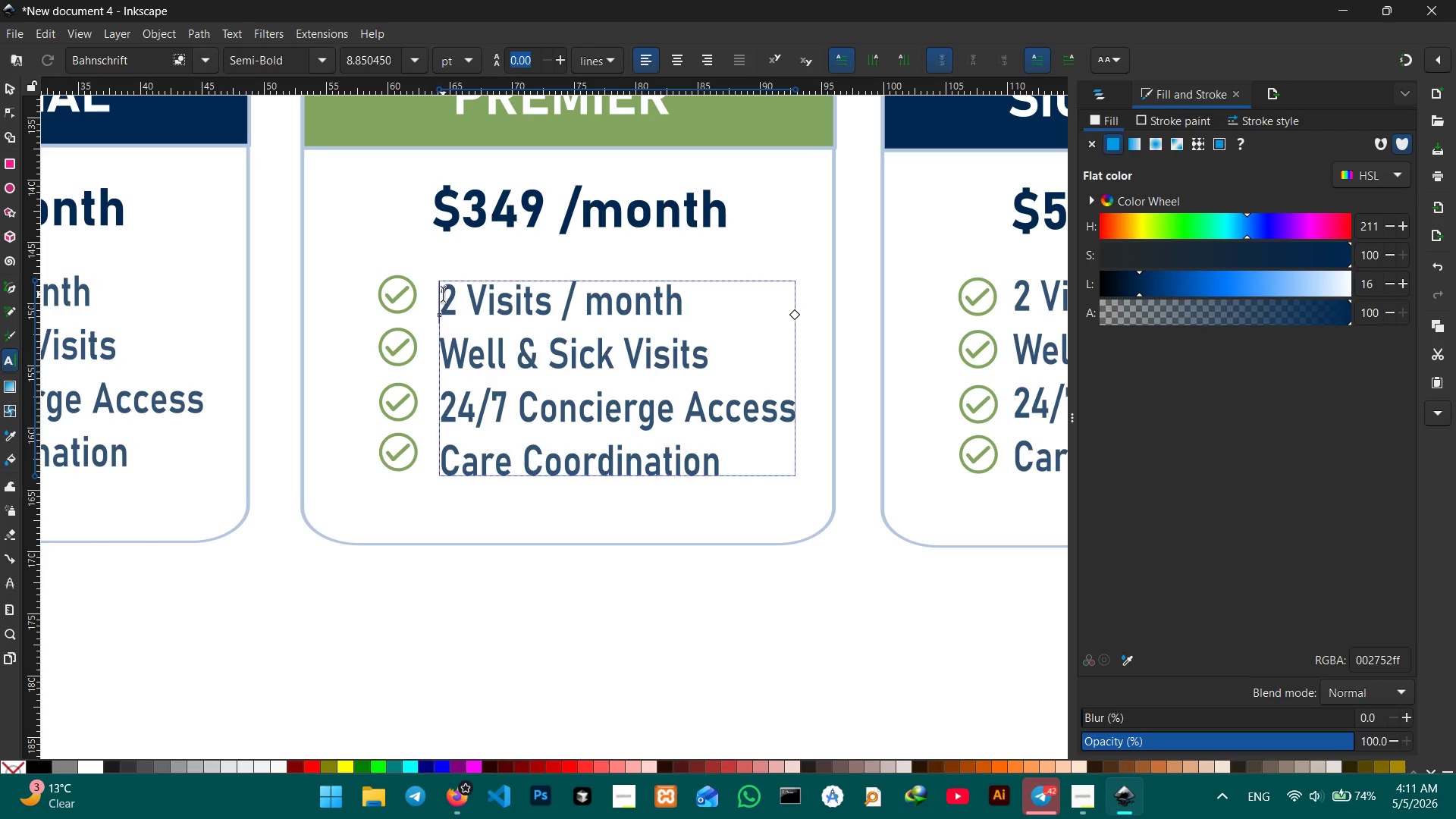 
left_click_drag(start_coordinate=[443, 294], to_coordinate=[799, 473])
 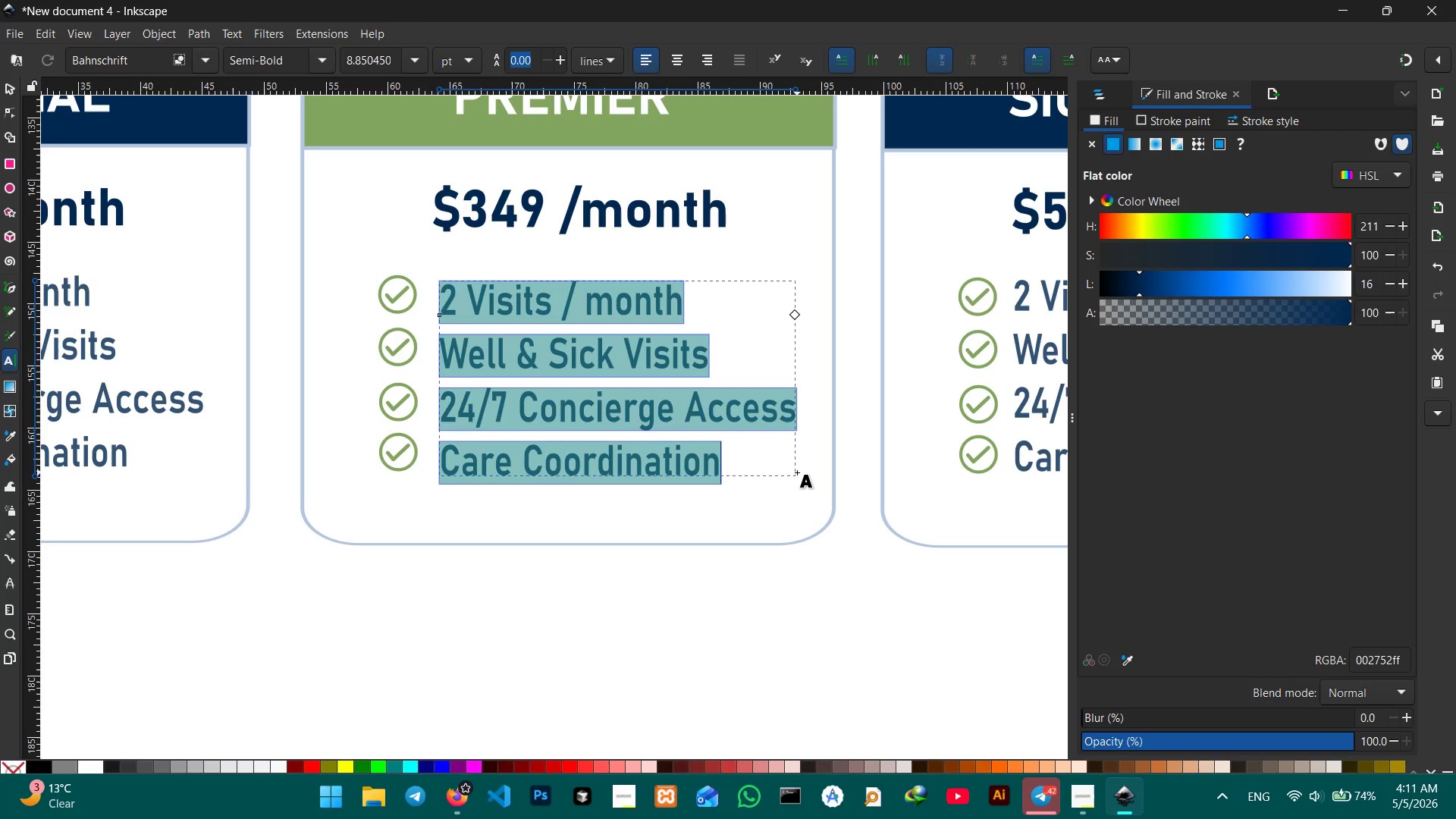 
type(4 visits / month)
 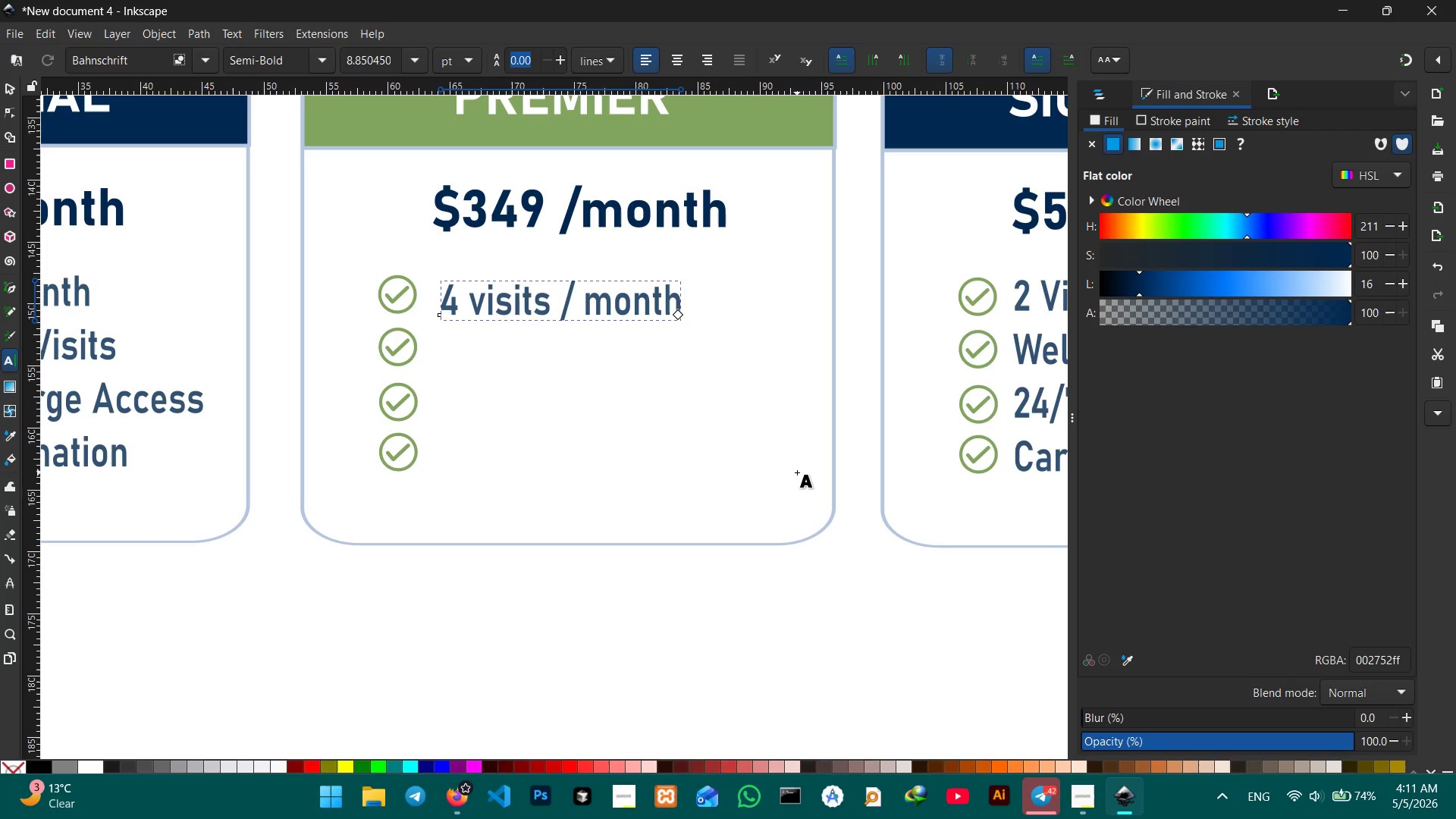 
key(Shift+Enter)
 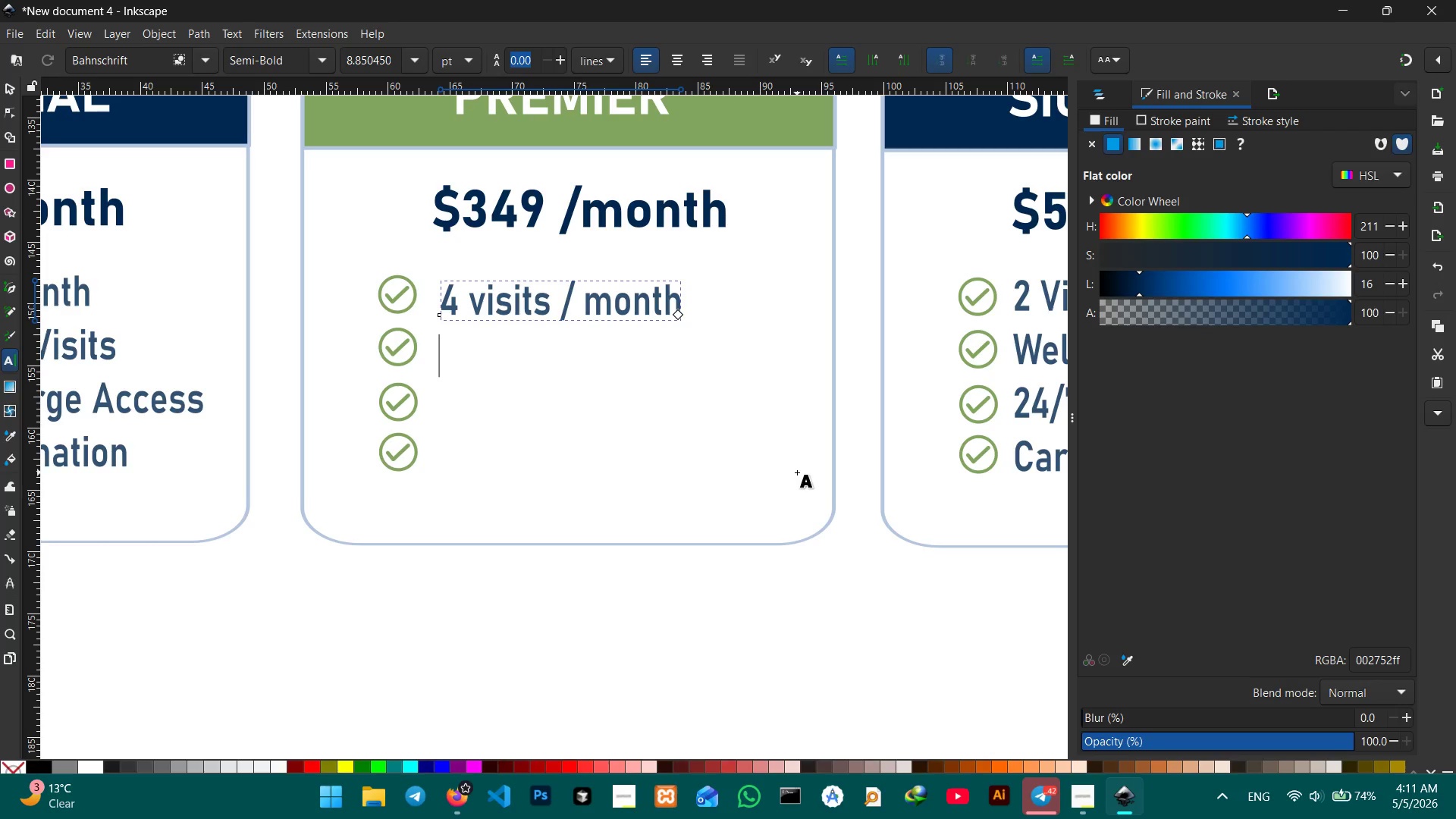 
type(well )
 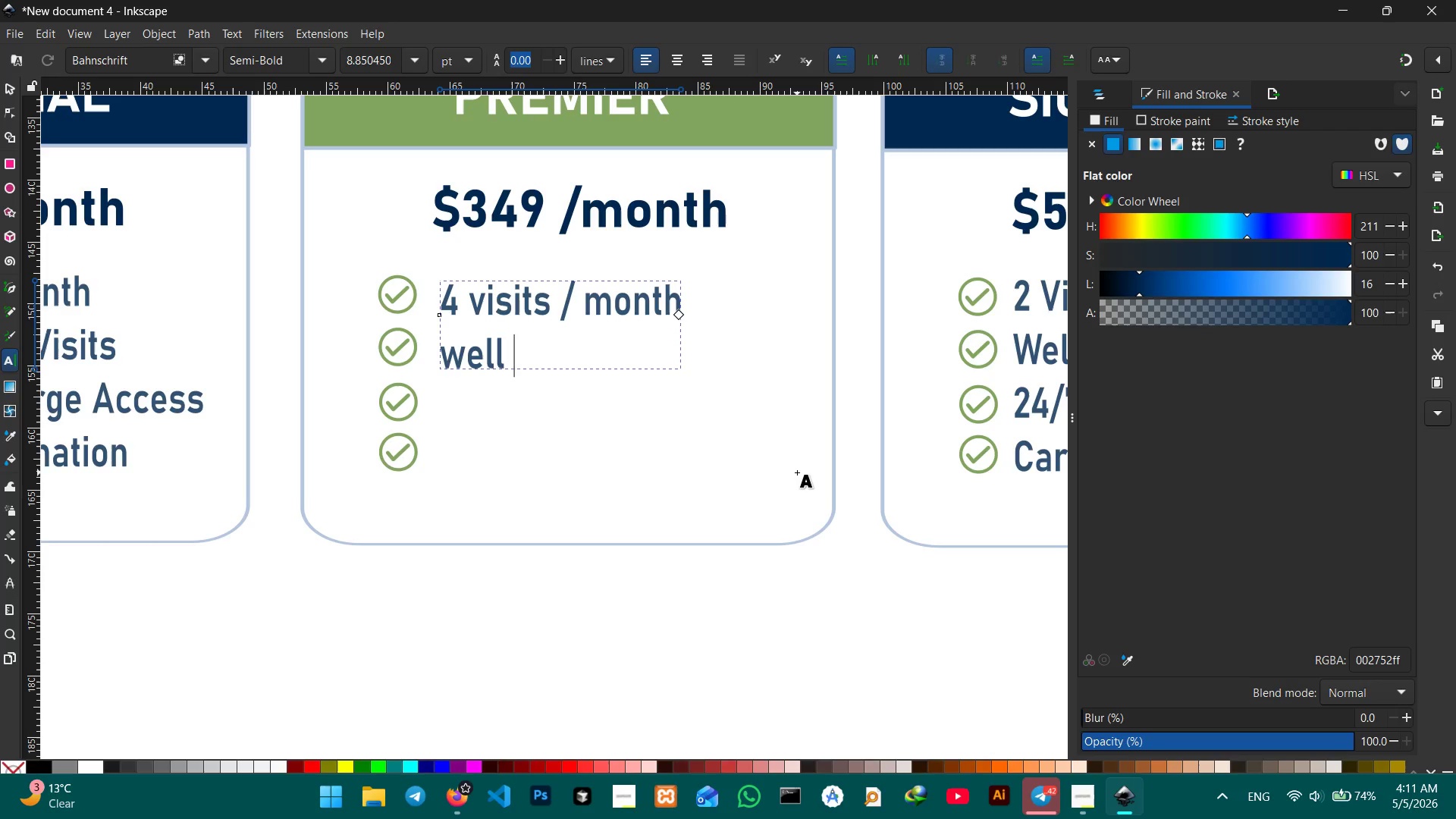 
hold_key(key=ShiftLeft, duration=0.73)
 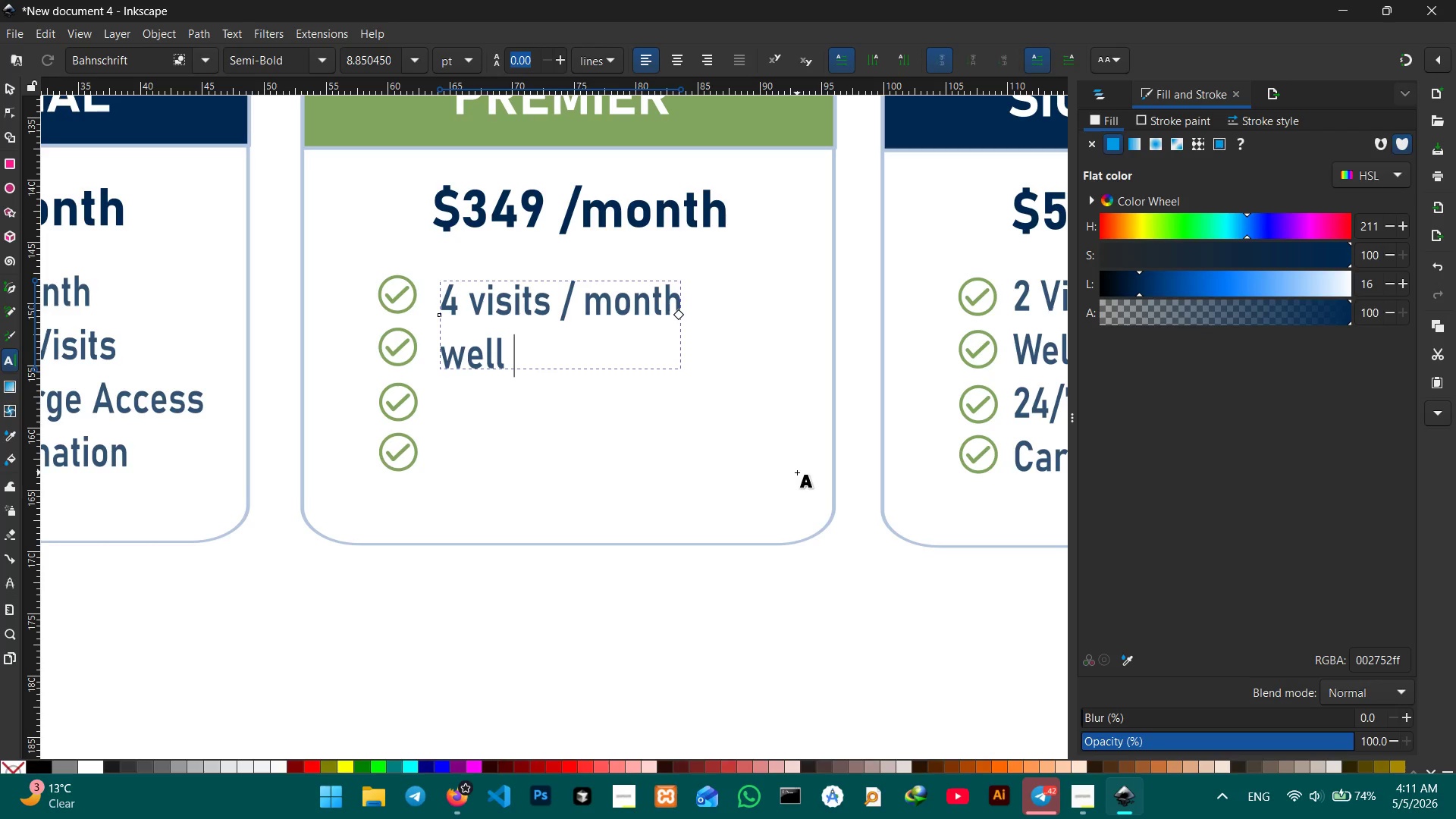 
key(Control+Z)
 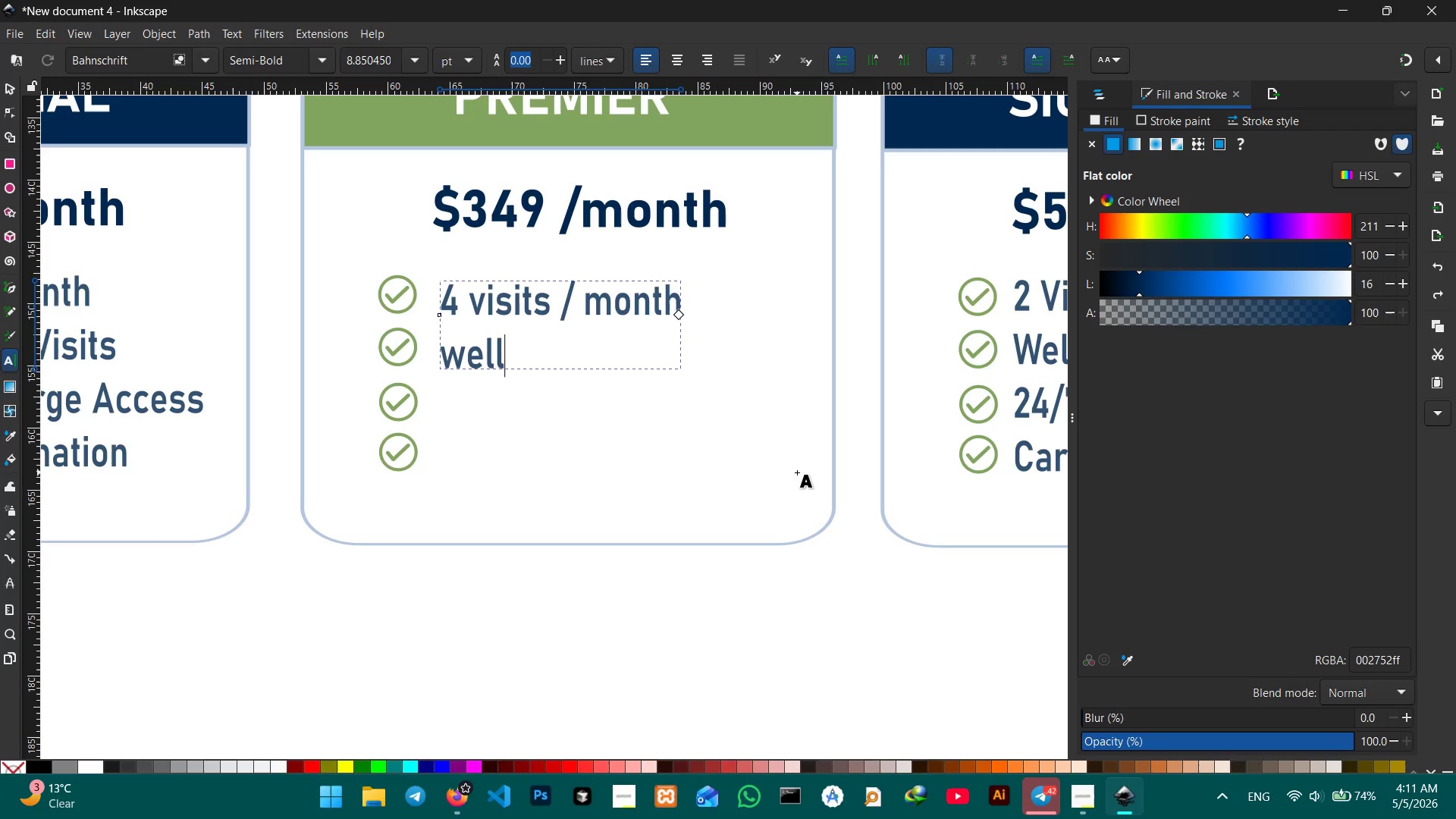 
key(Control+Z)
 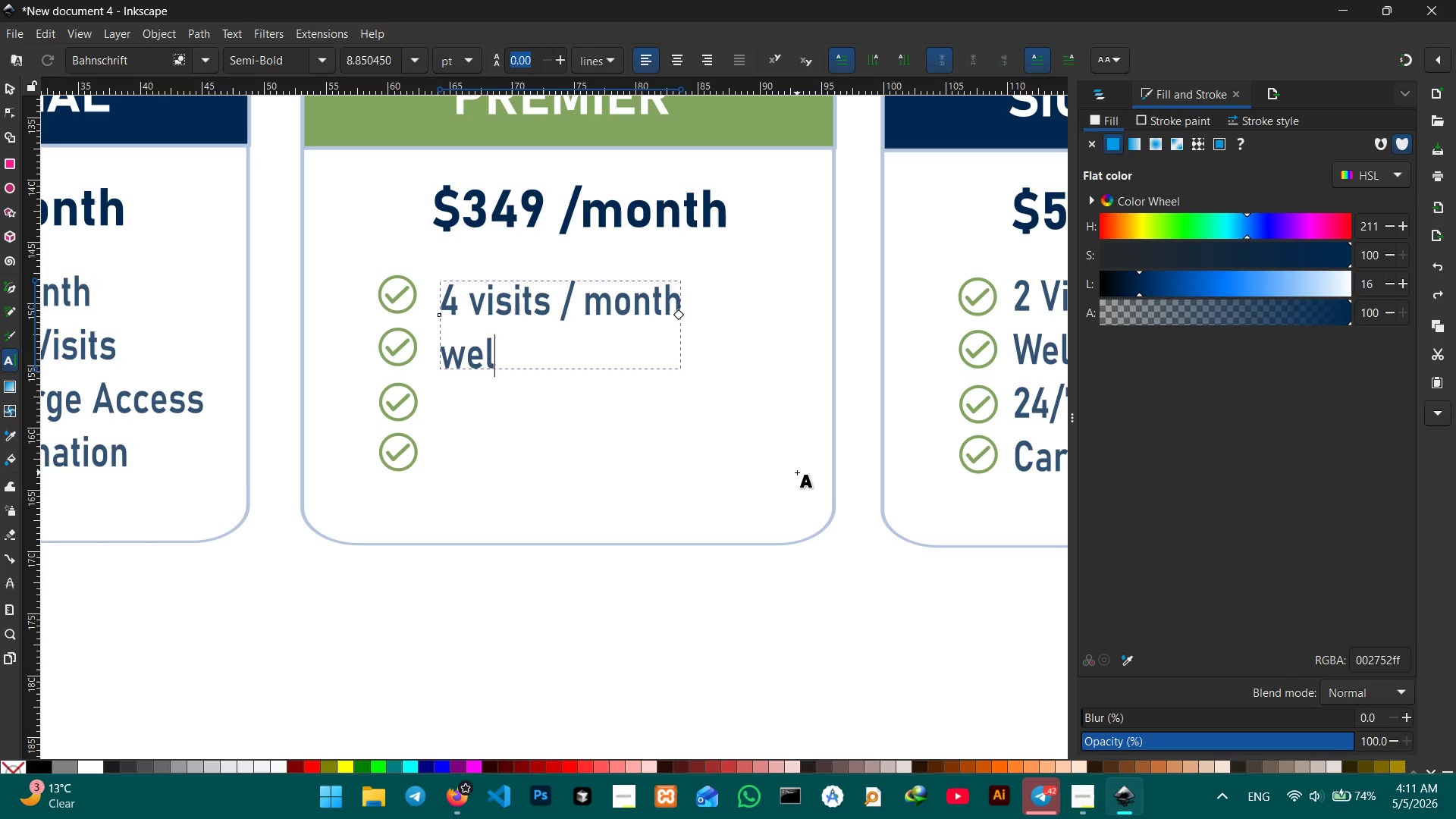 
key(Control+Z)
 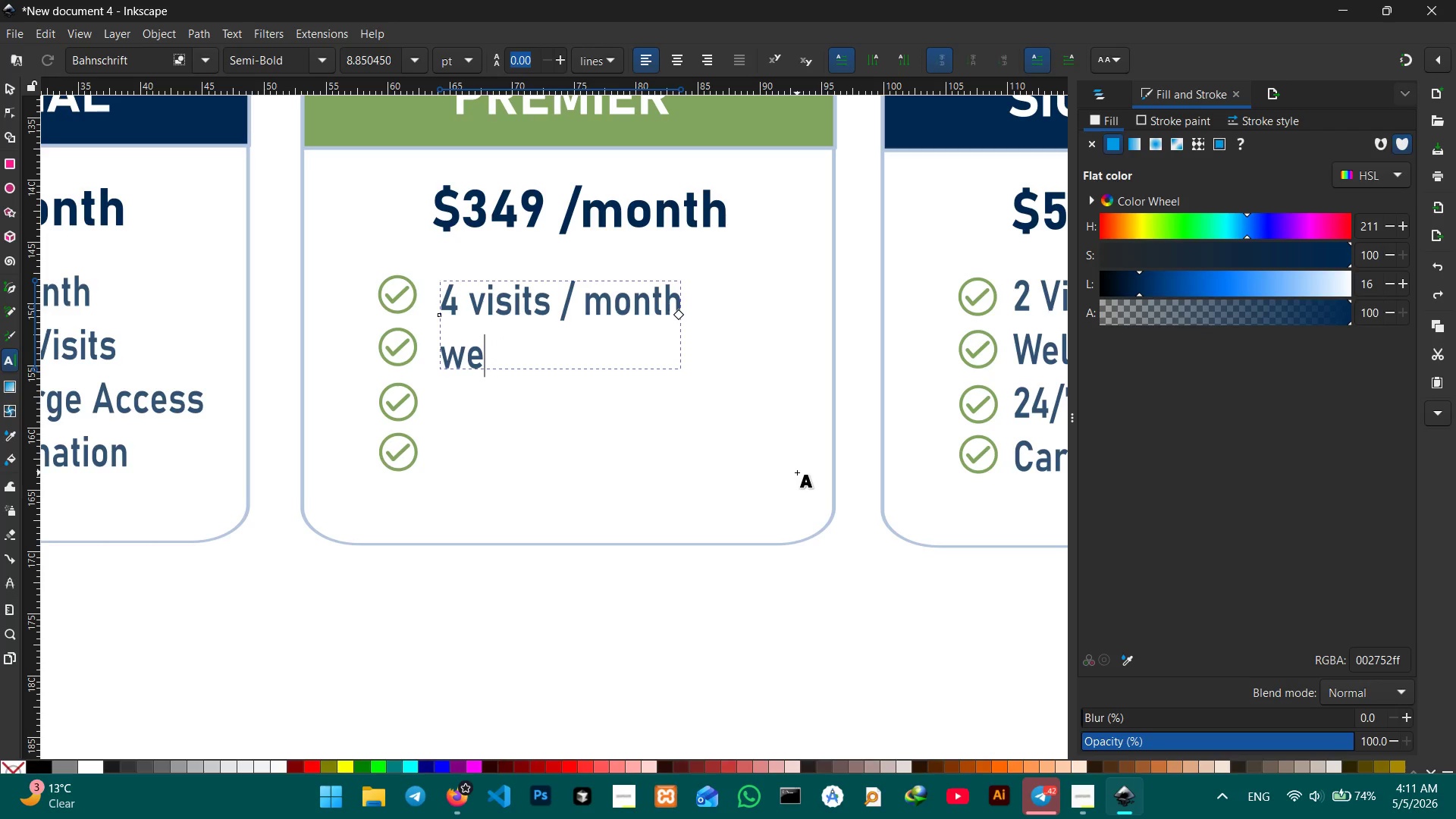 
key(Control+Z)
 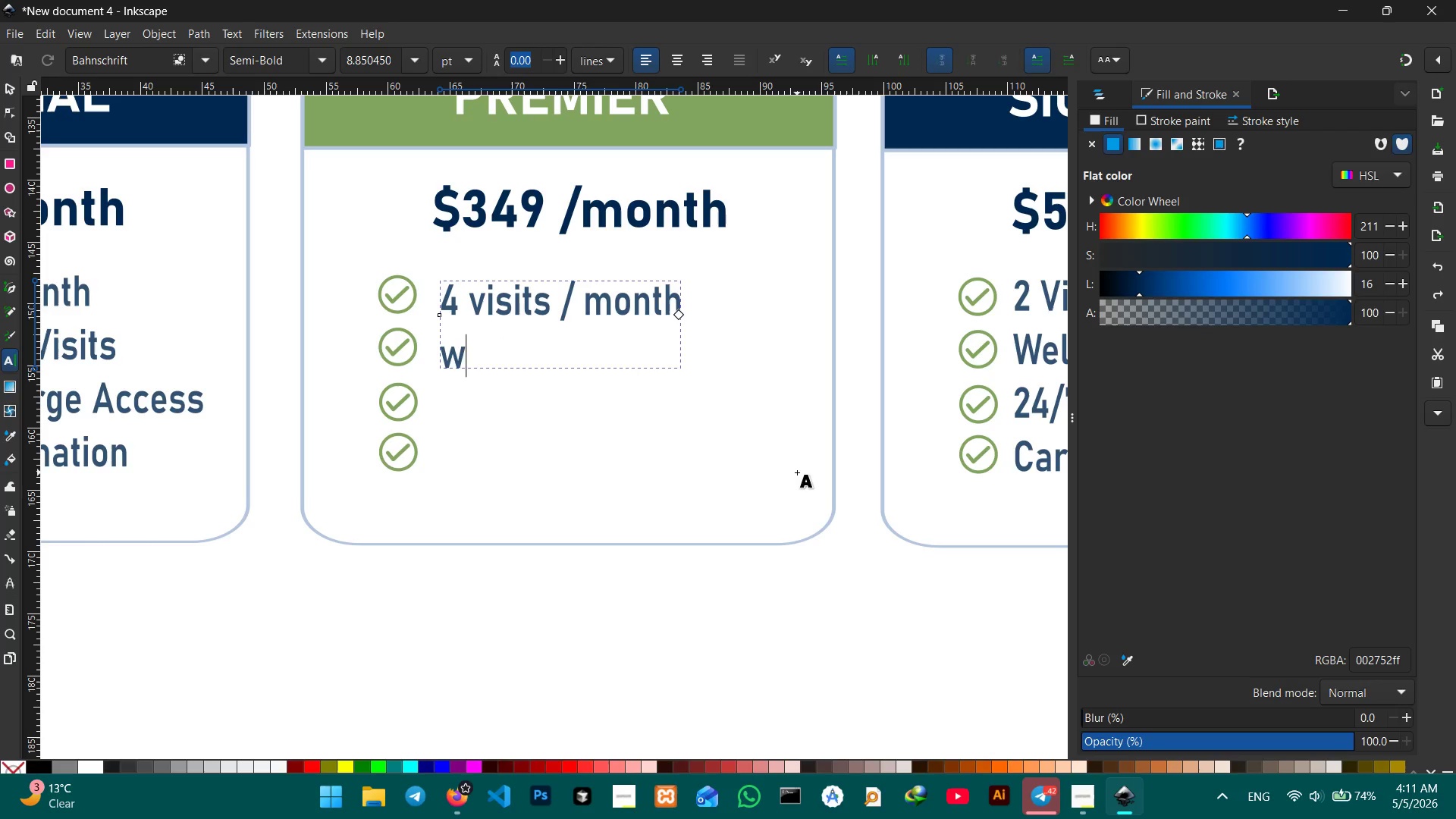 
key(Control+Z)
 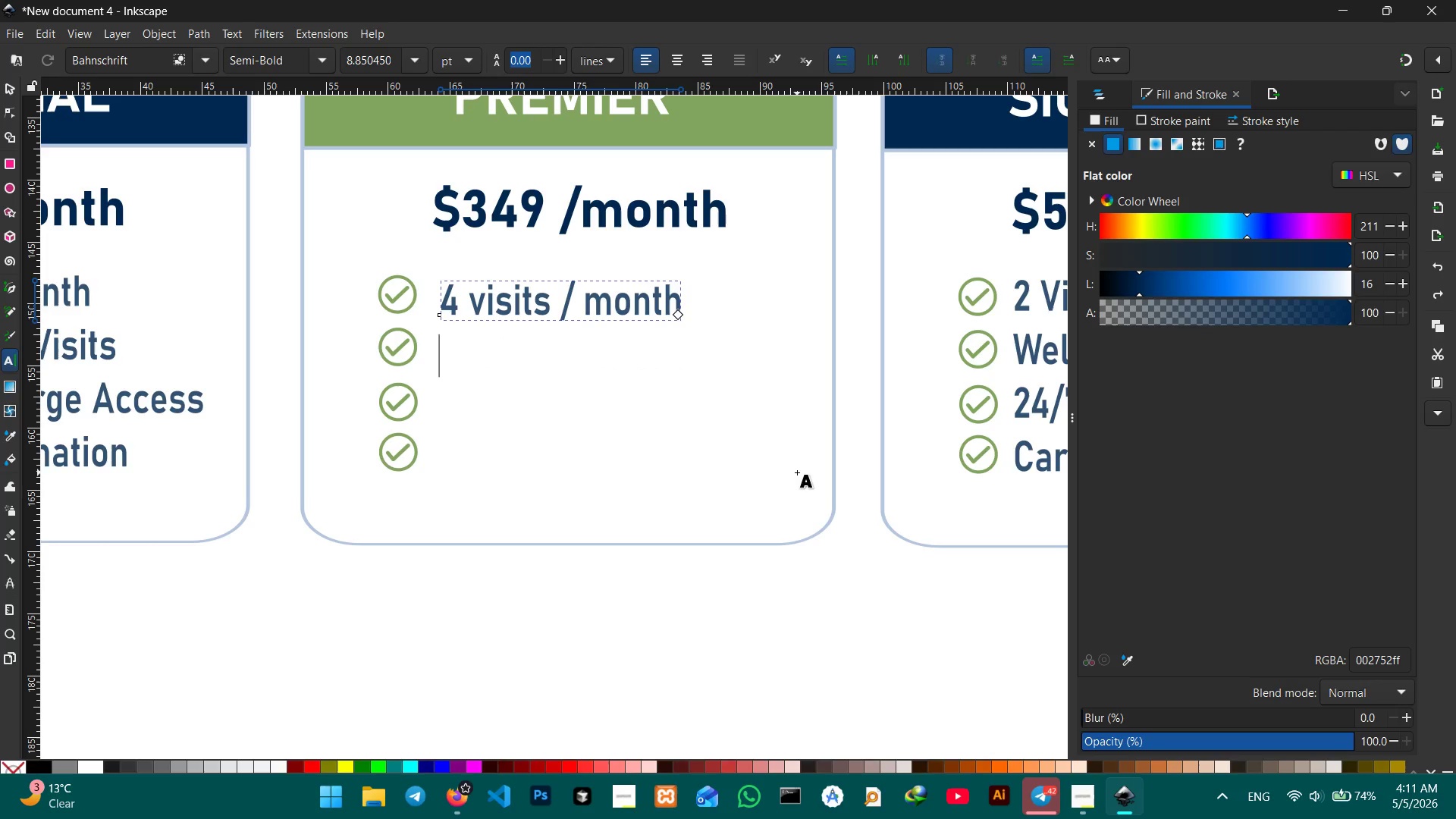 
key(Control+Z)
 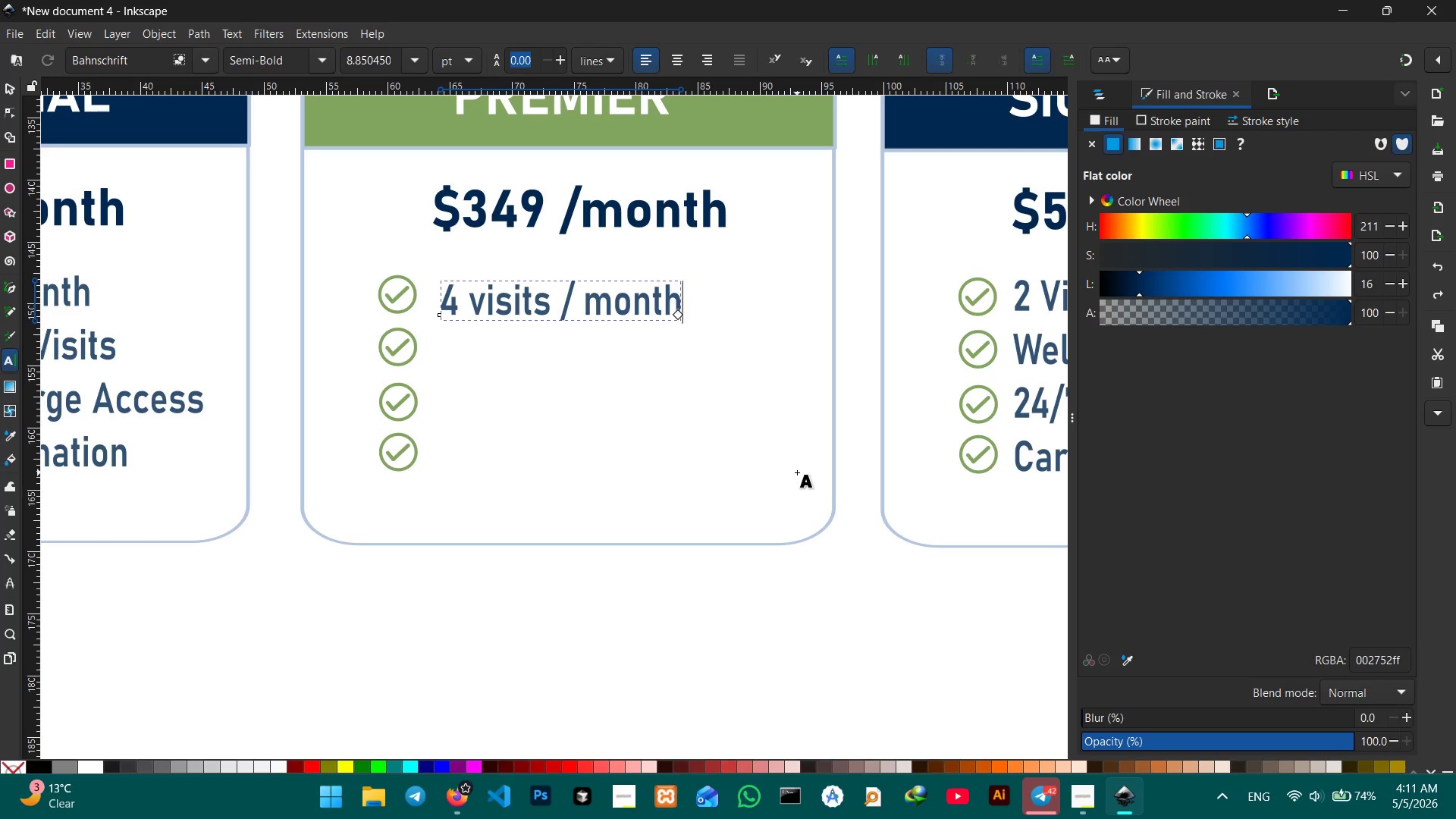 
key(Control+Z)
 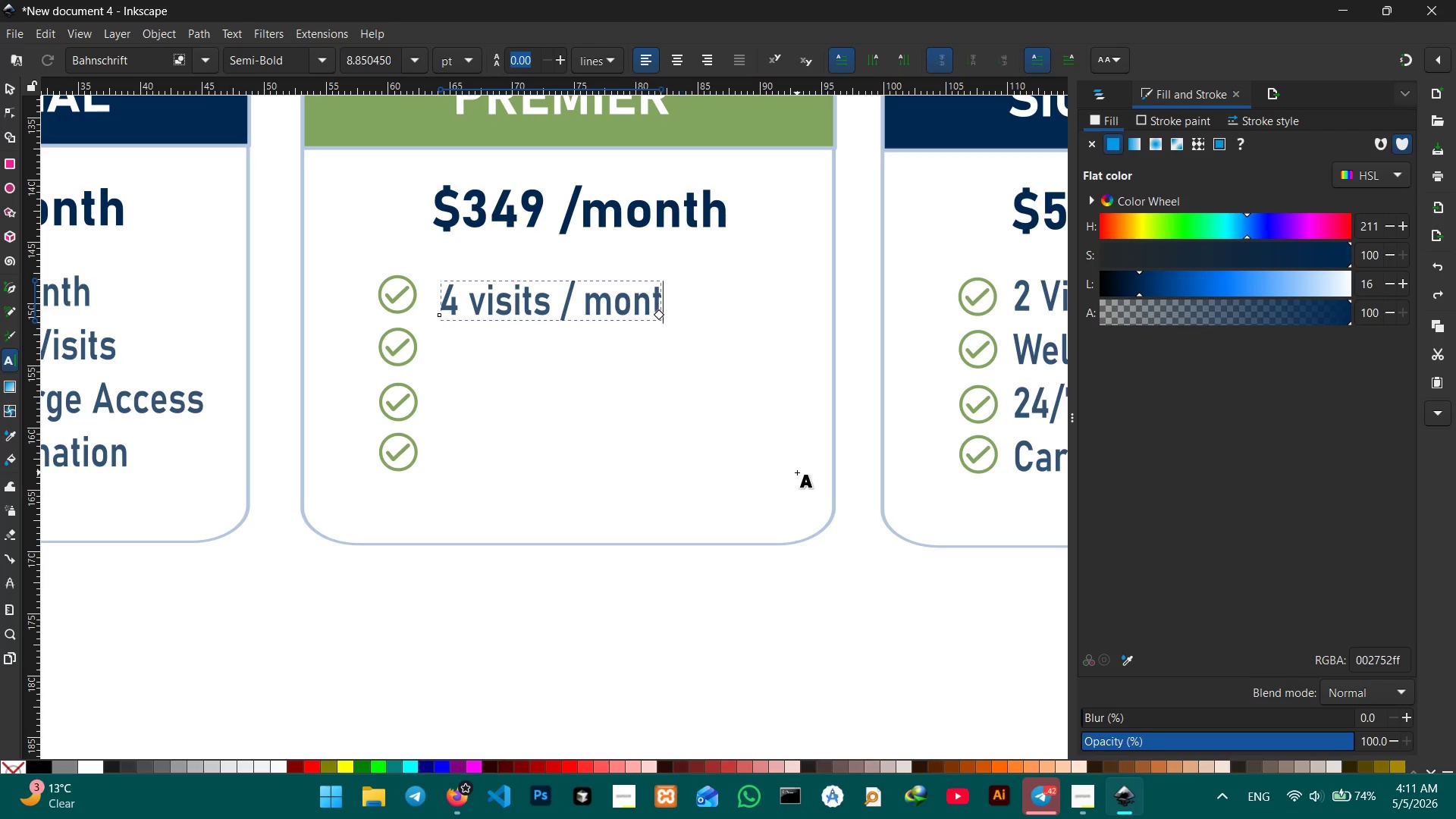 
key(Control+Z)
 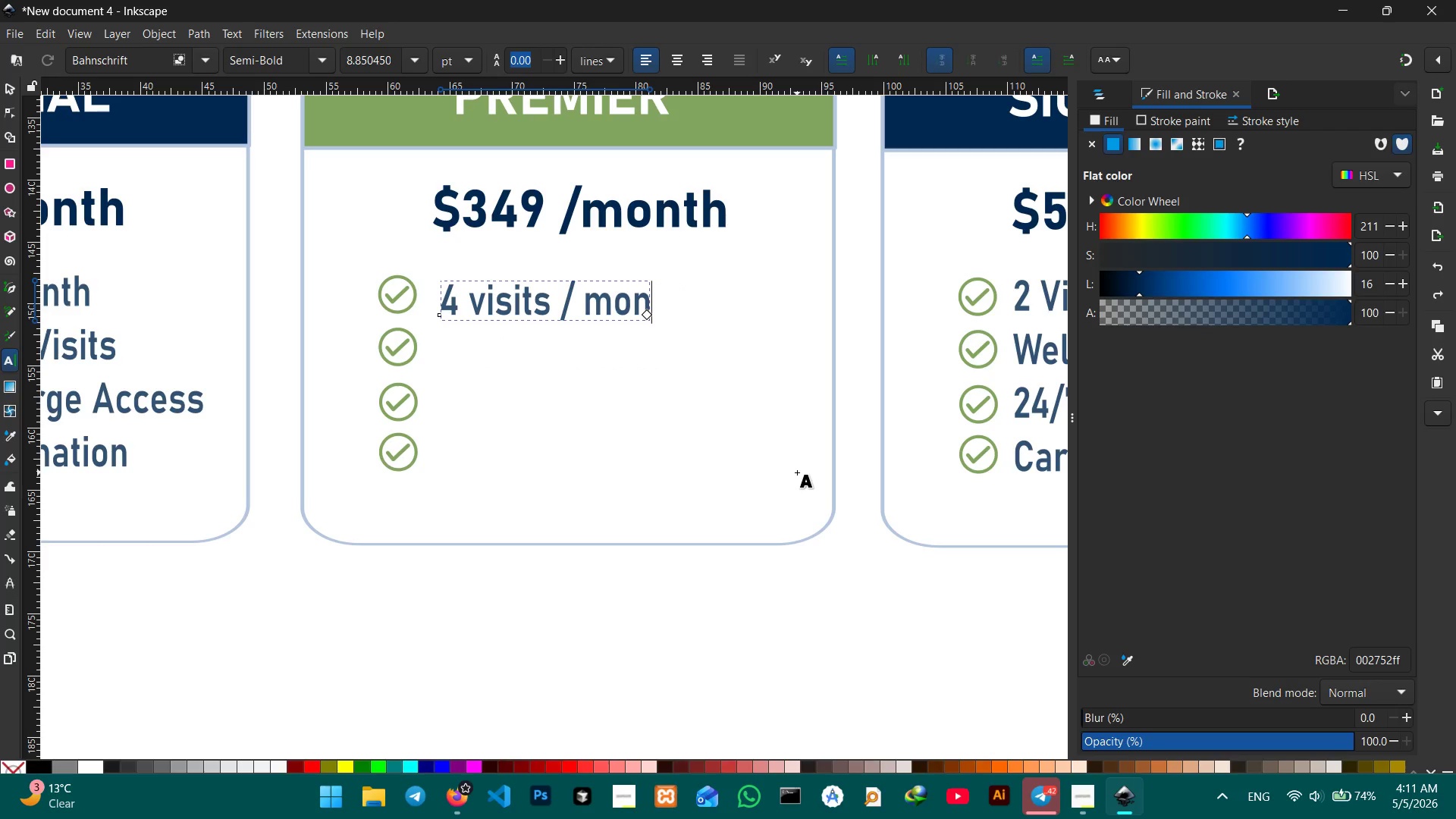 
key(Control+Z)
 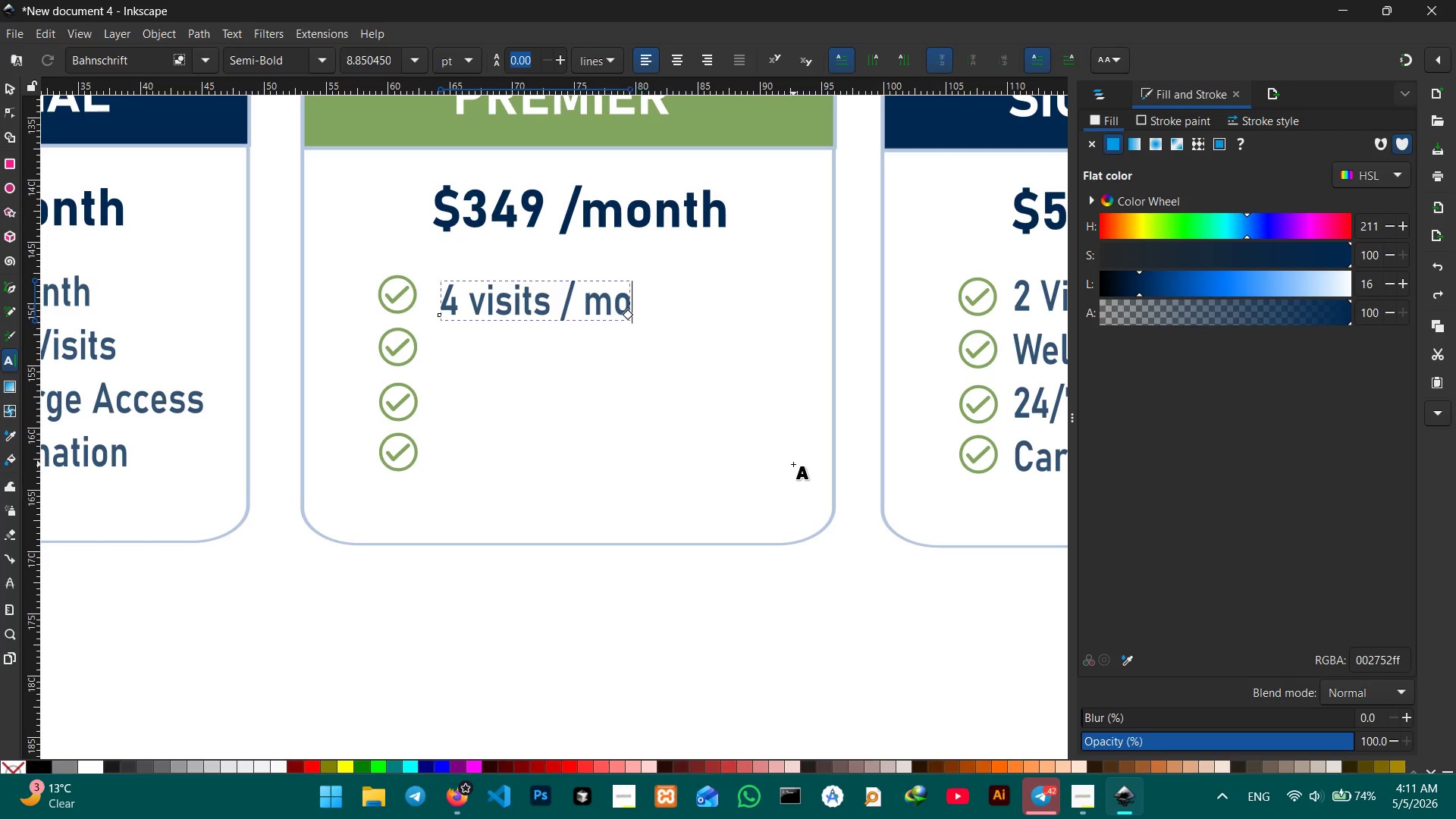 
key(Control+Z)
 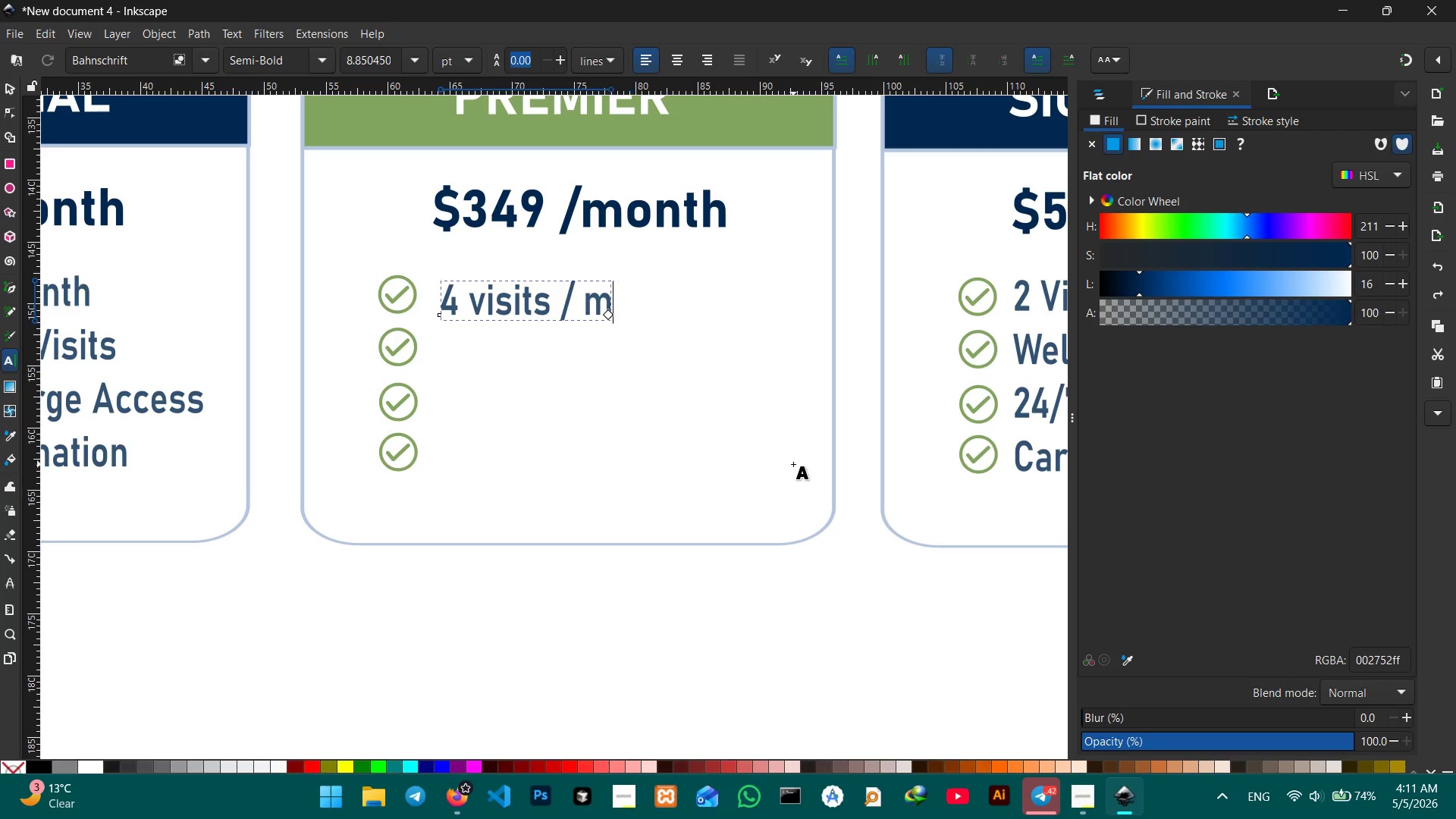 
key(Control+Z)
 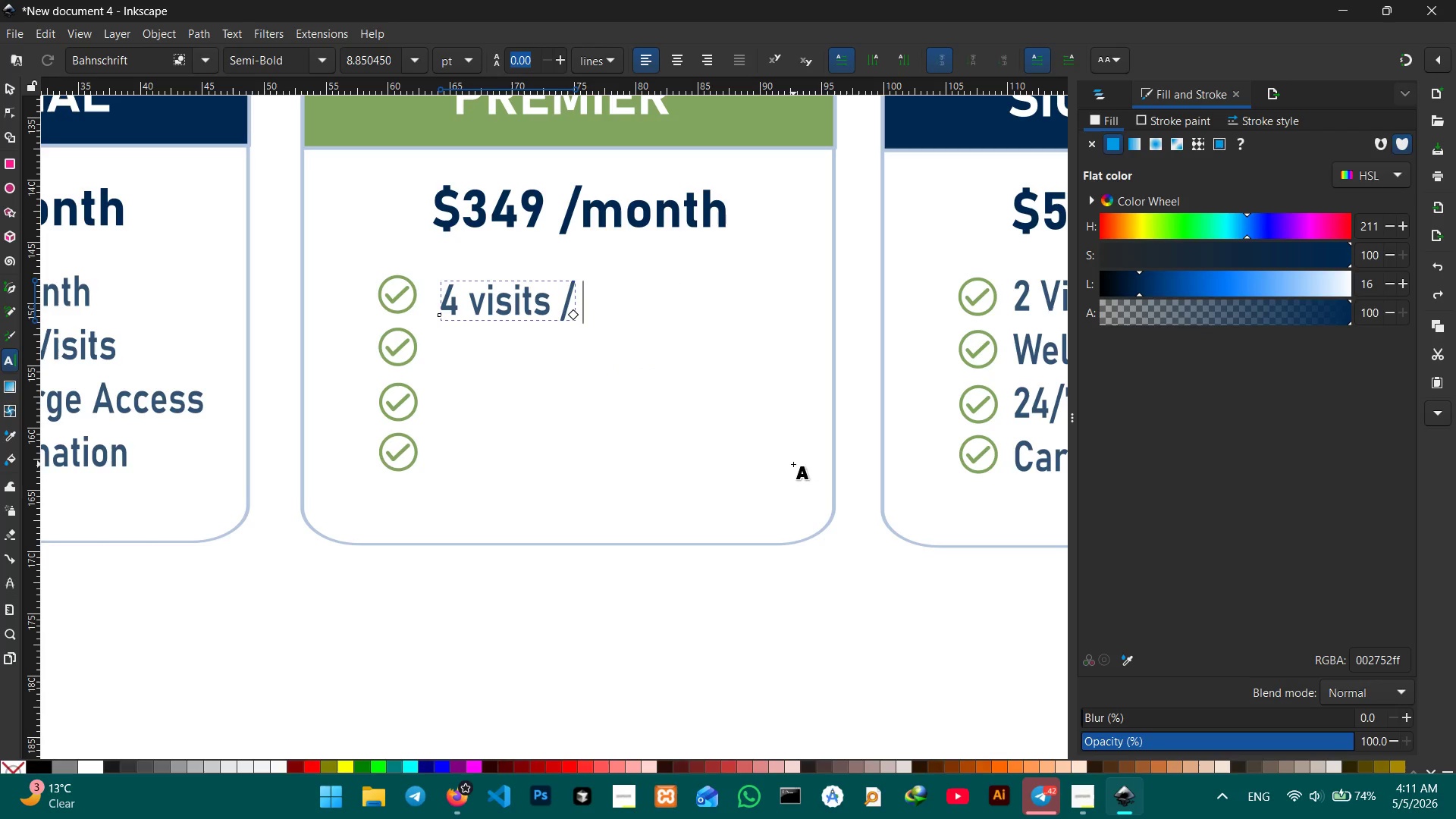 
key(Control+Z)
 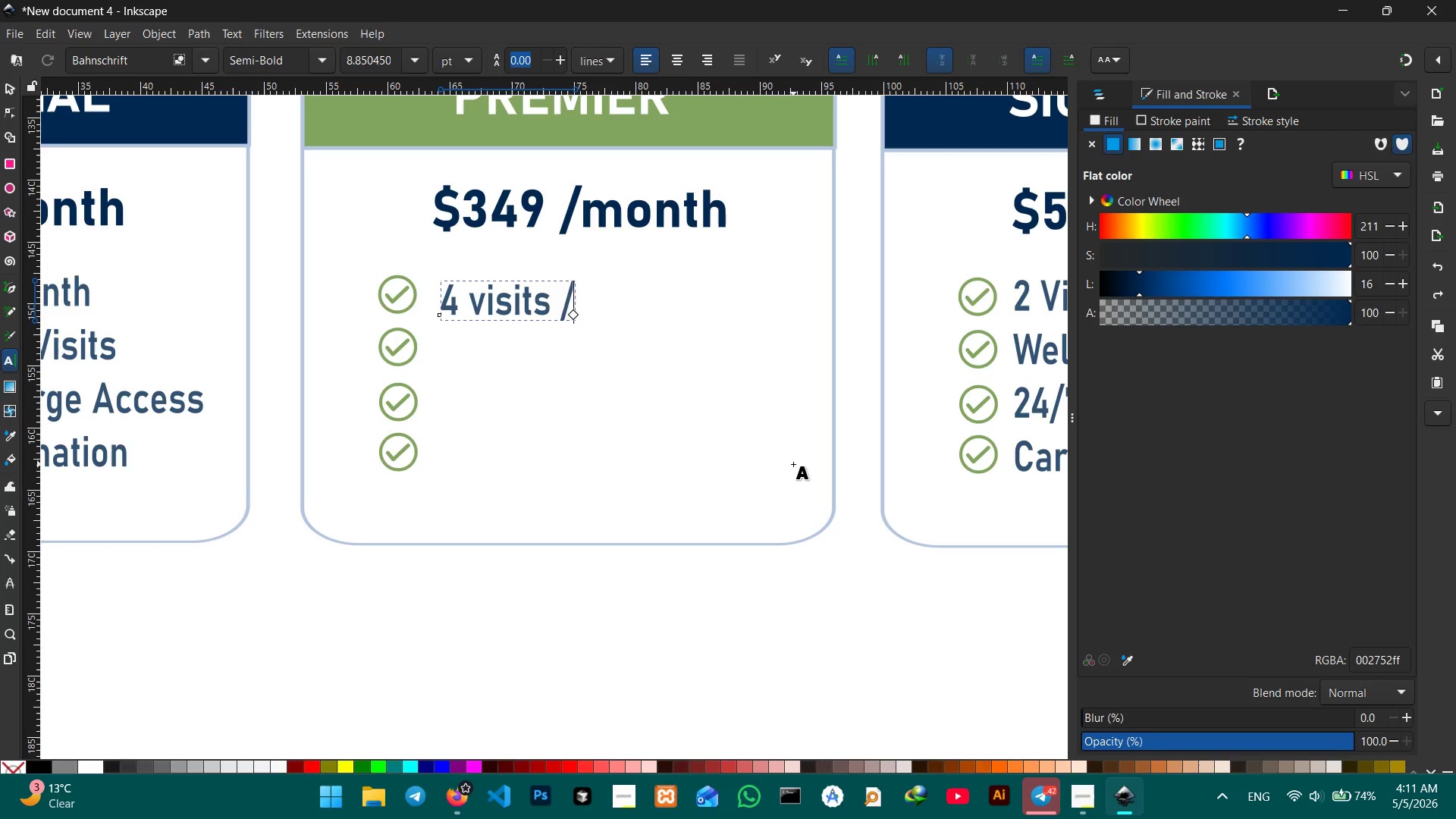 
key(Control+Z)
 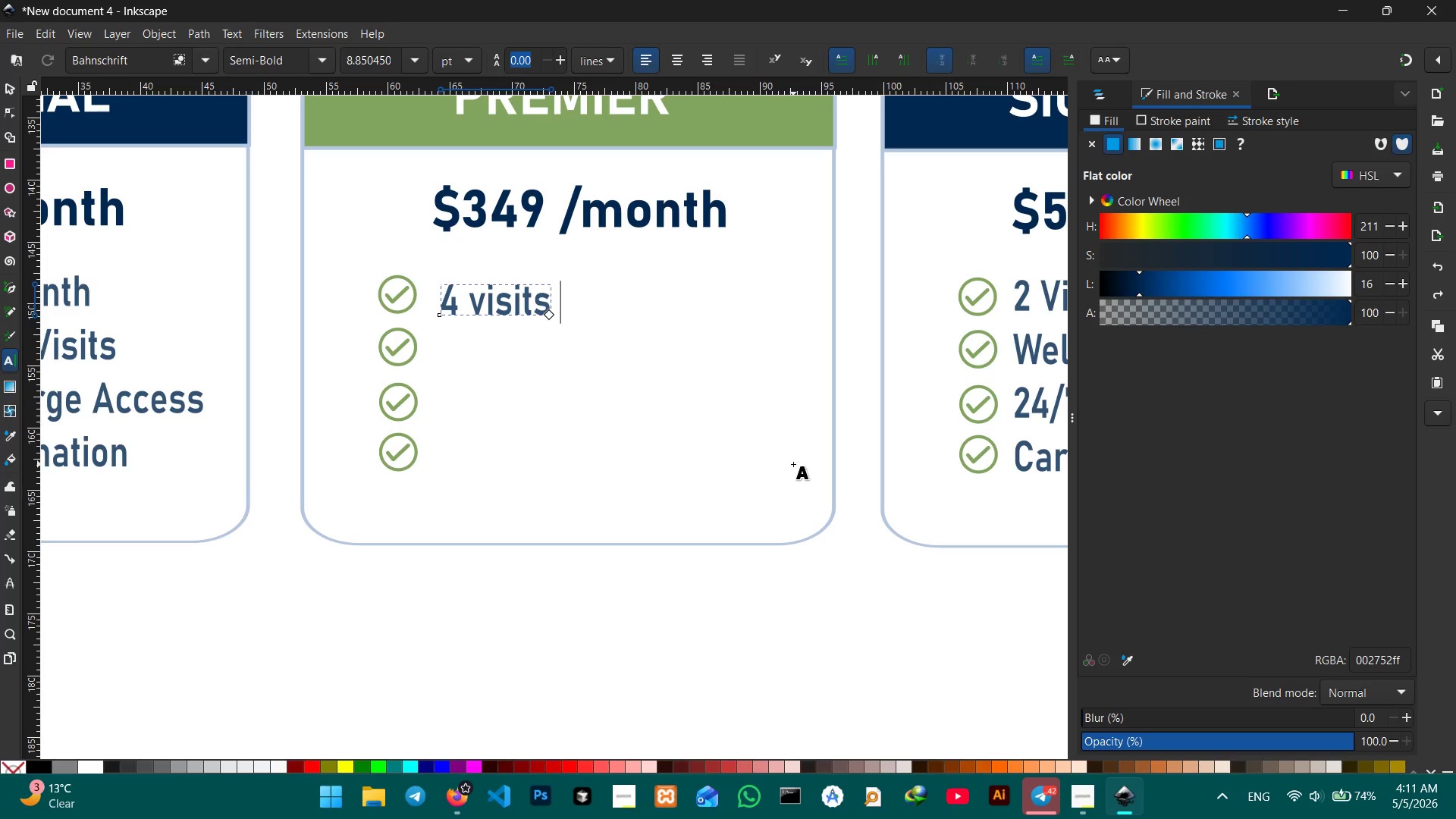 
key(Control+Z)
 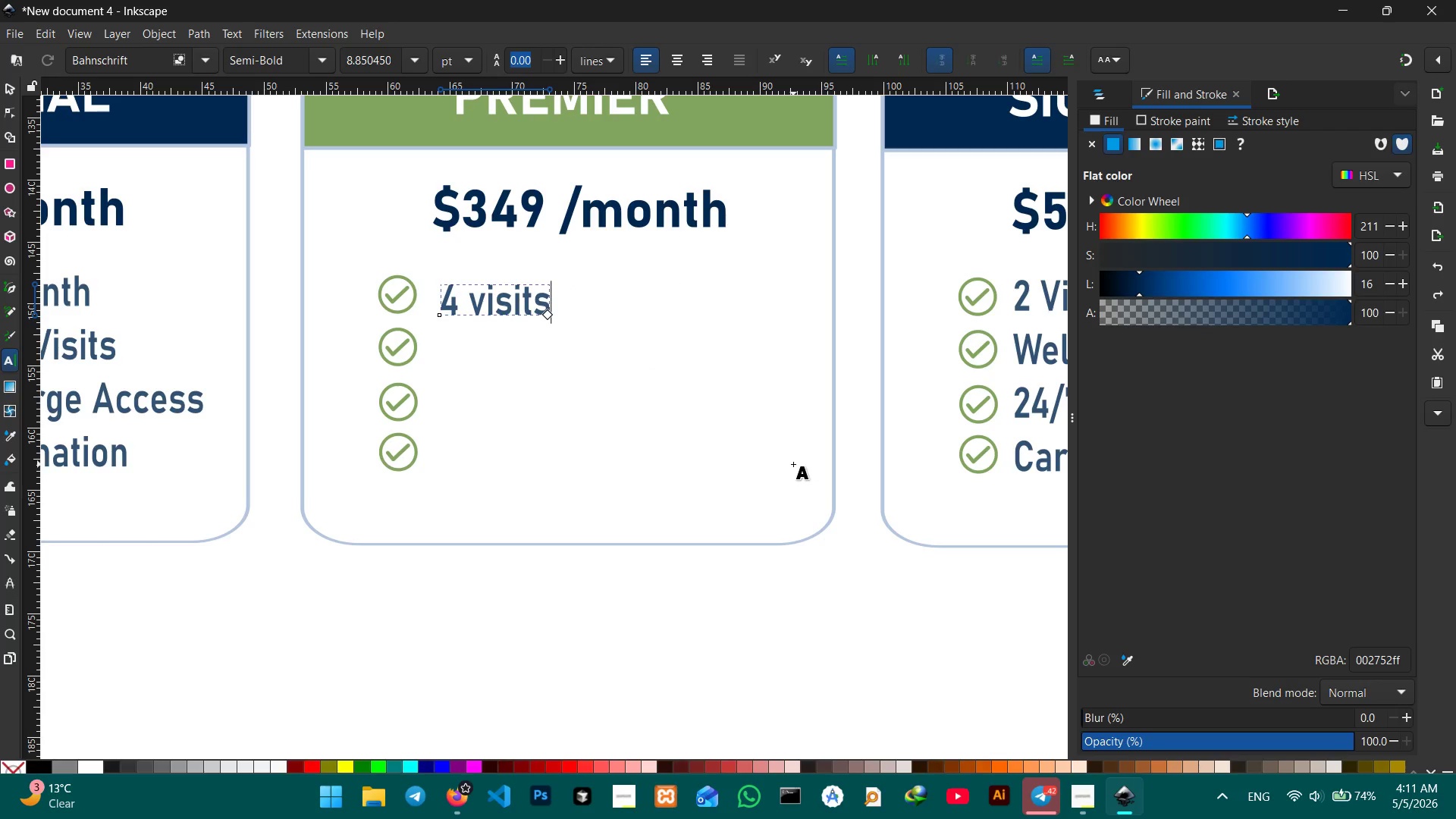 
key(Control+Z)
 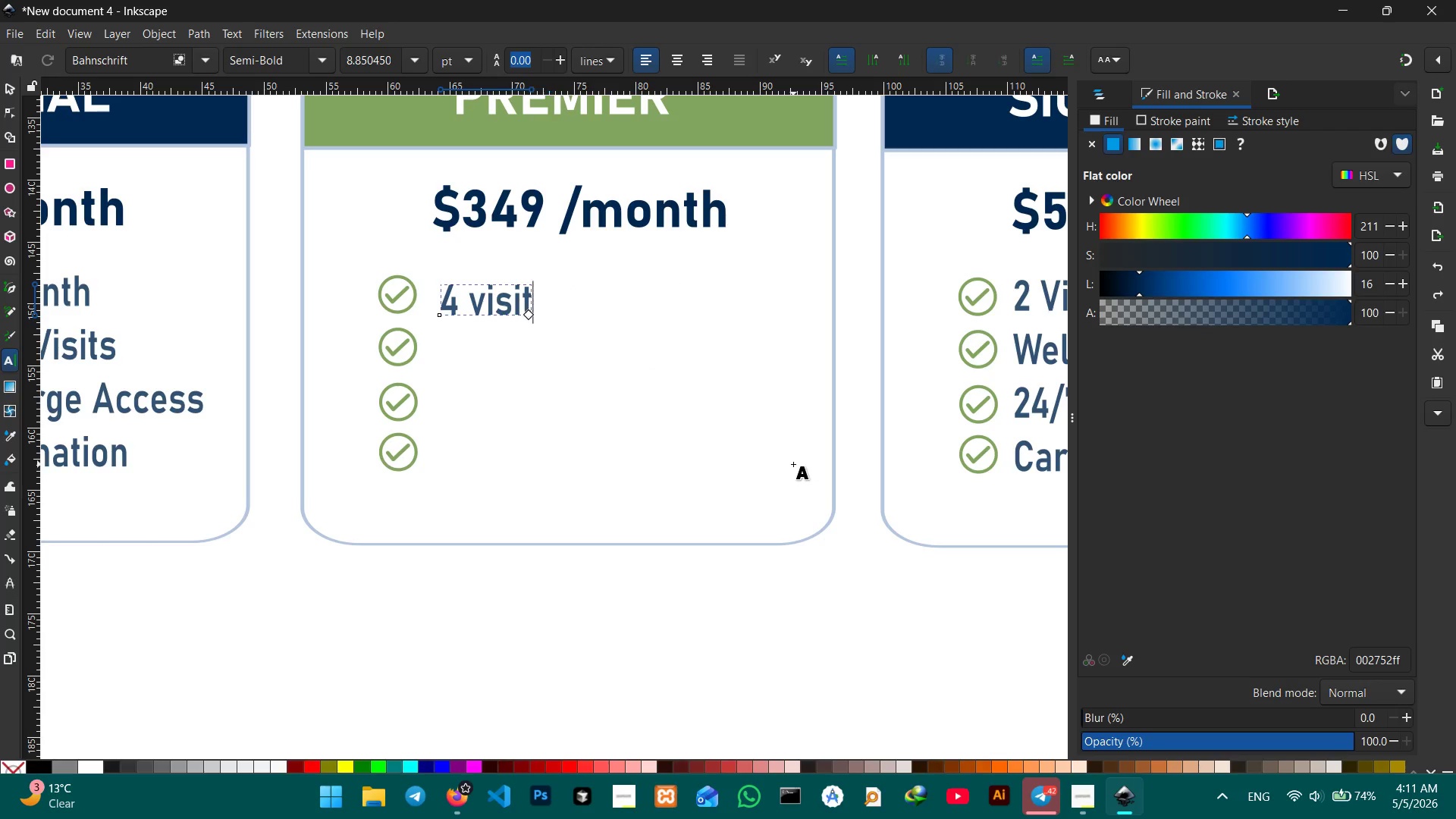 
key(Control+Z)
 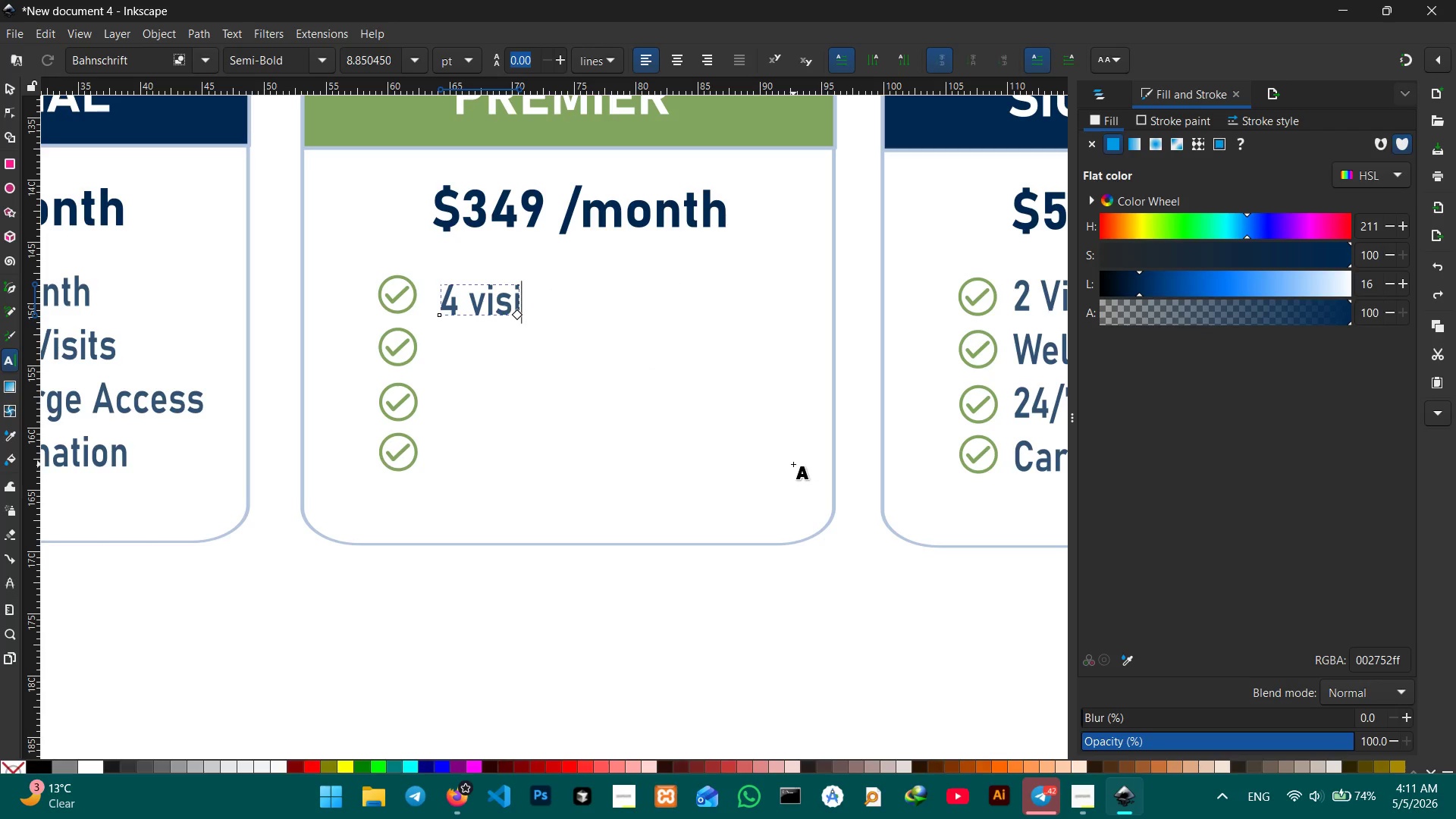 
key(Control+Z)
 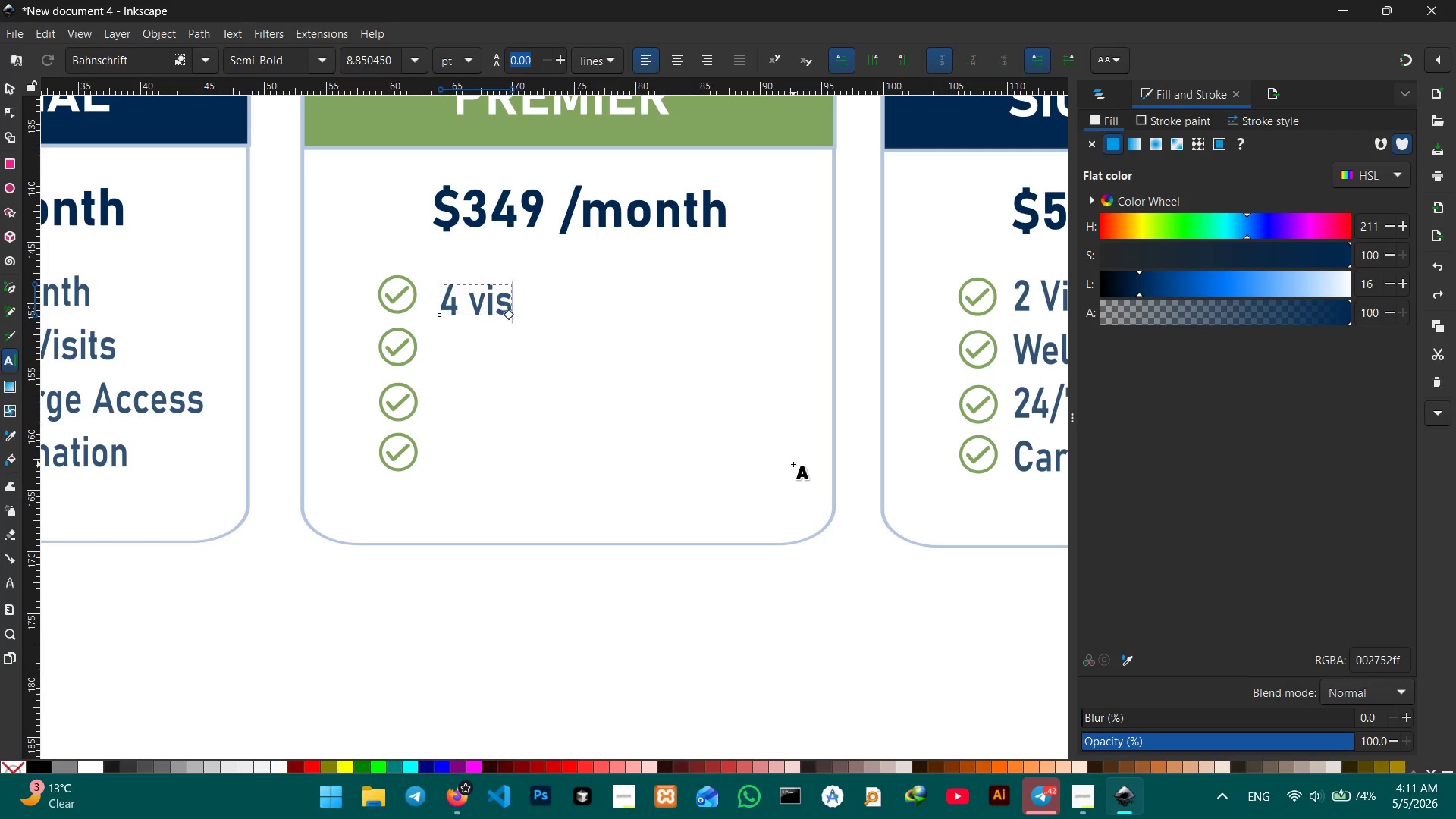 
key(Control+Z)
 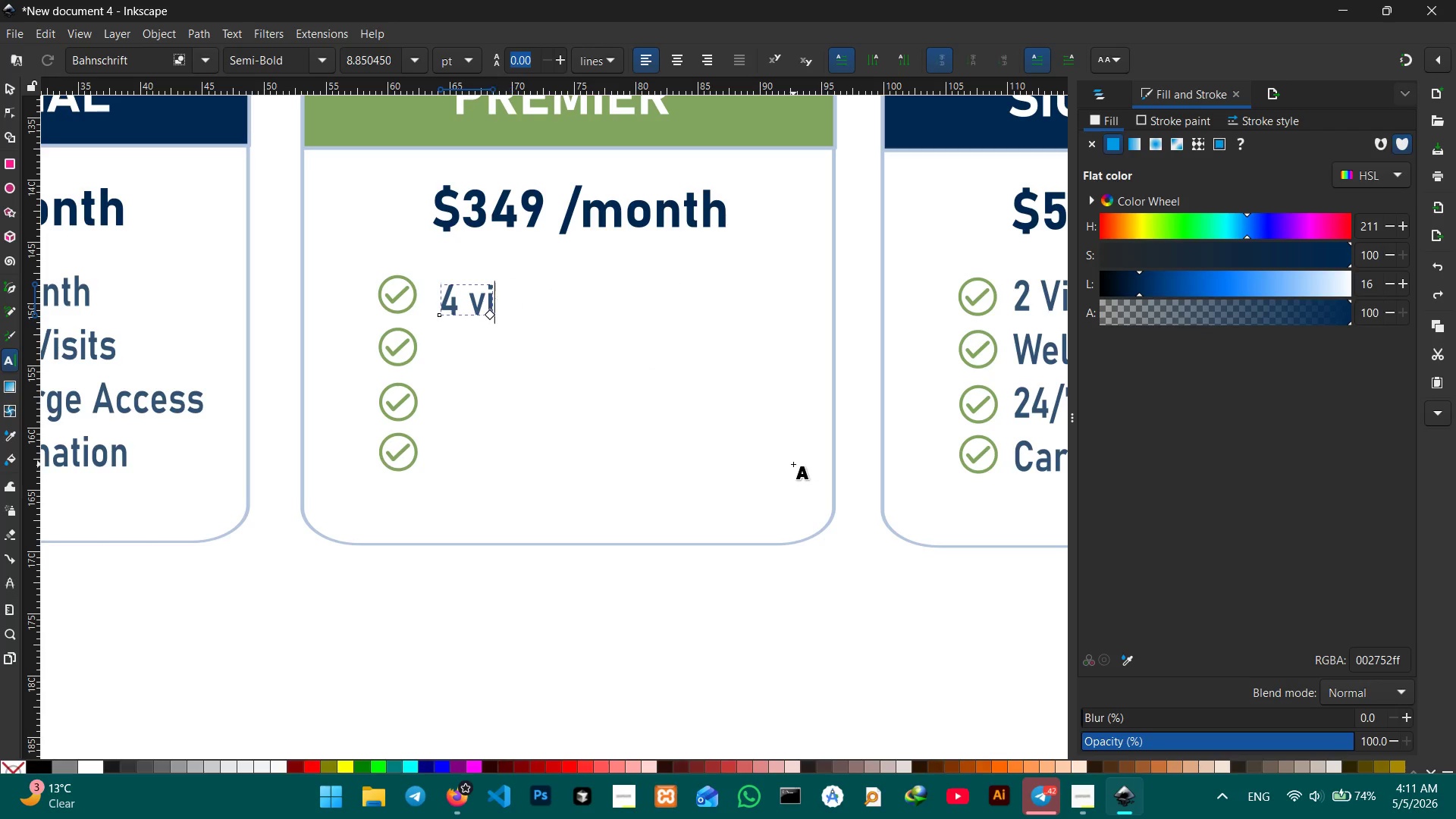 
key(Control+Z)
 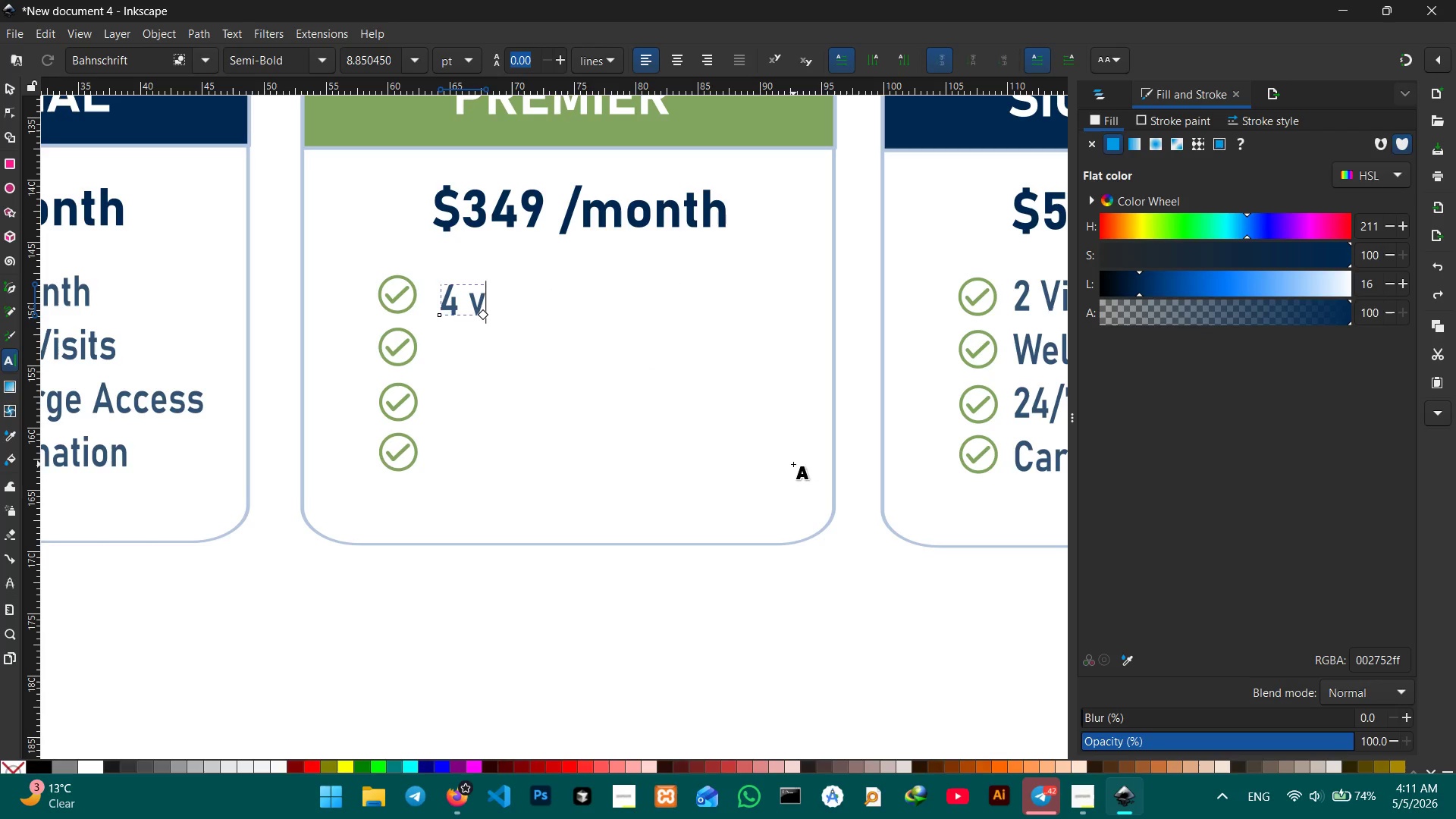 
key(Control+Z)
 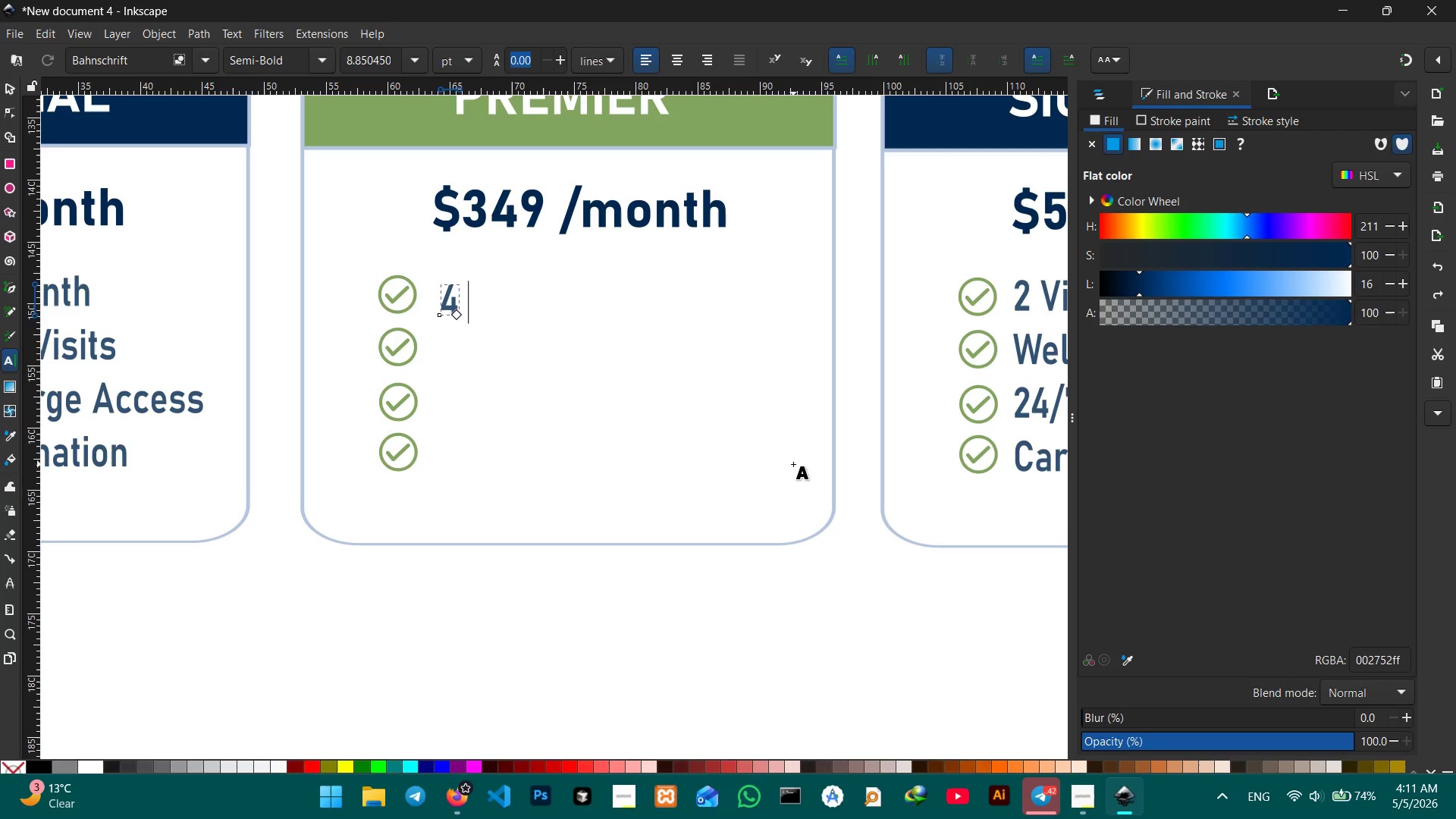 
key(Control+Z)
 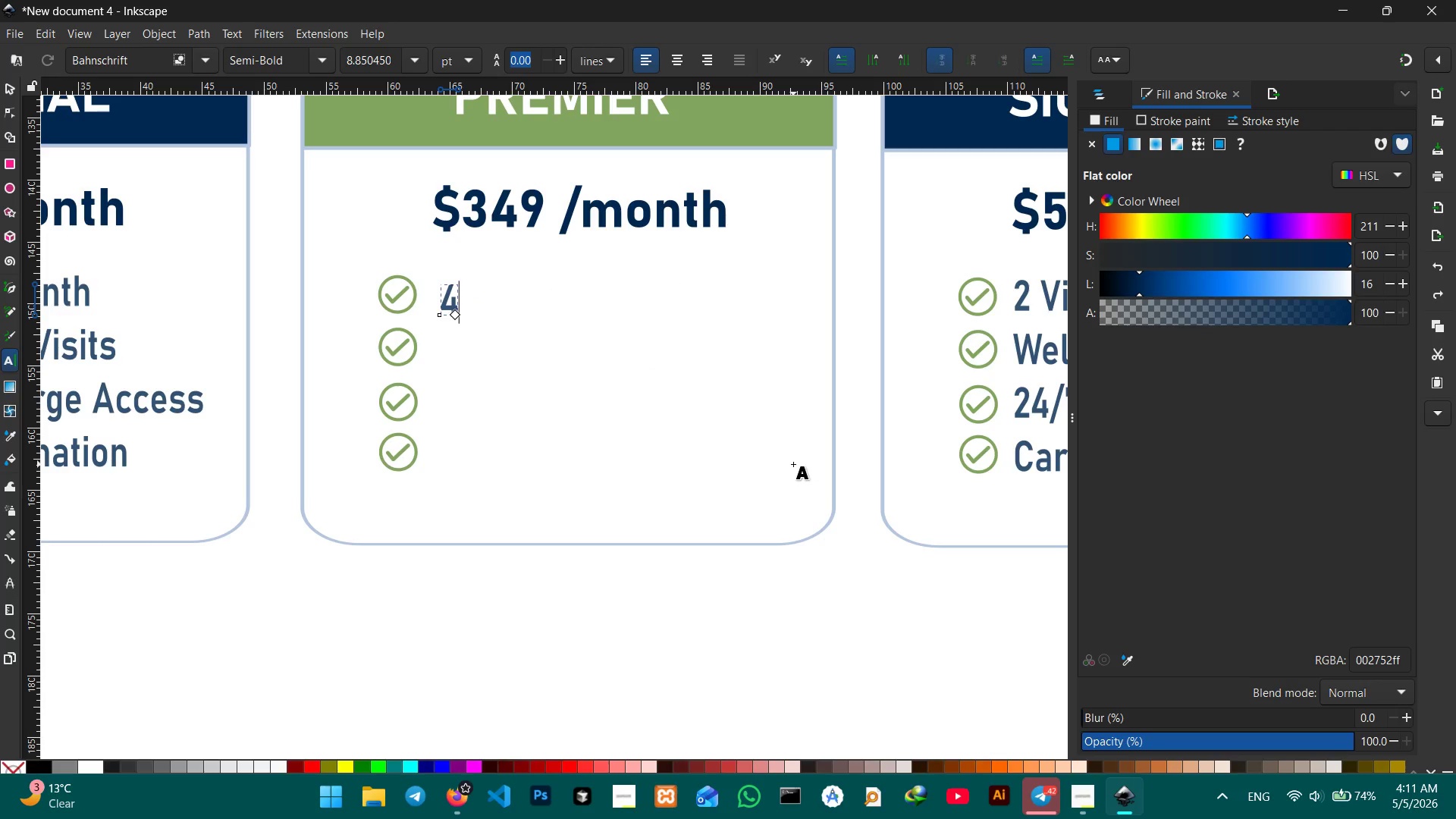 
key(Control+Z)
 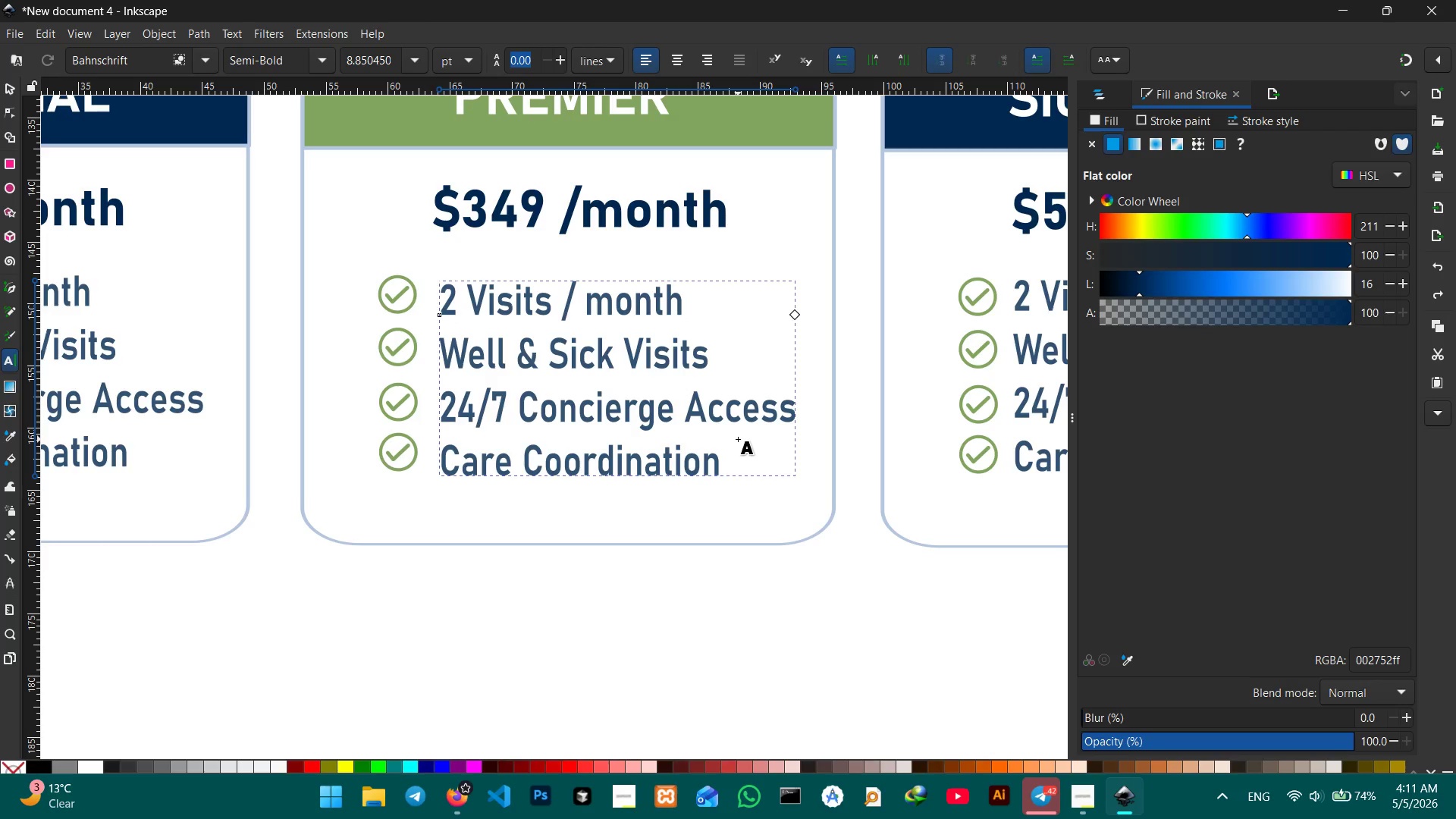 
key(Enter)
 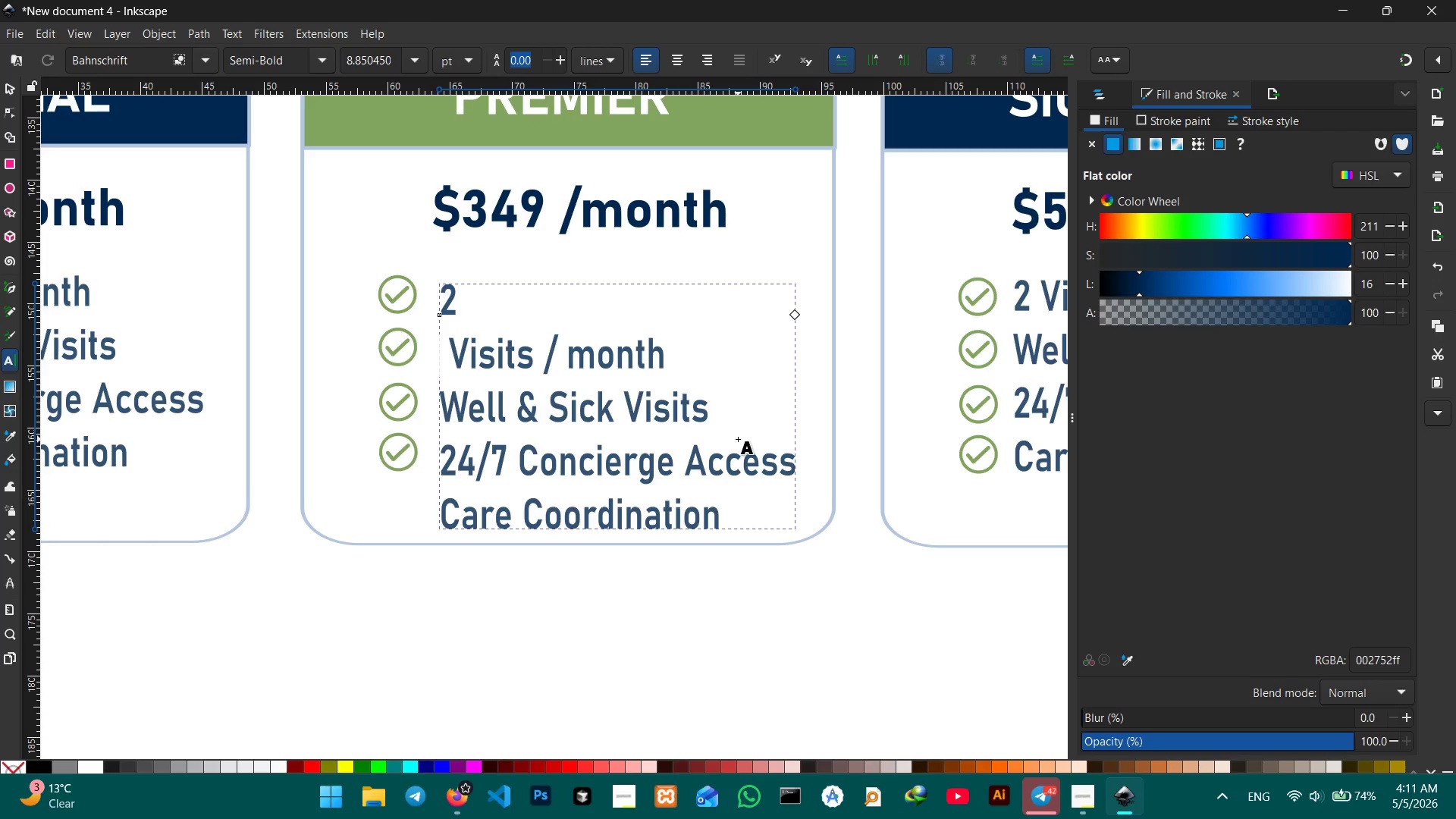 
key(Backspace)
 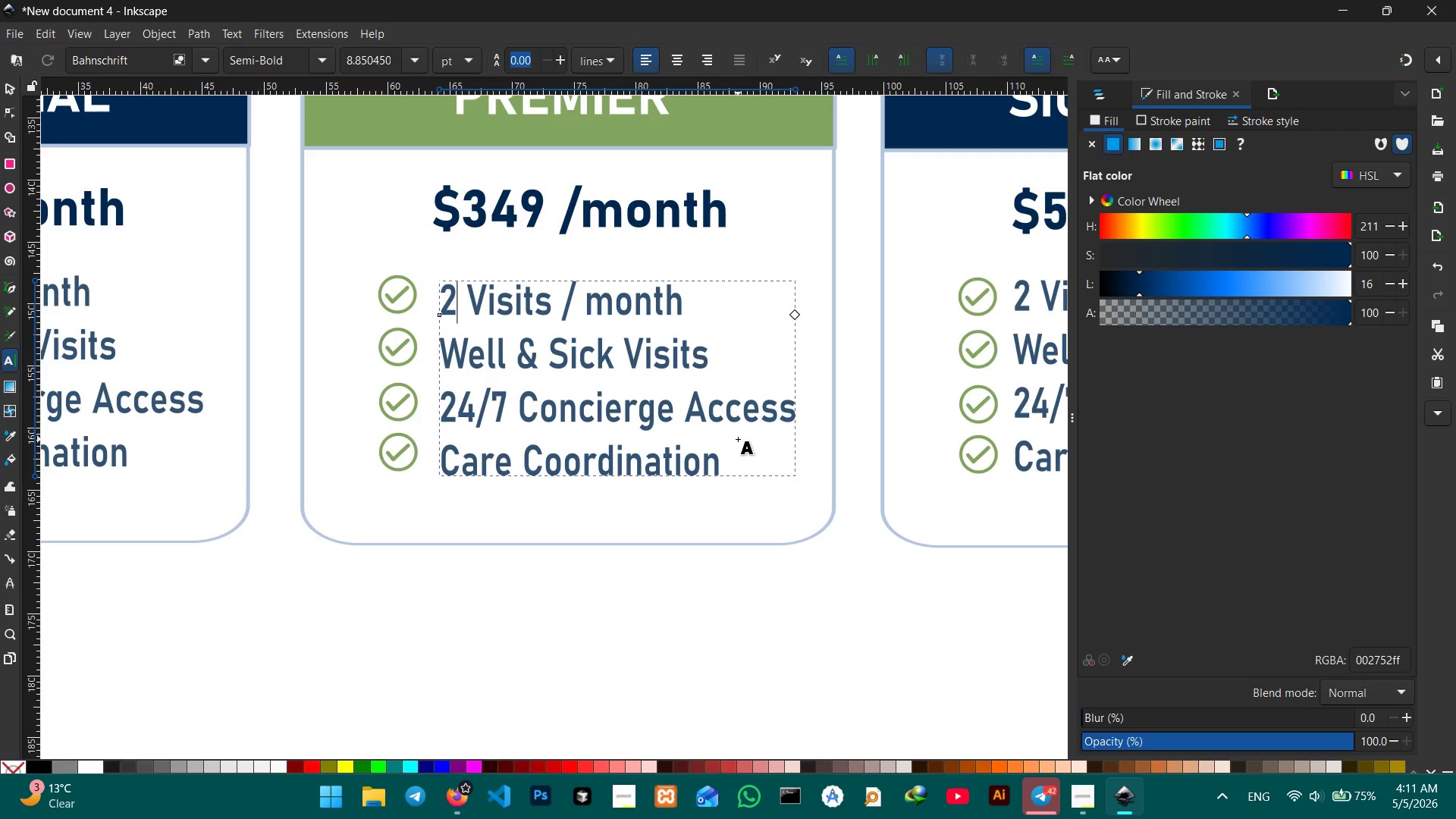 
key(Backspace)
 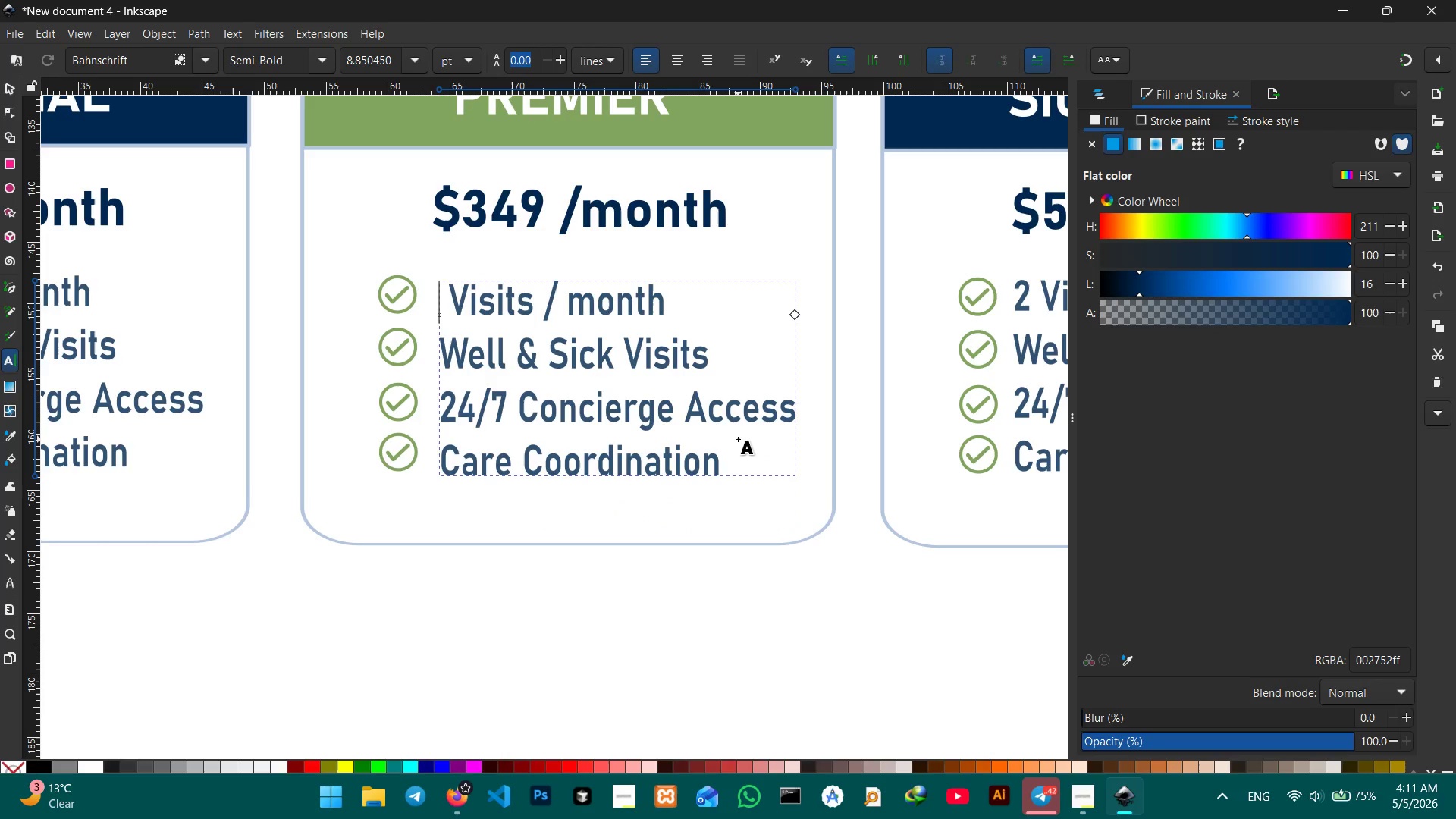 
key(Numpad4)
 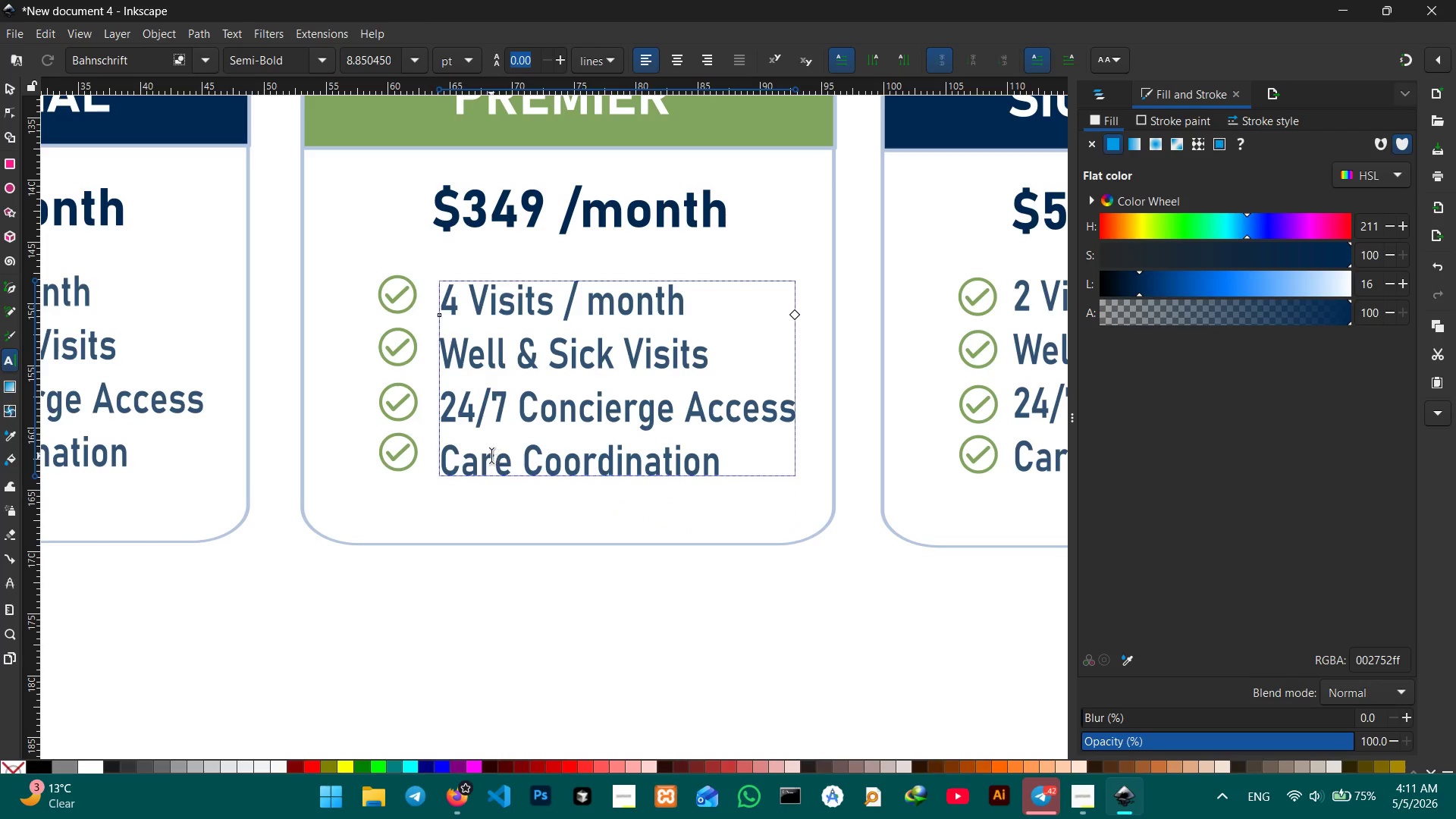 
left_click_drag(start_coordinate=[447, 446], to_coordinate=[849, 485])
 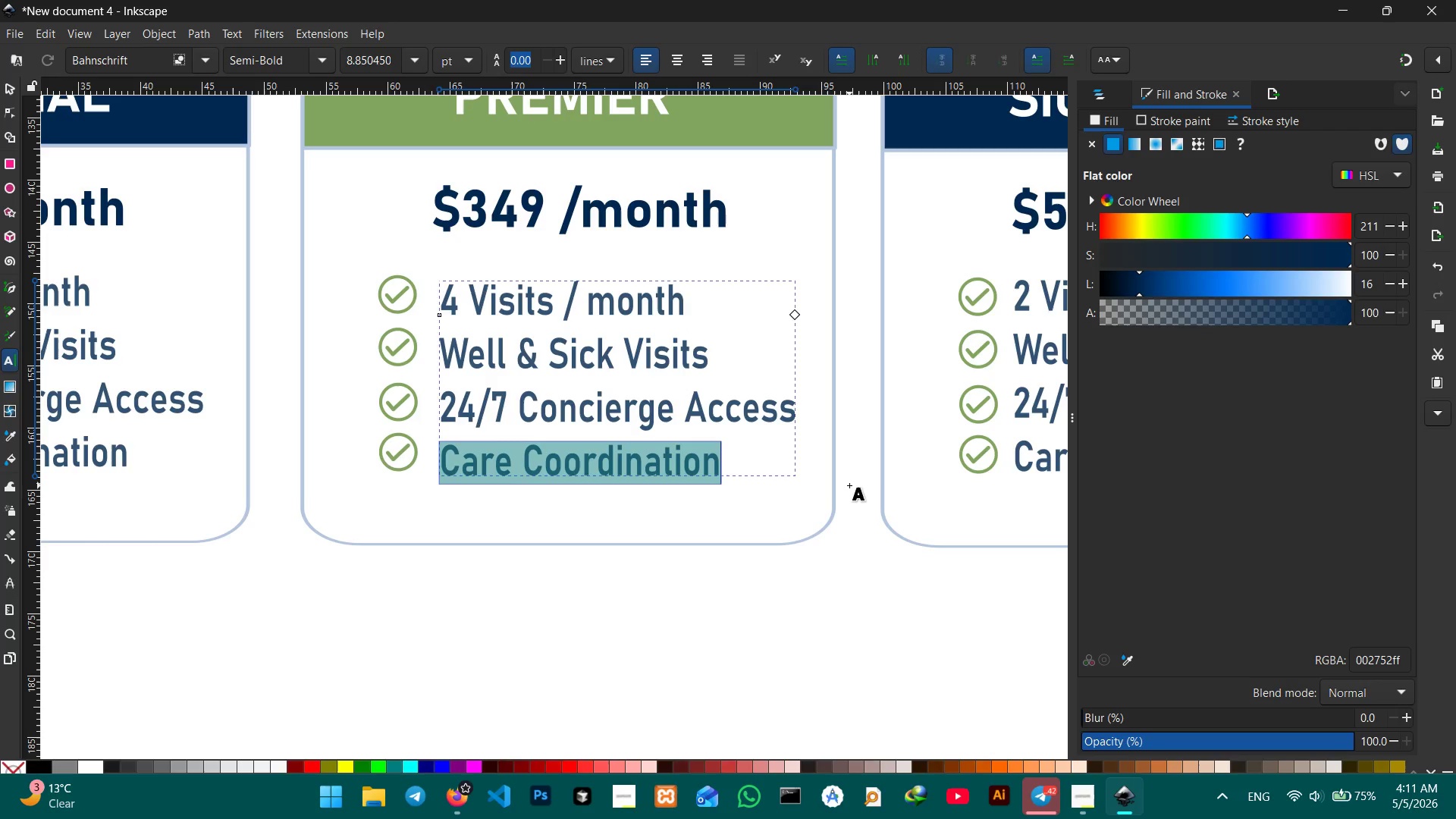 
type(Priority Scheduili)
key(Backspace)
key(Backspace)
key(Backspace)
type(ling)
 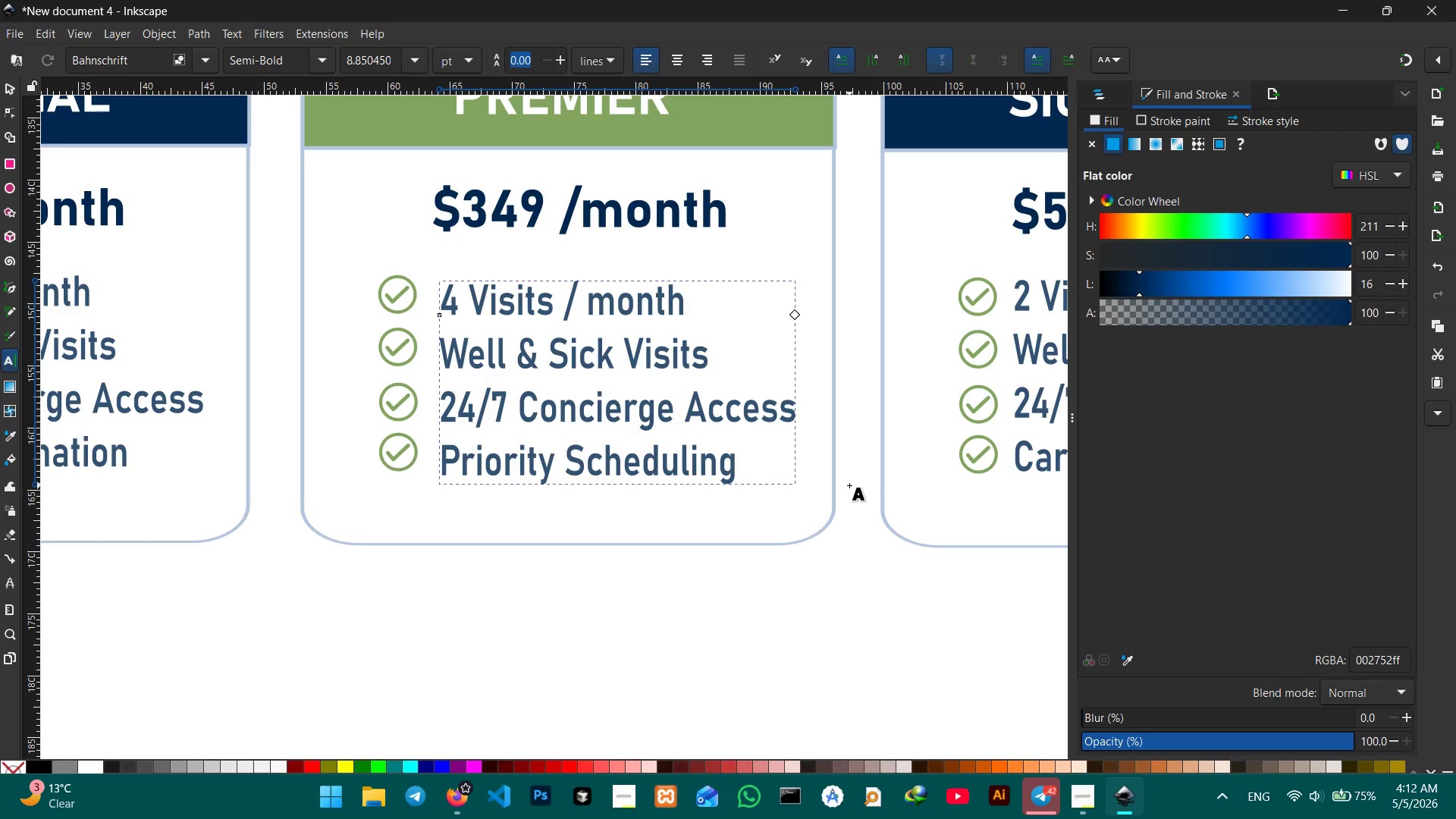 
key(Shift+Enter)
 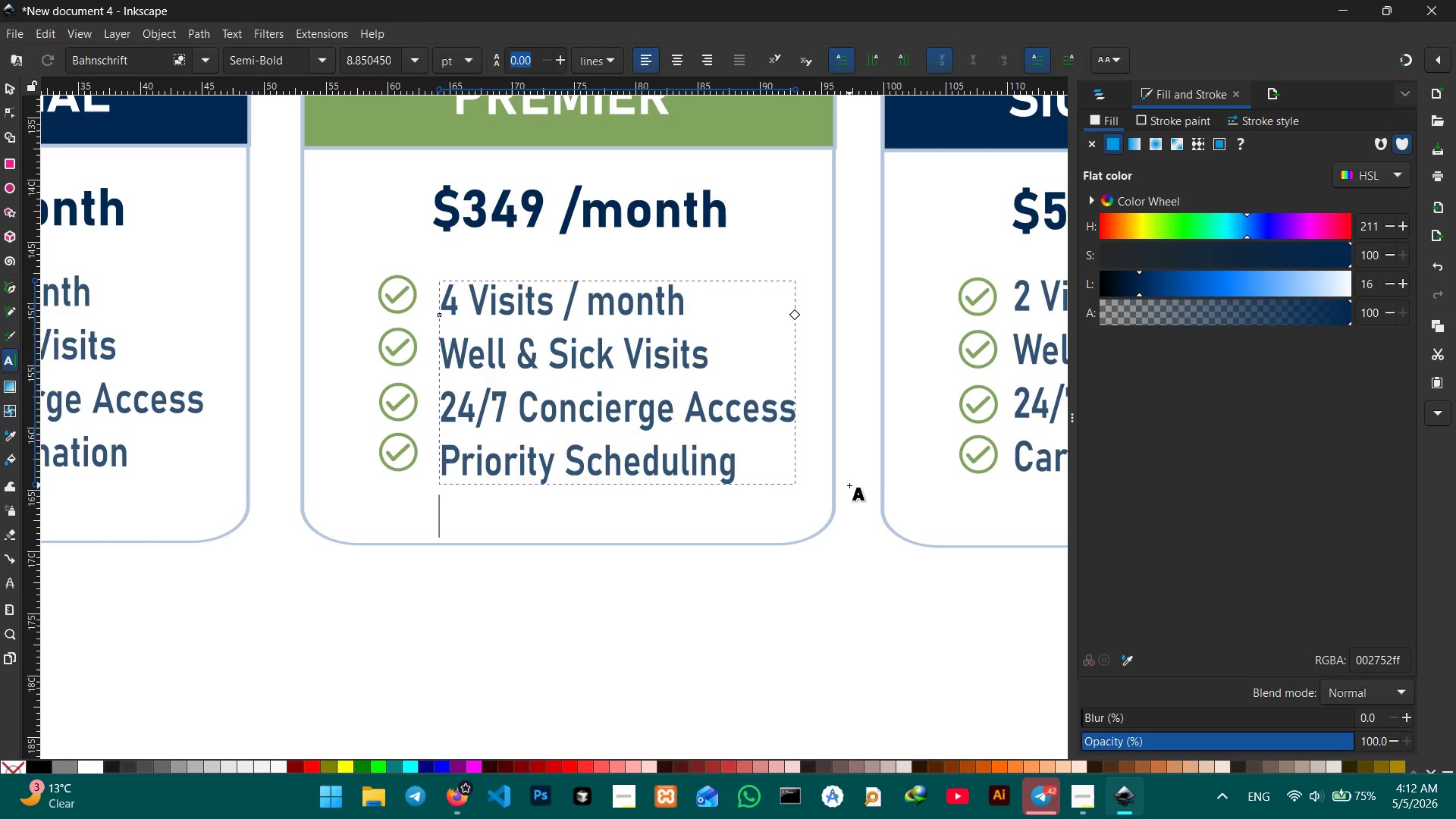 
type(ann)
key(Backspace)
key(Backspace)
key(Backspace)
type(Annual Wellness Plan)
 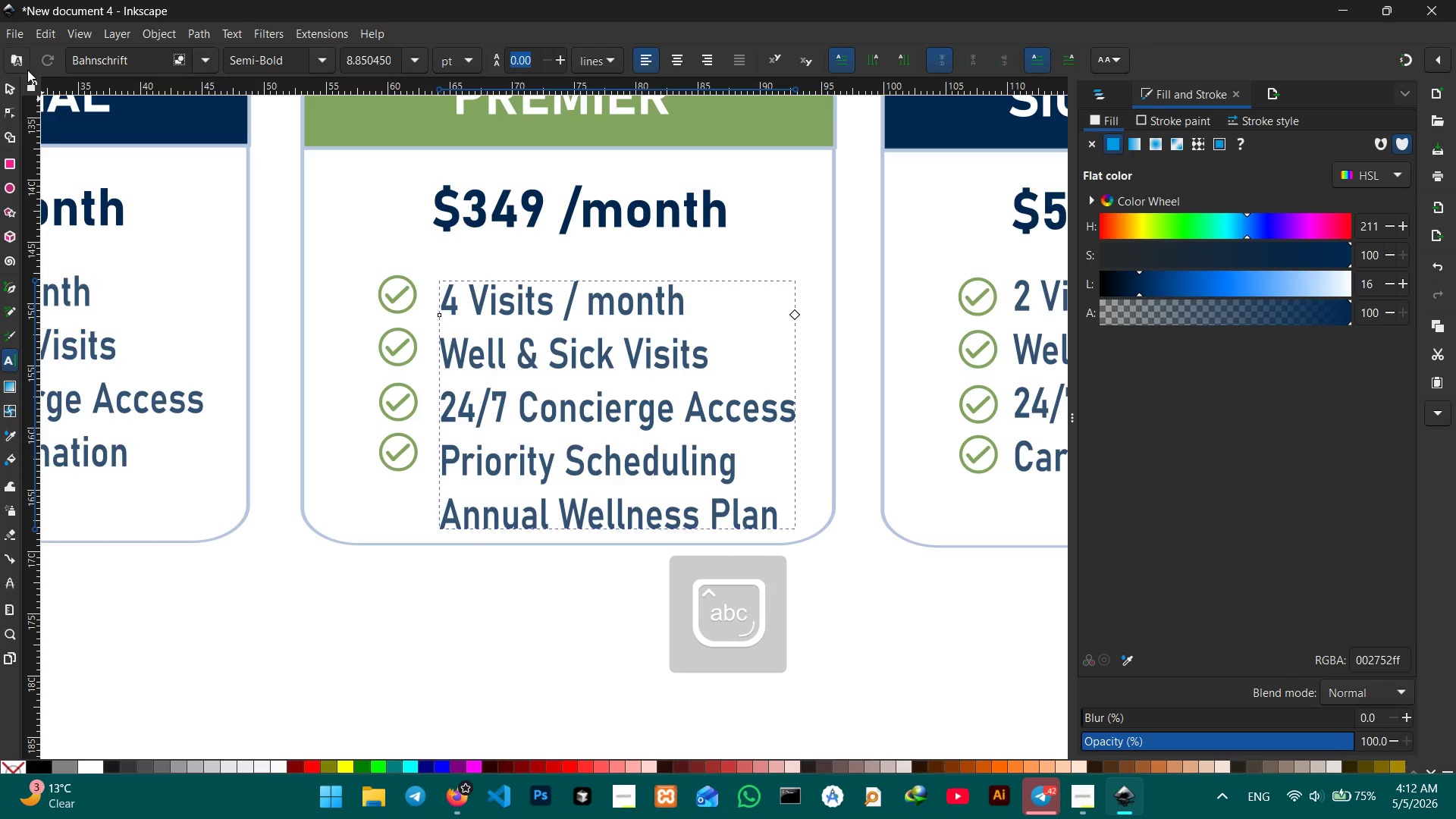 
left_click([12, 93])
 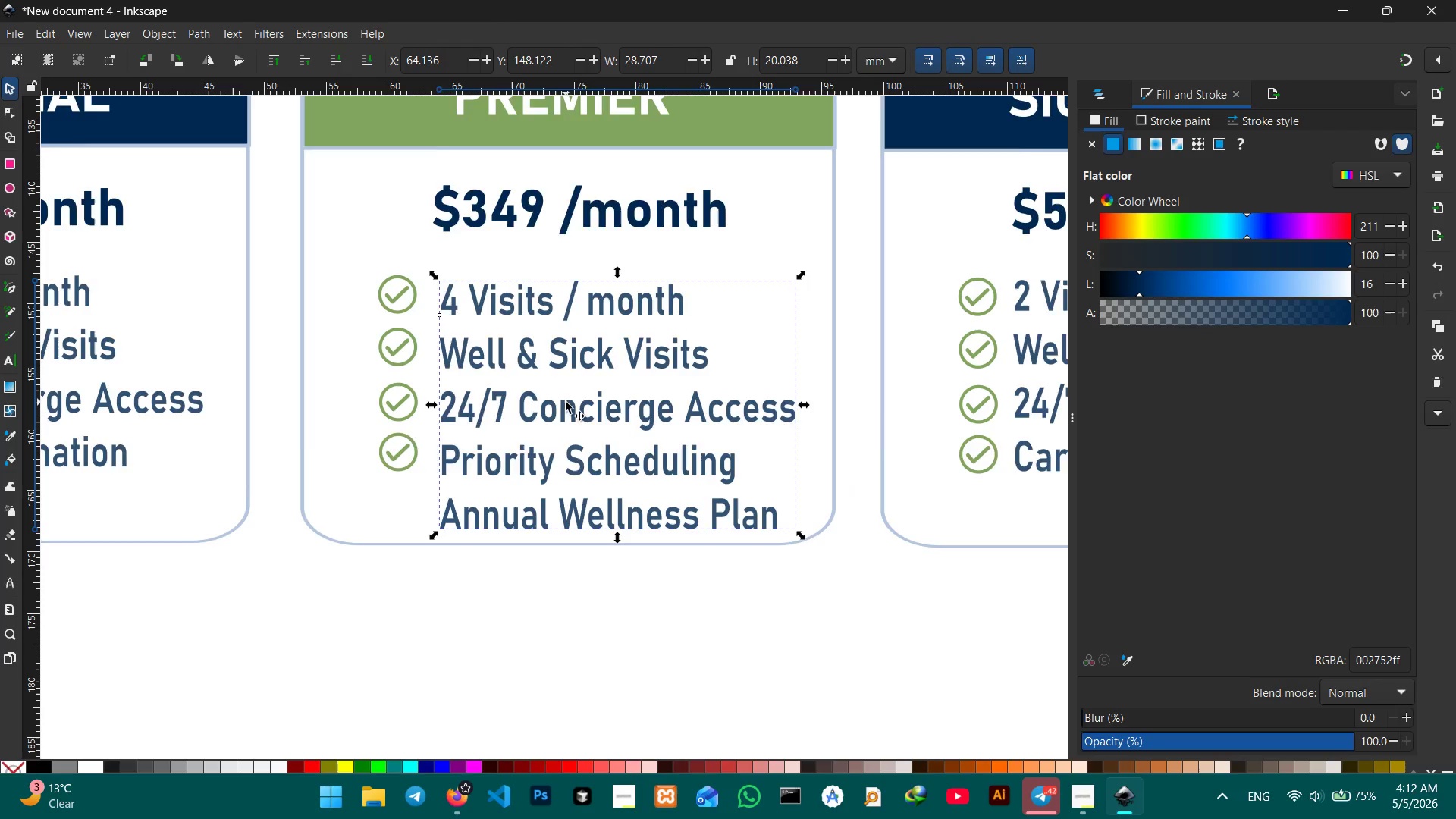 
scroll: coordinate [566, 402], scroll_direction: none, amount: 0.0
 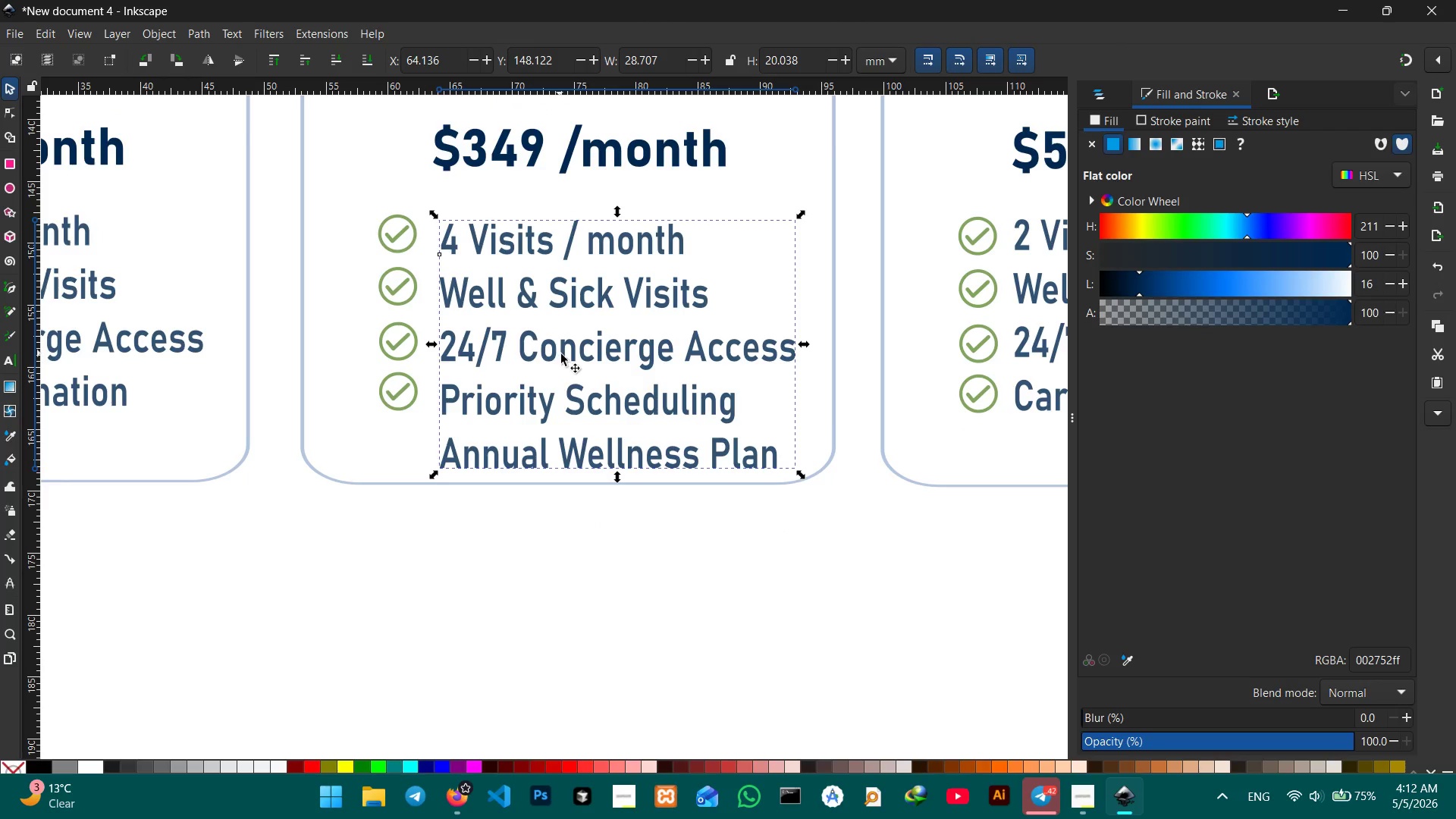 
left_click_drag(start_coordinate=[564, 356], to_coordinate=[564, 350])
 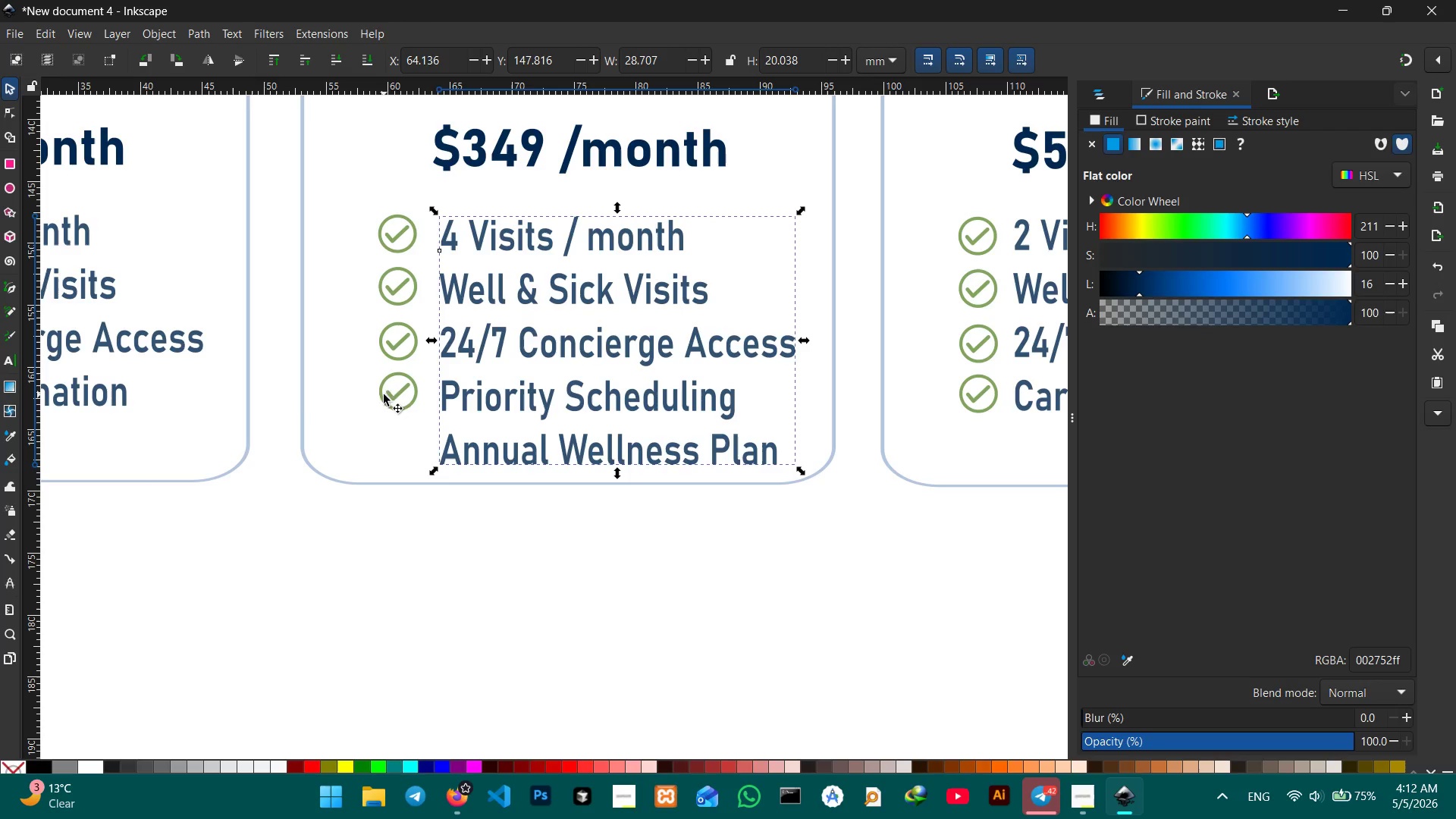 
left_click([397, 394])
 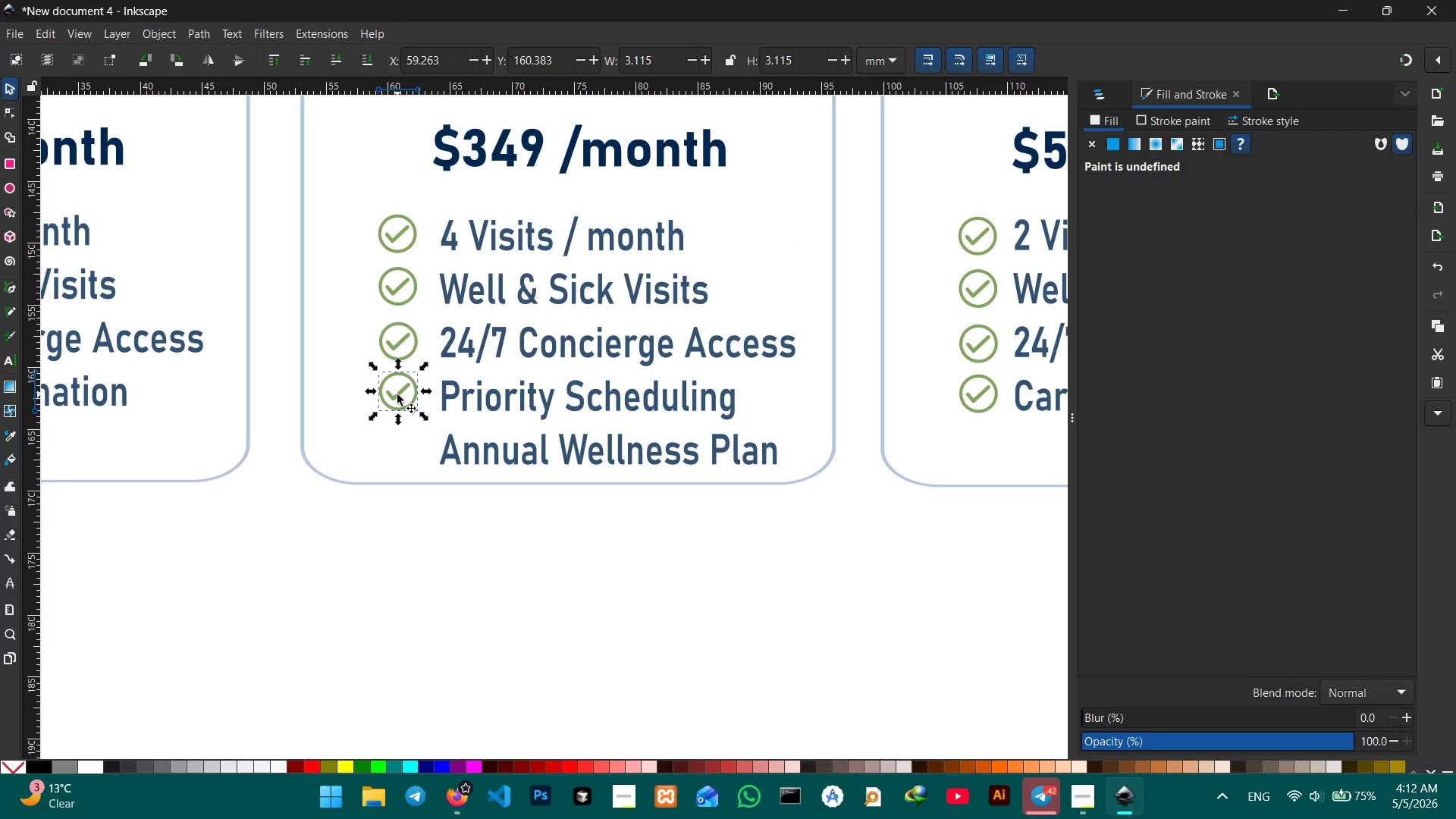 
key(Control+C)
 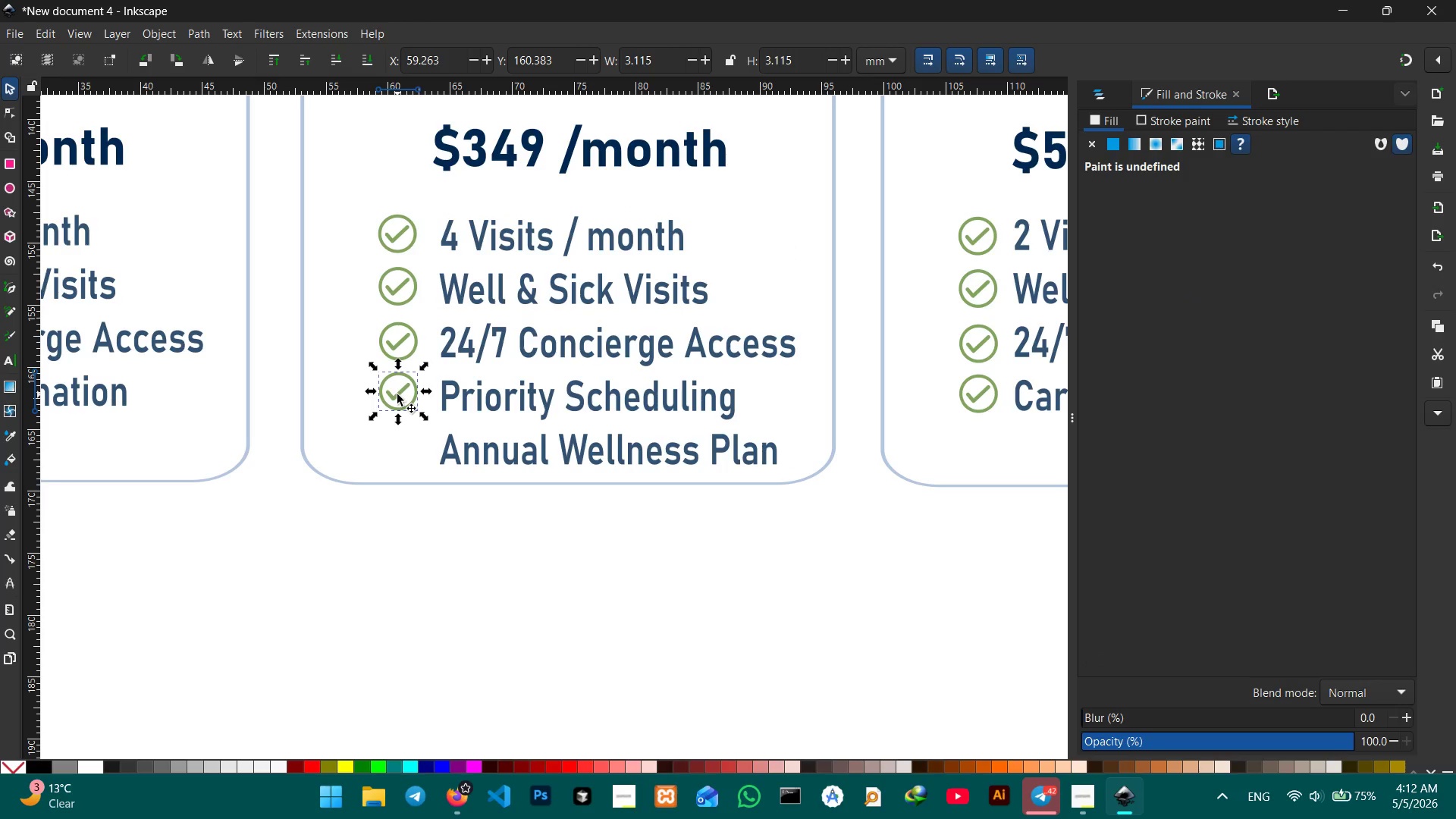 
key(Control+V)
 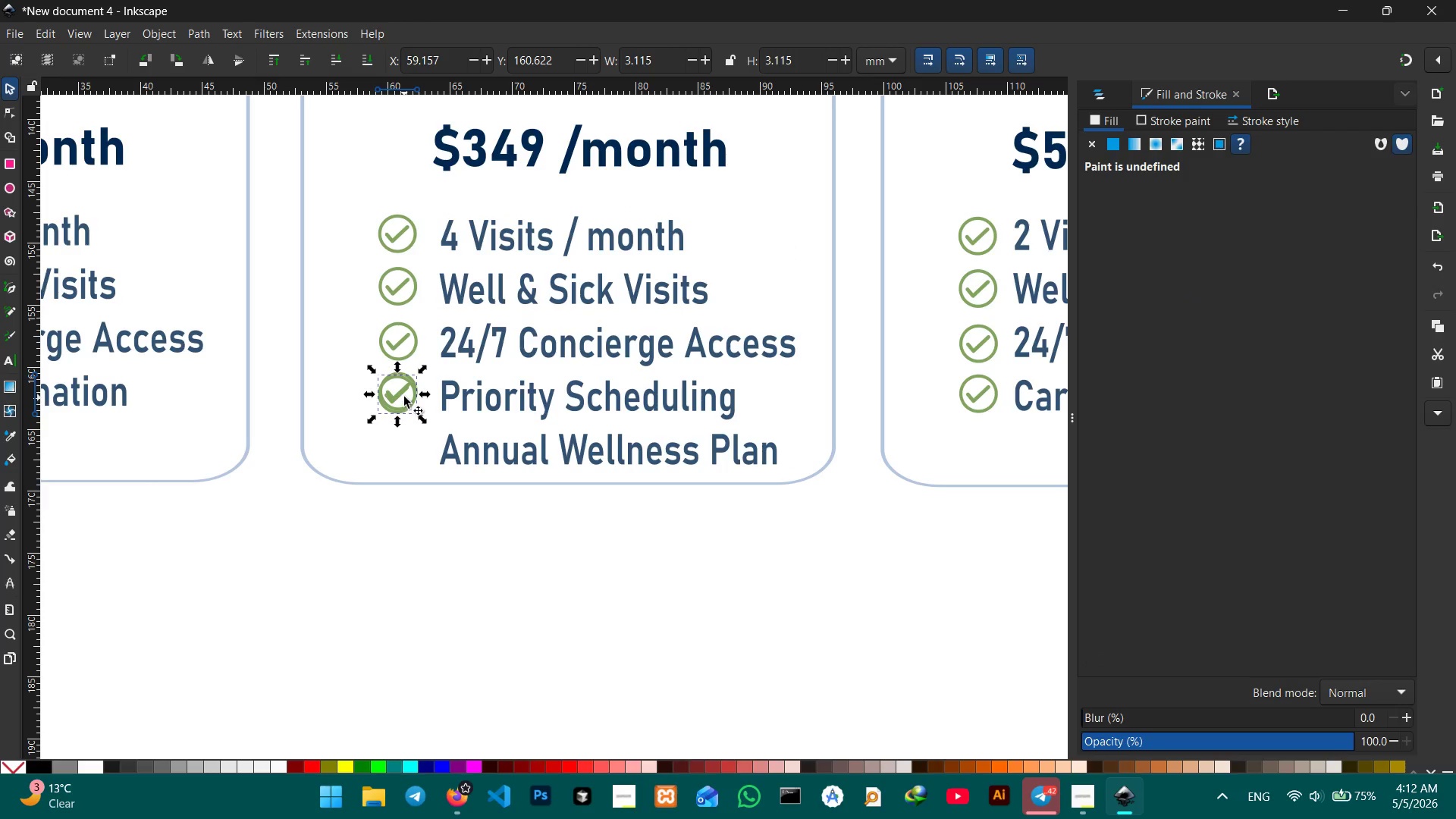 
left_click_drag(start_coordinate=[403, 394], to_coordinate=[406, 450])
 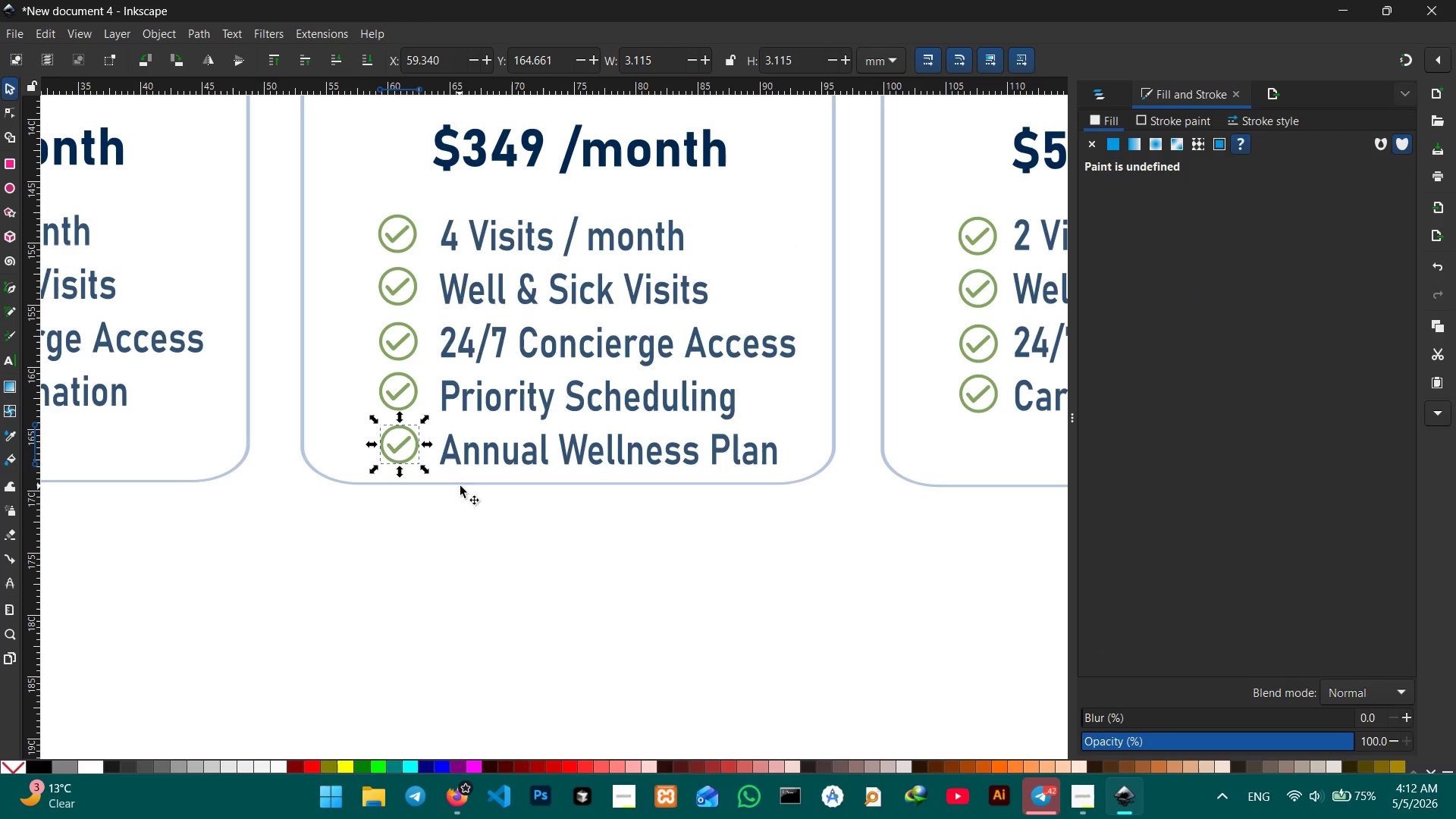 
left_click([463, 484])
 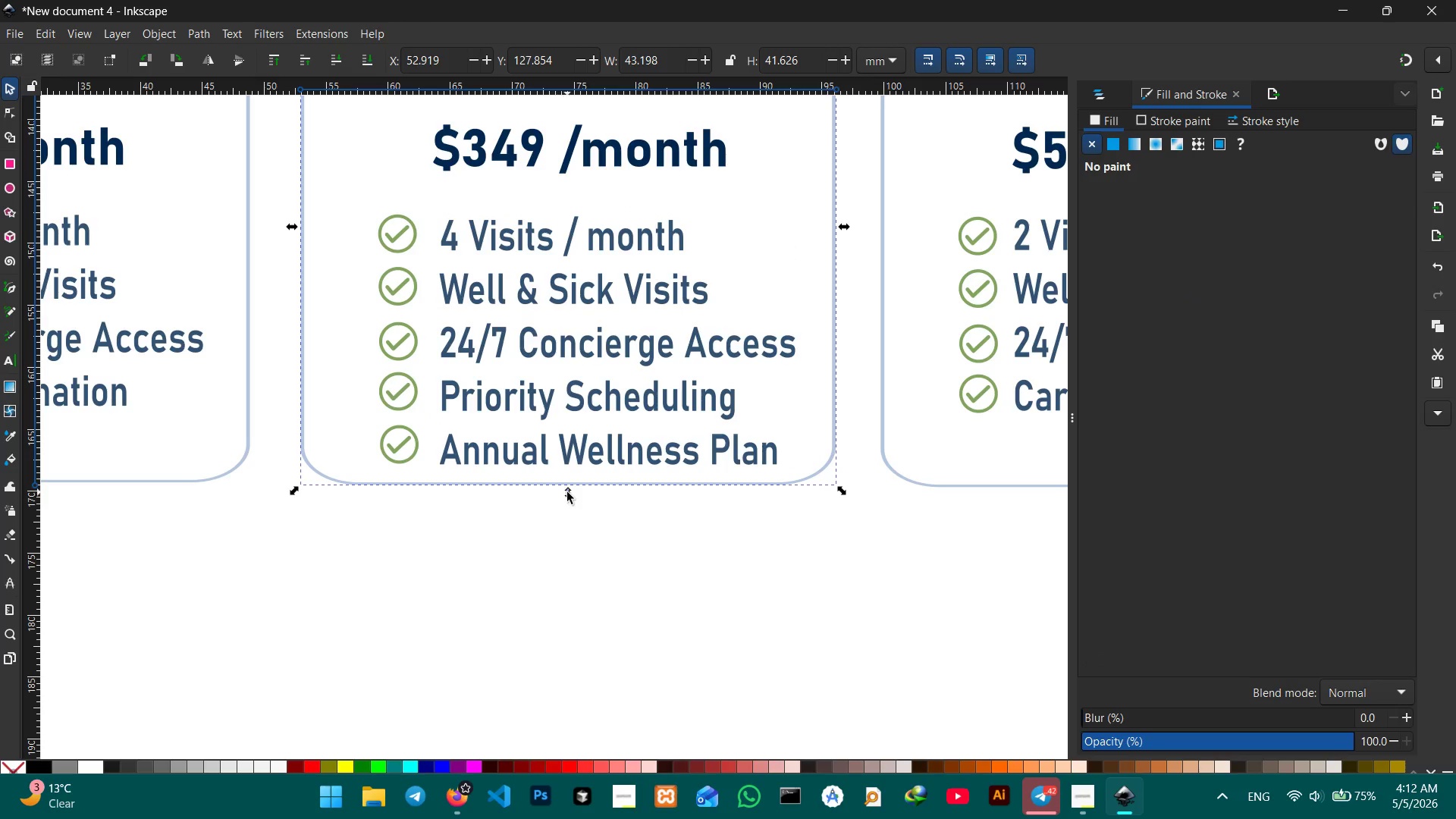 
left_click_drag(start_coordinate=[569, 492], to_coordinate=[573, 544])
 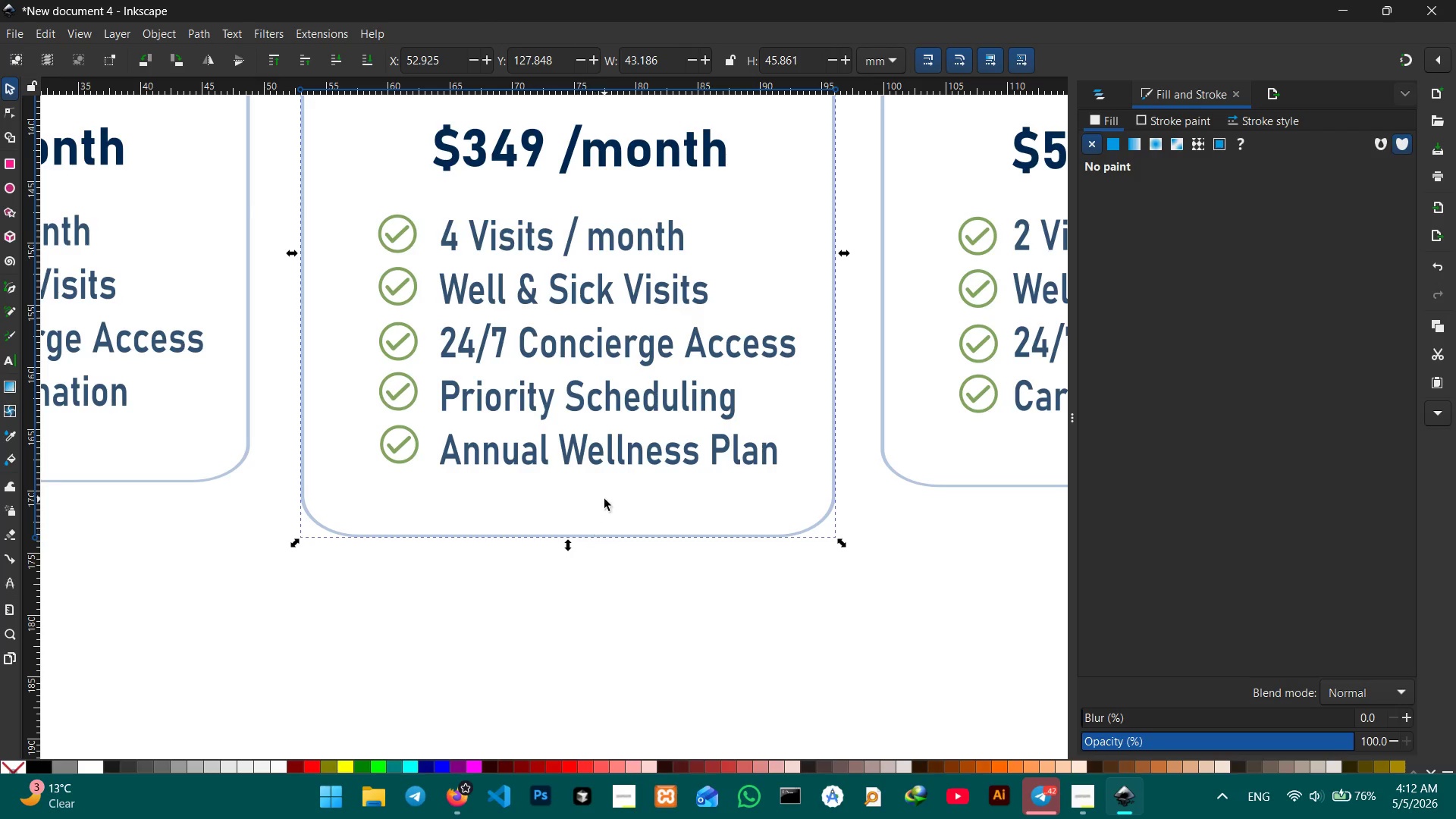 
scroll: coordinate [604, 498], scroll_direction: up, amount: 3.0
 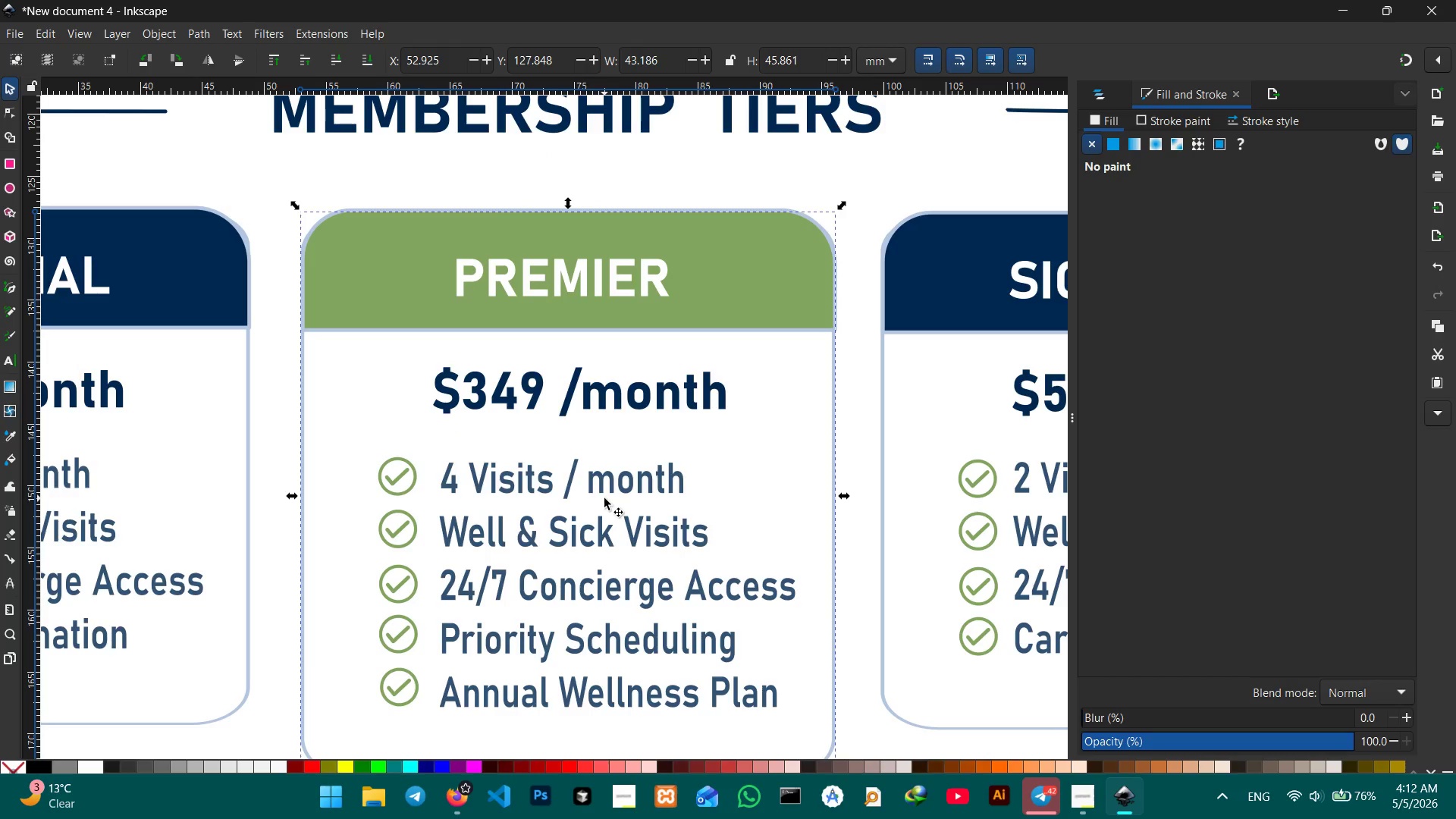 
scroll: coordinate [604, 498], scroll_direction: down, amount: 5.0
 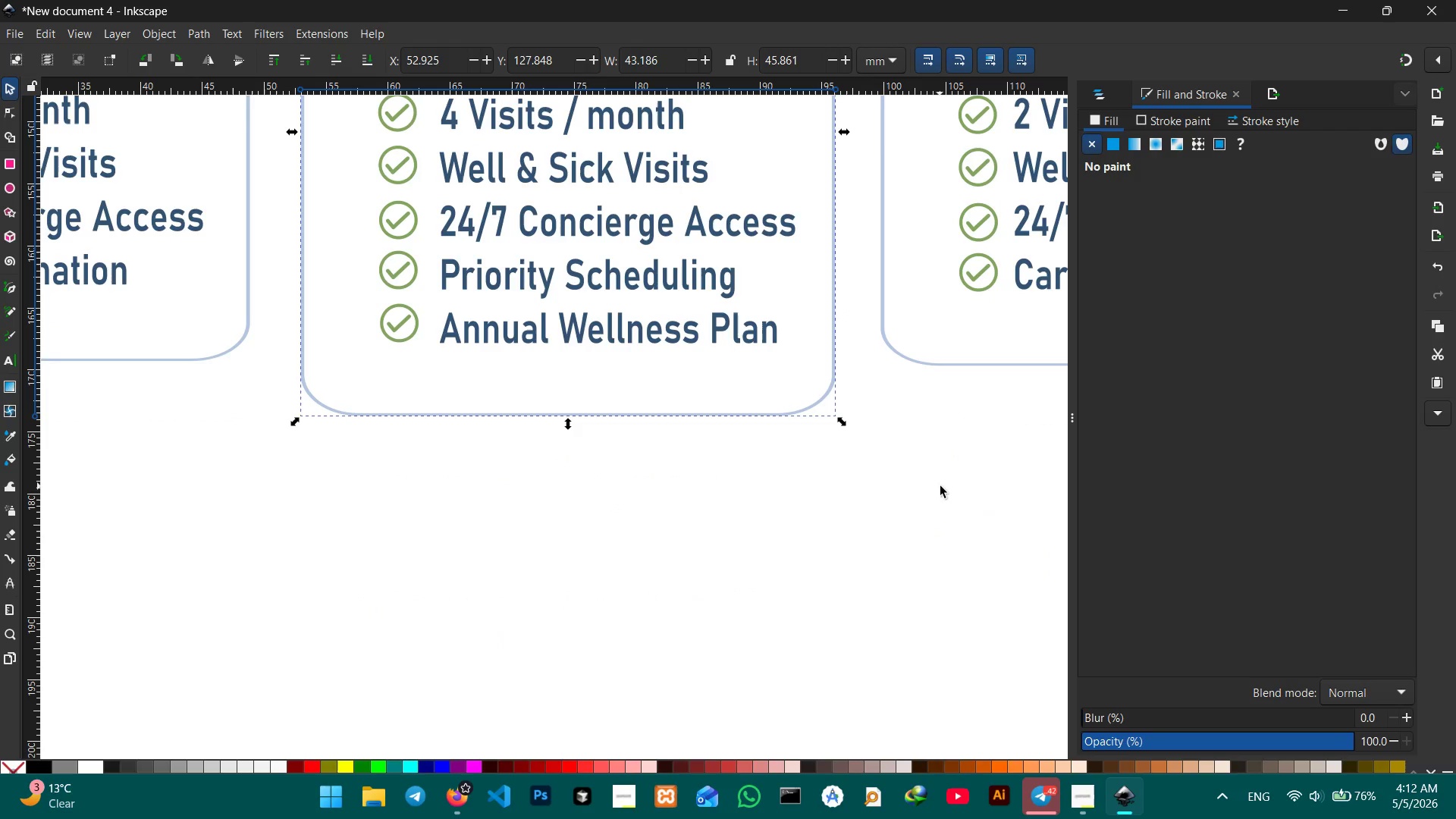 
hold_key(key=Space, duration=1.09)
 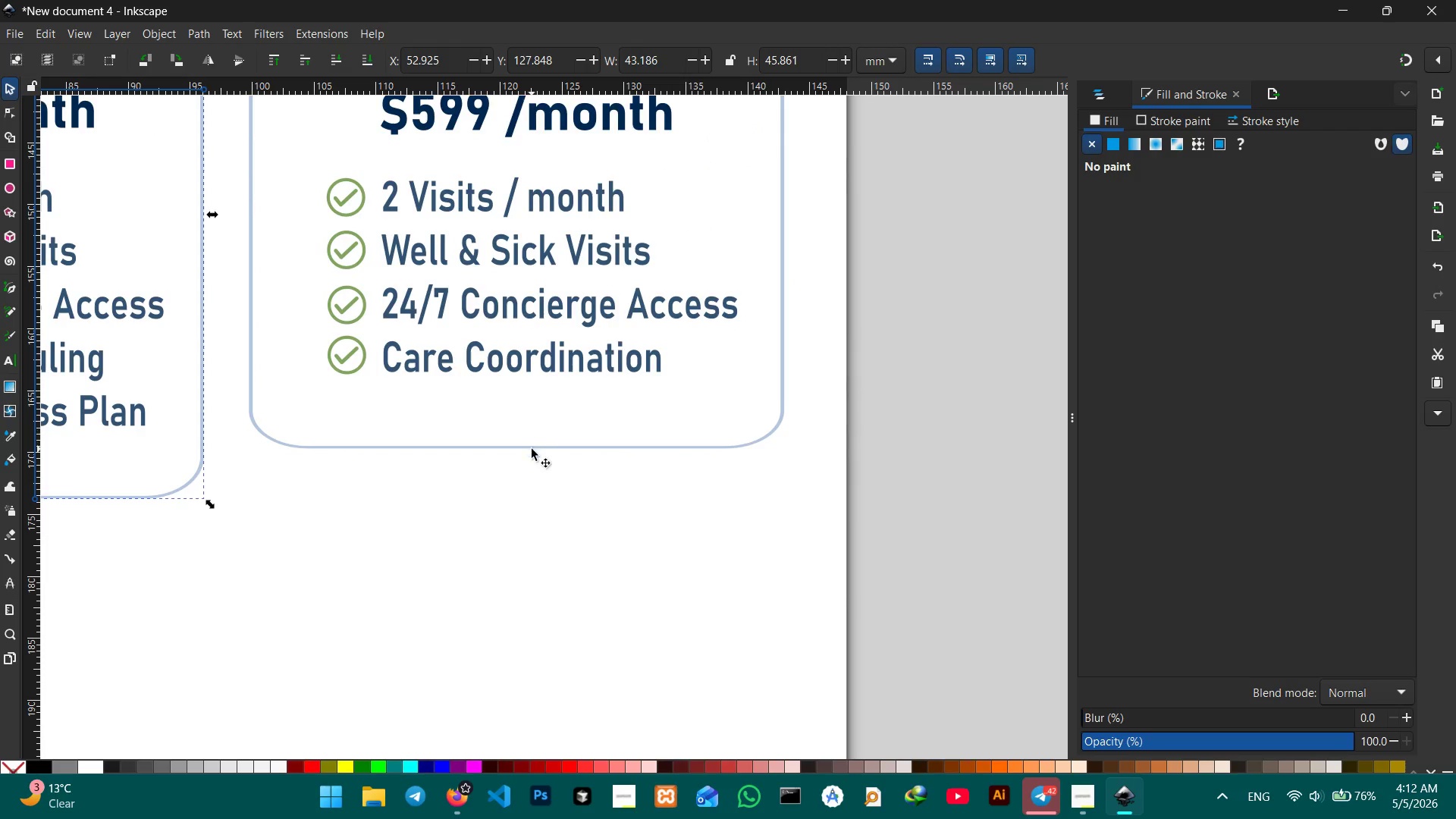 
left_click_drag(start_coordinate=[942, 486], to_coordinate=[313, 574])
 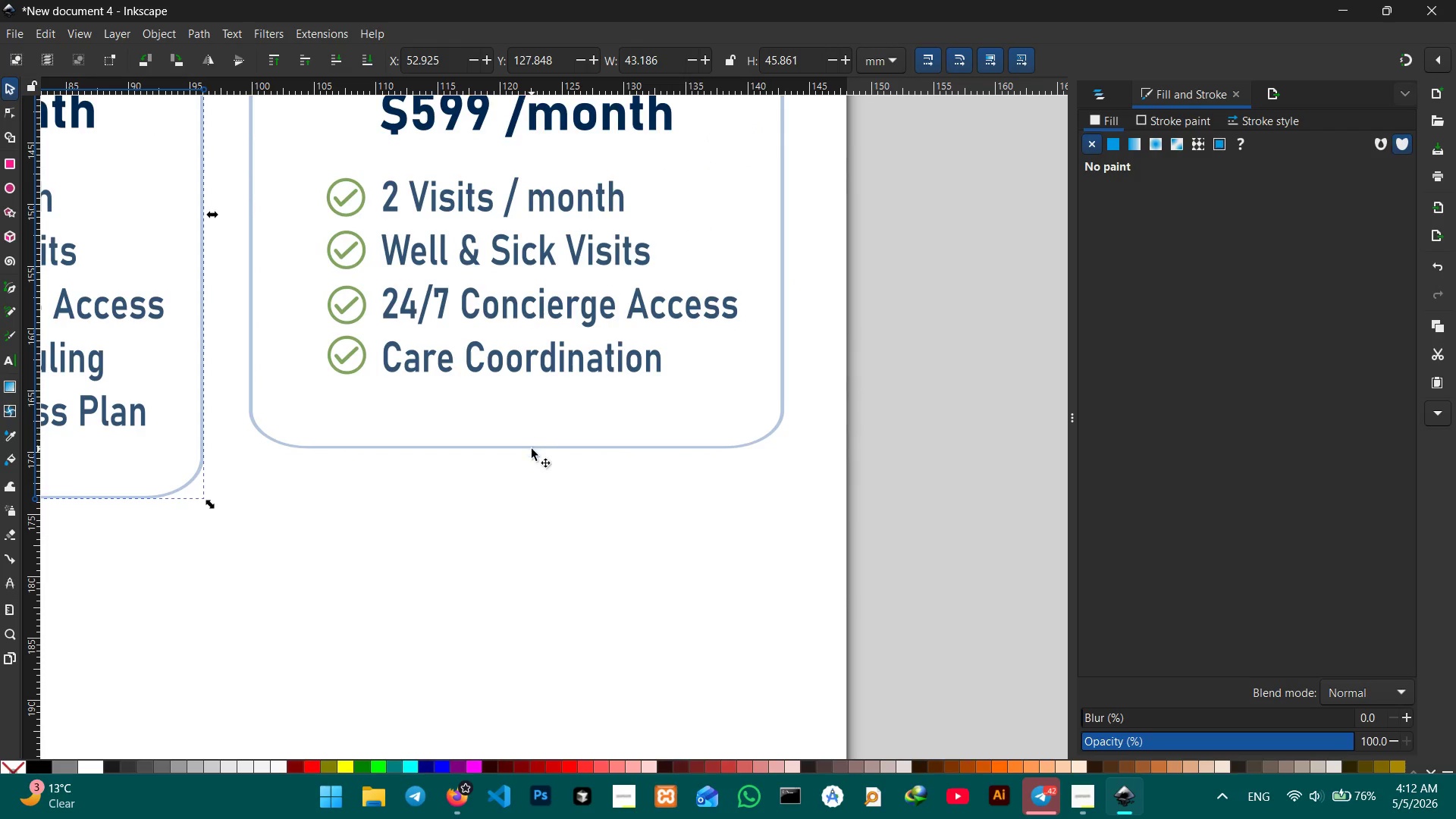 
left_click([532, 449])
 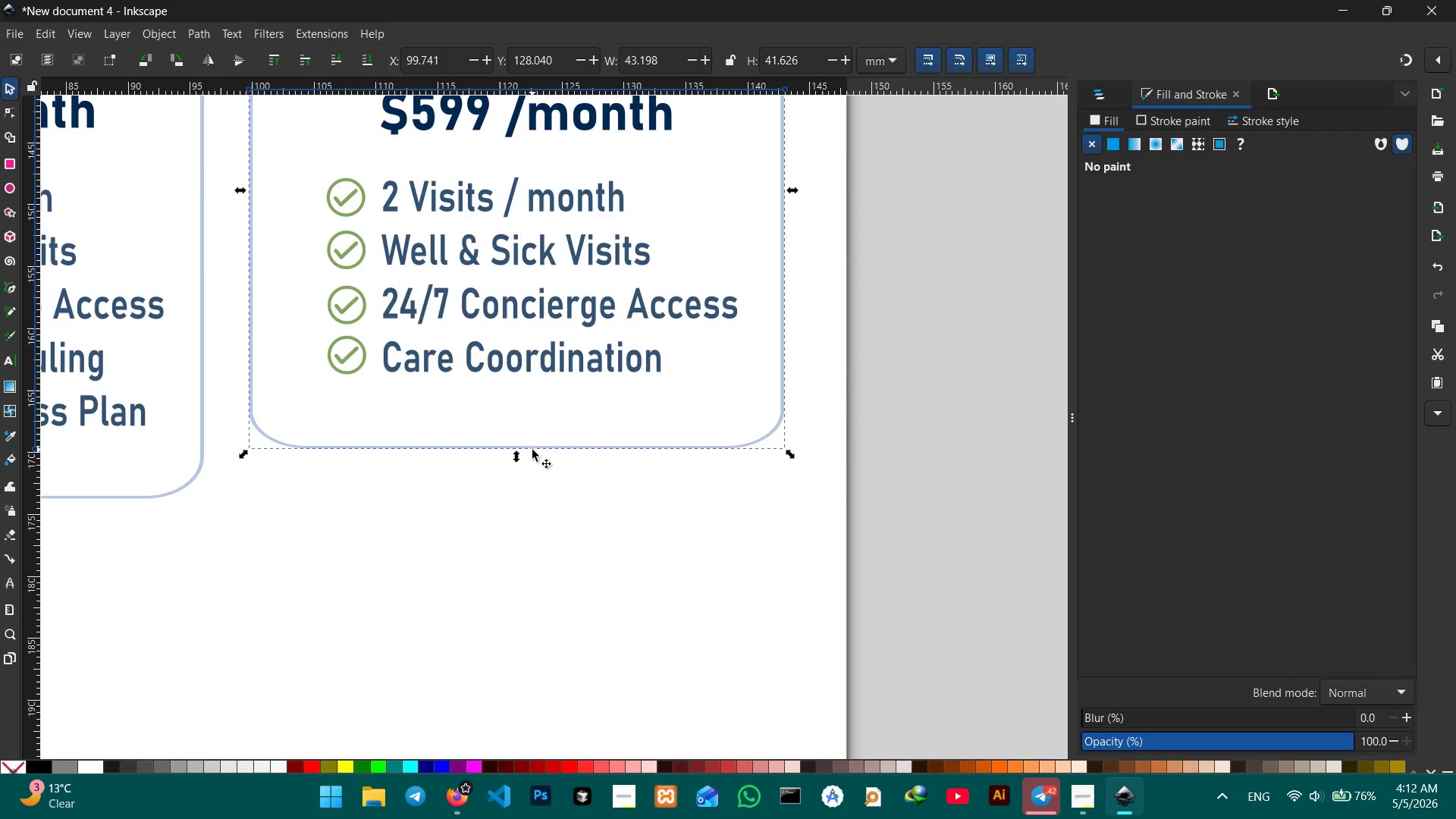 
scroll: coordinate [532, 448], scroll_direction: down, amount: 2.0
 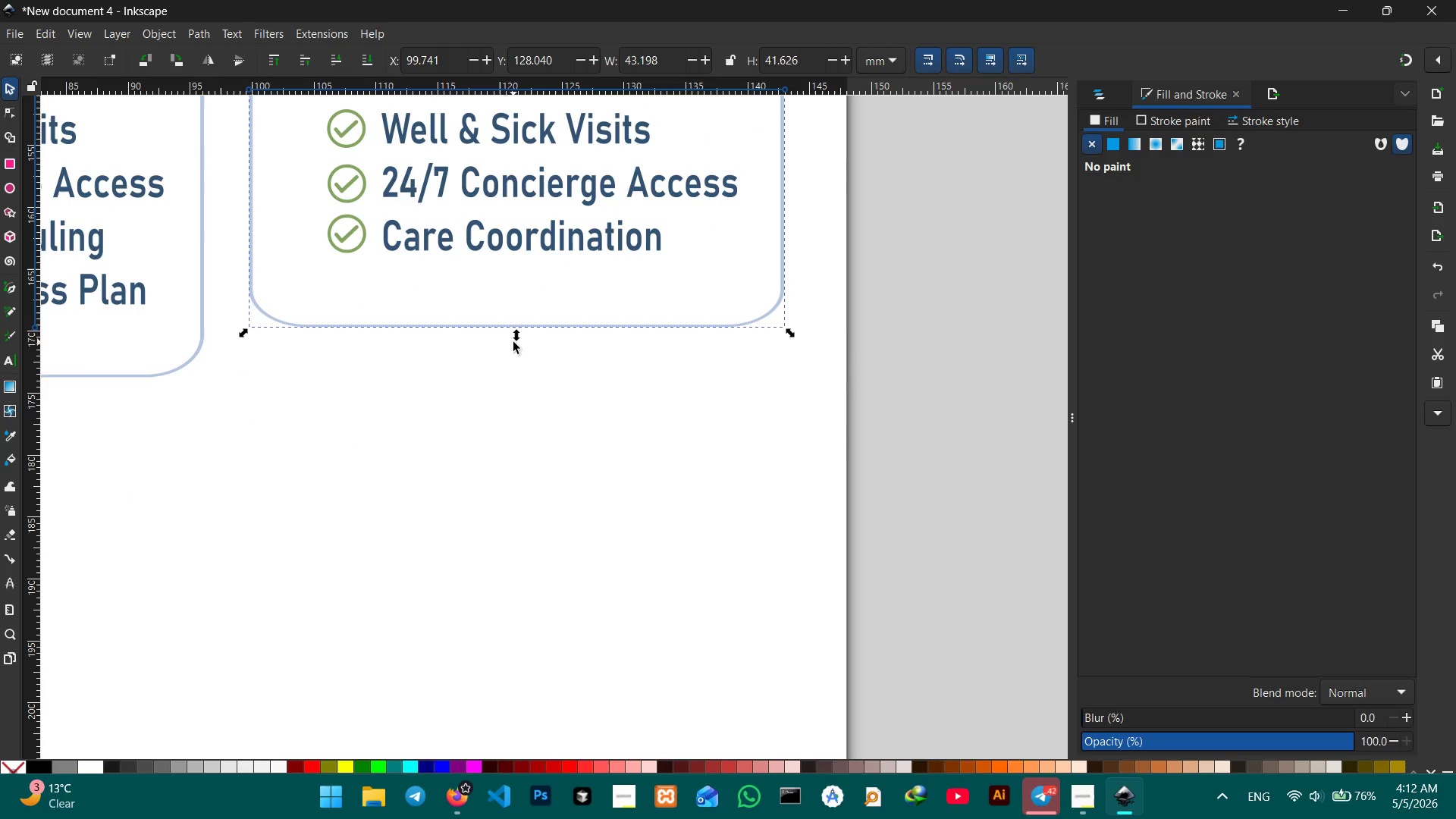 
left_click_drag(start_coordinate=[513, 340], to_coordinate=[514, 543])
 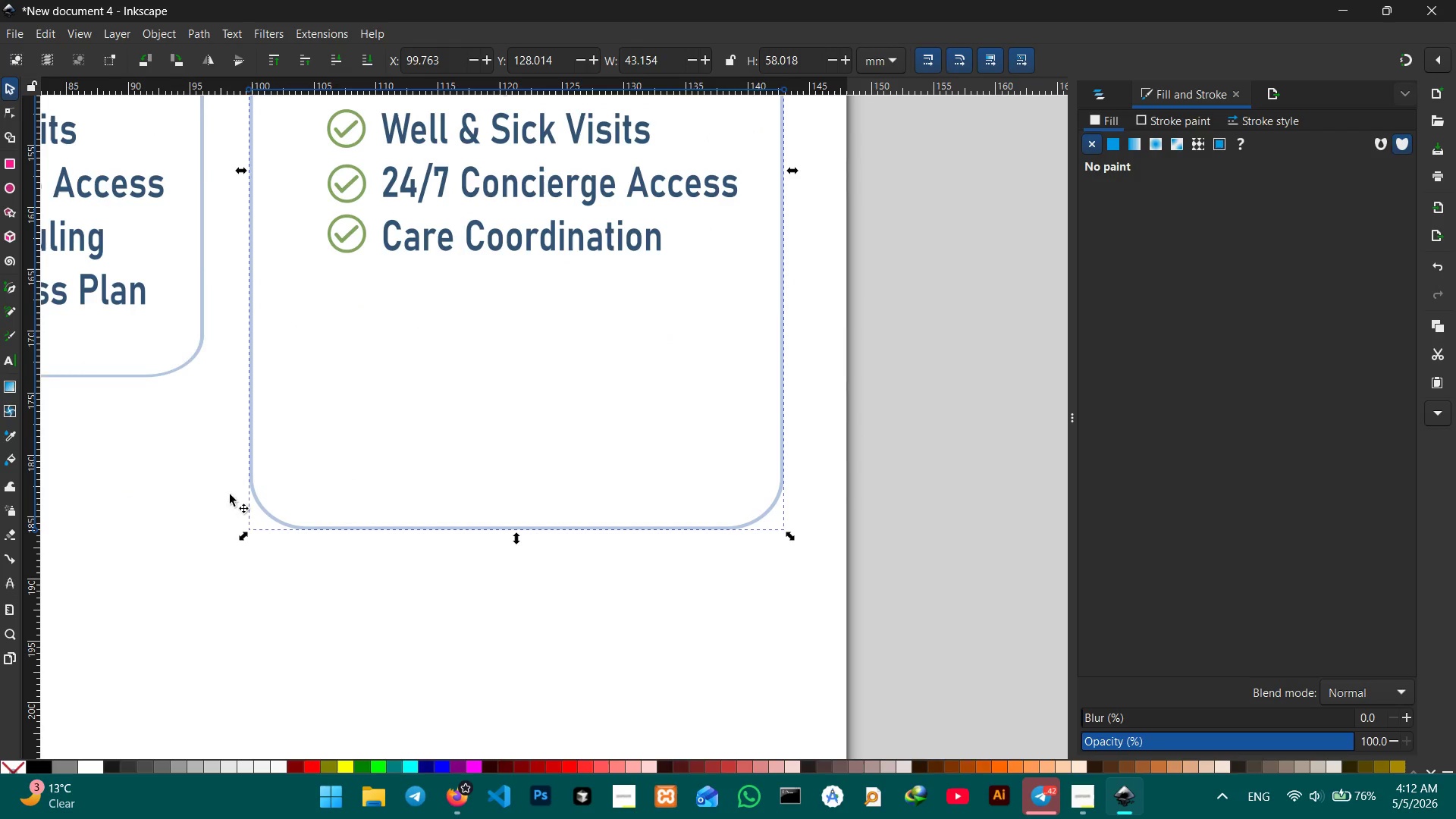 
hold_key(key=Space, duration=0.7)
 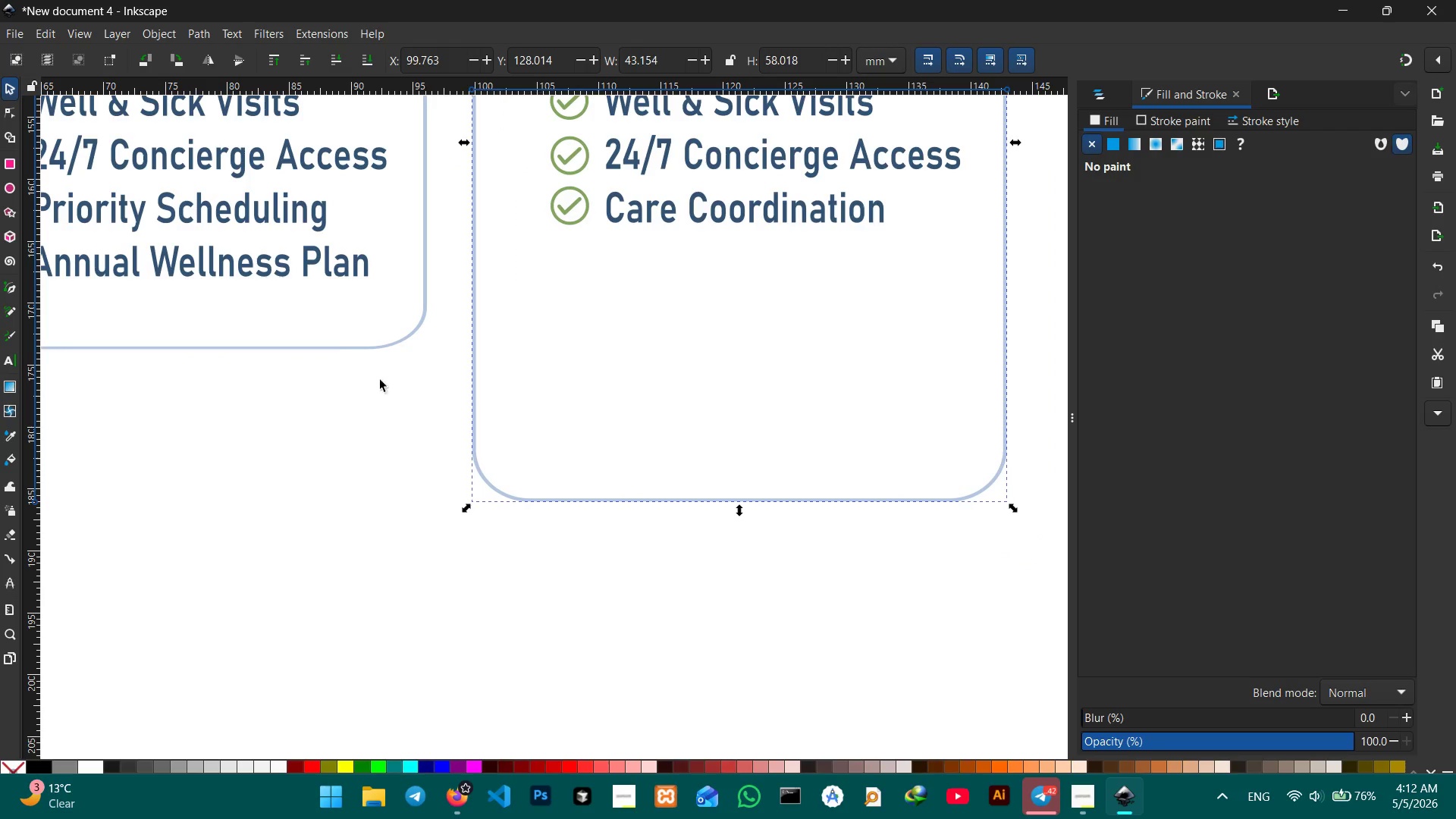 
left_click_drag(start_coordinate=[167, 466], to_coordinate=[466, 522])
 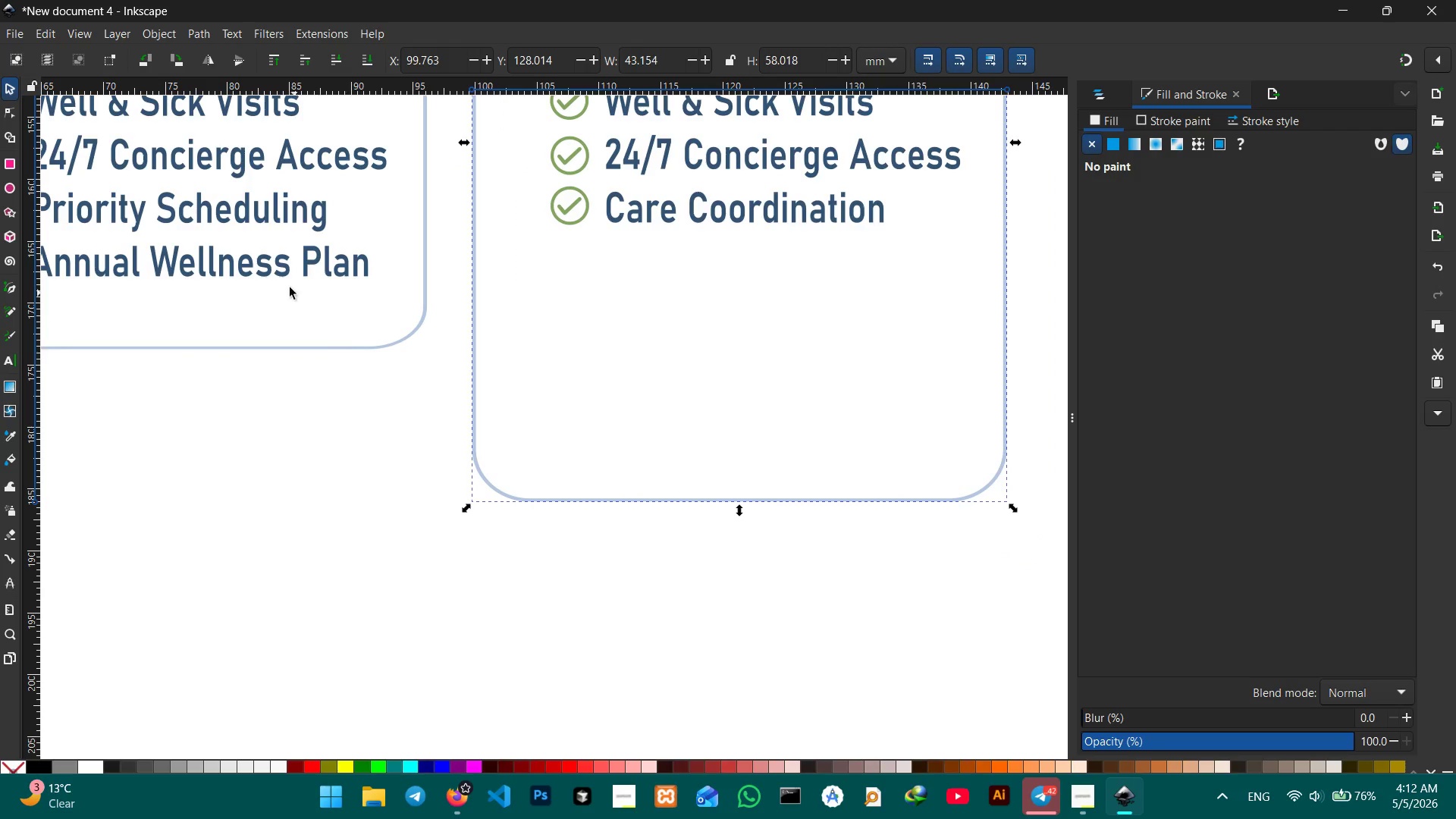 
left_click([262, 275])
 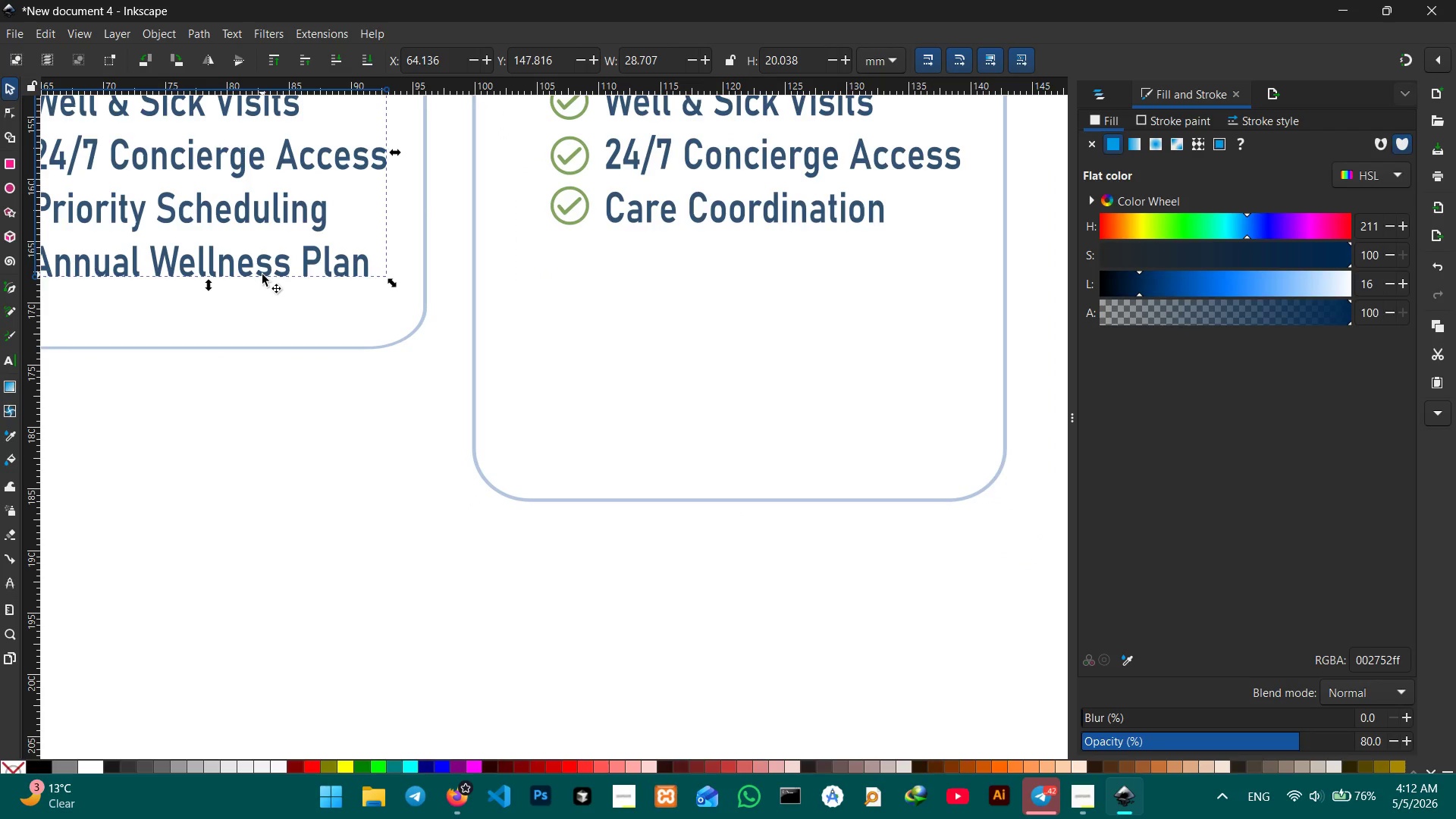 
key(Control+C)
 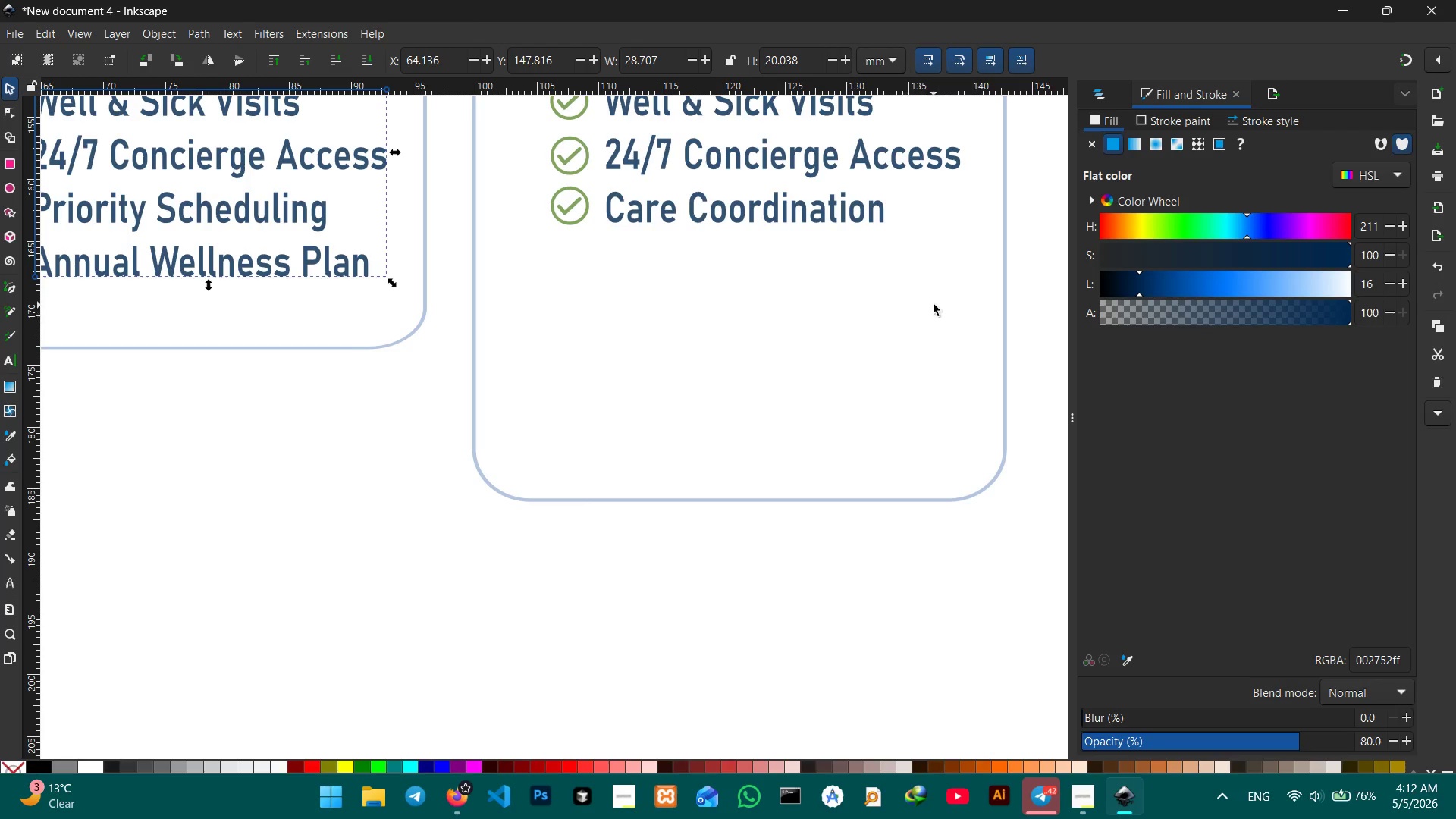 
scroll: coordinate [912, 302], scroll_direction: up, amount: 2.0
 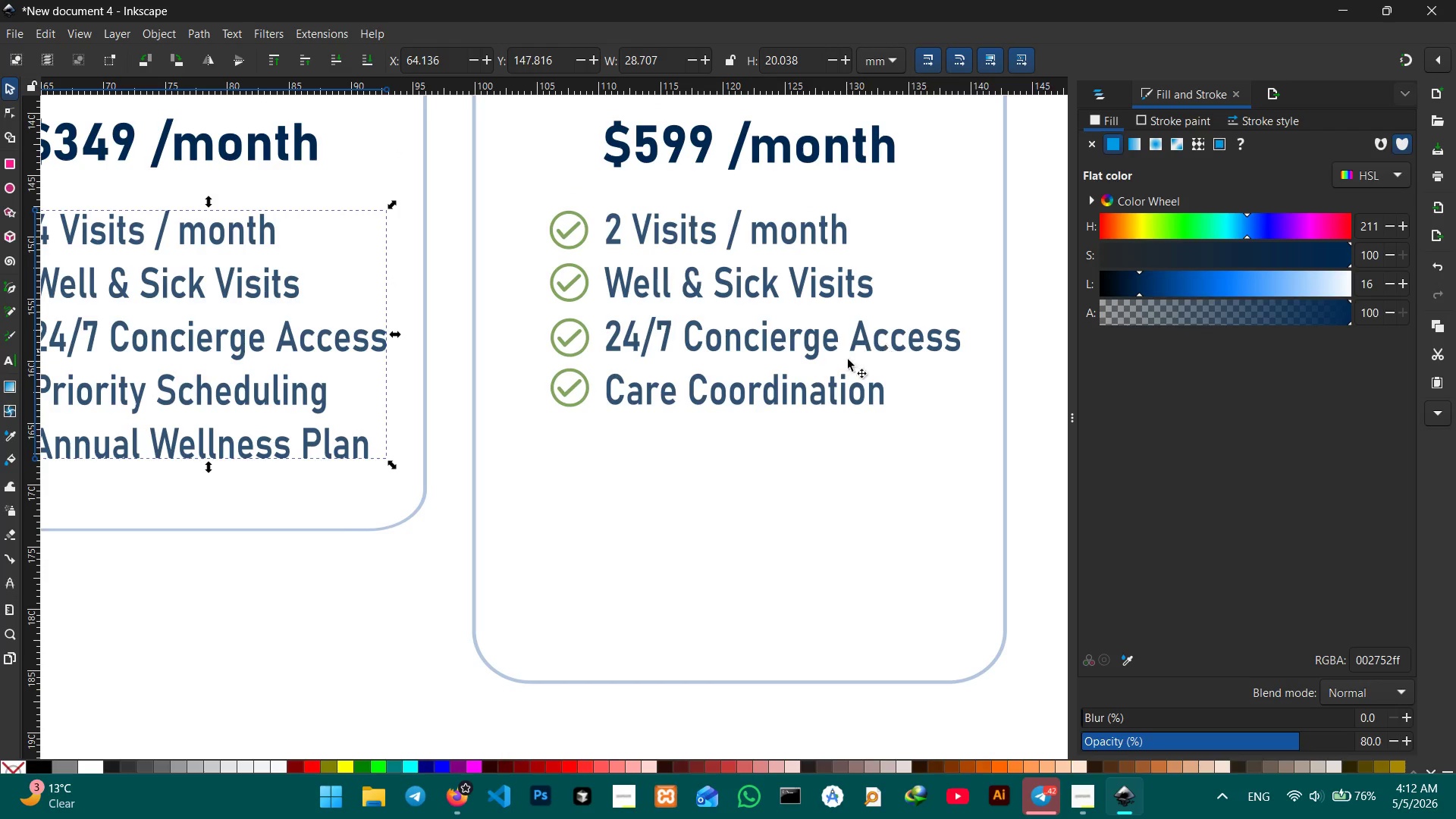 
left_click([825, 362])
 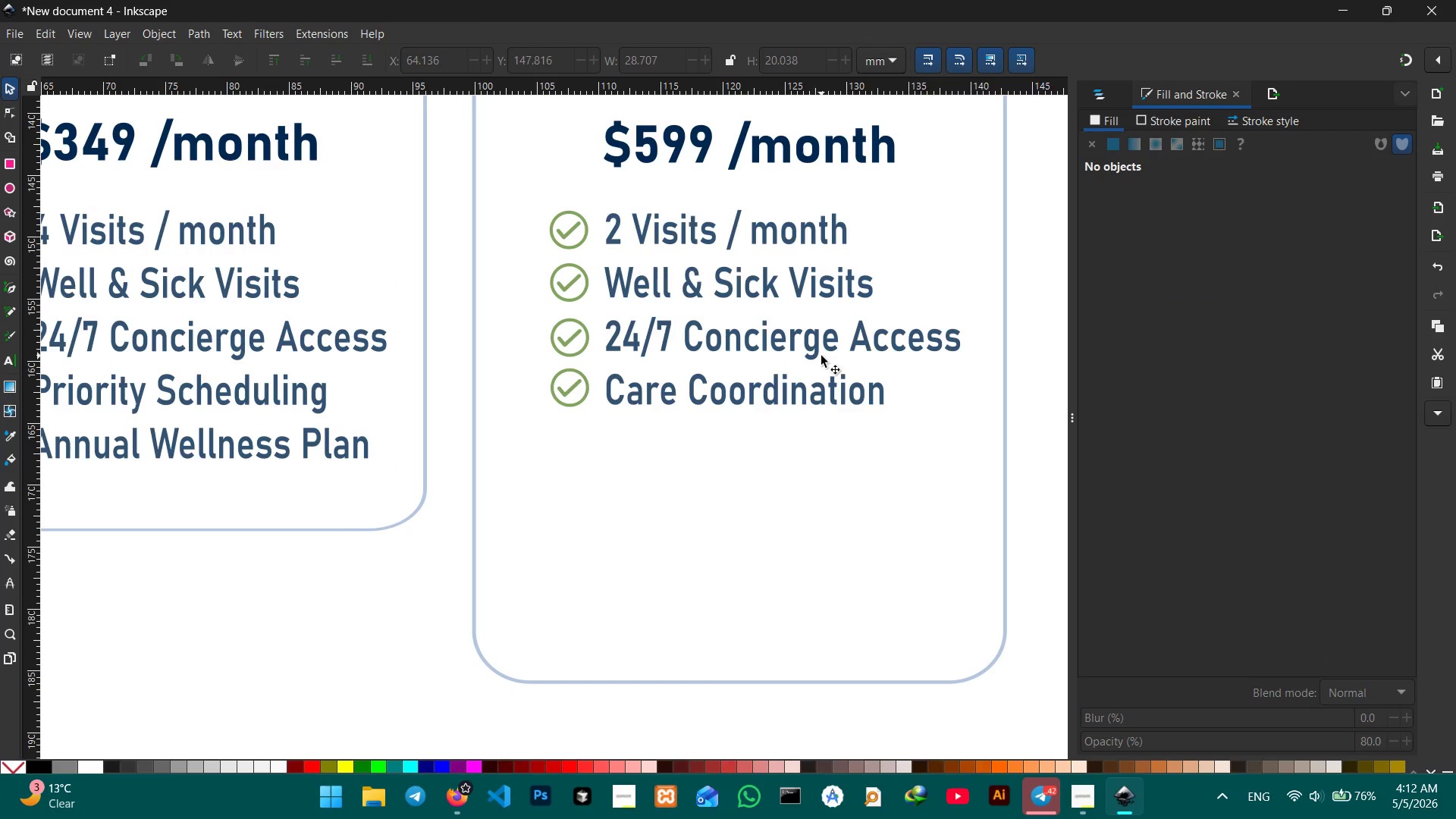 
left_click([823, 344])
 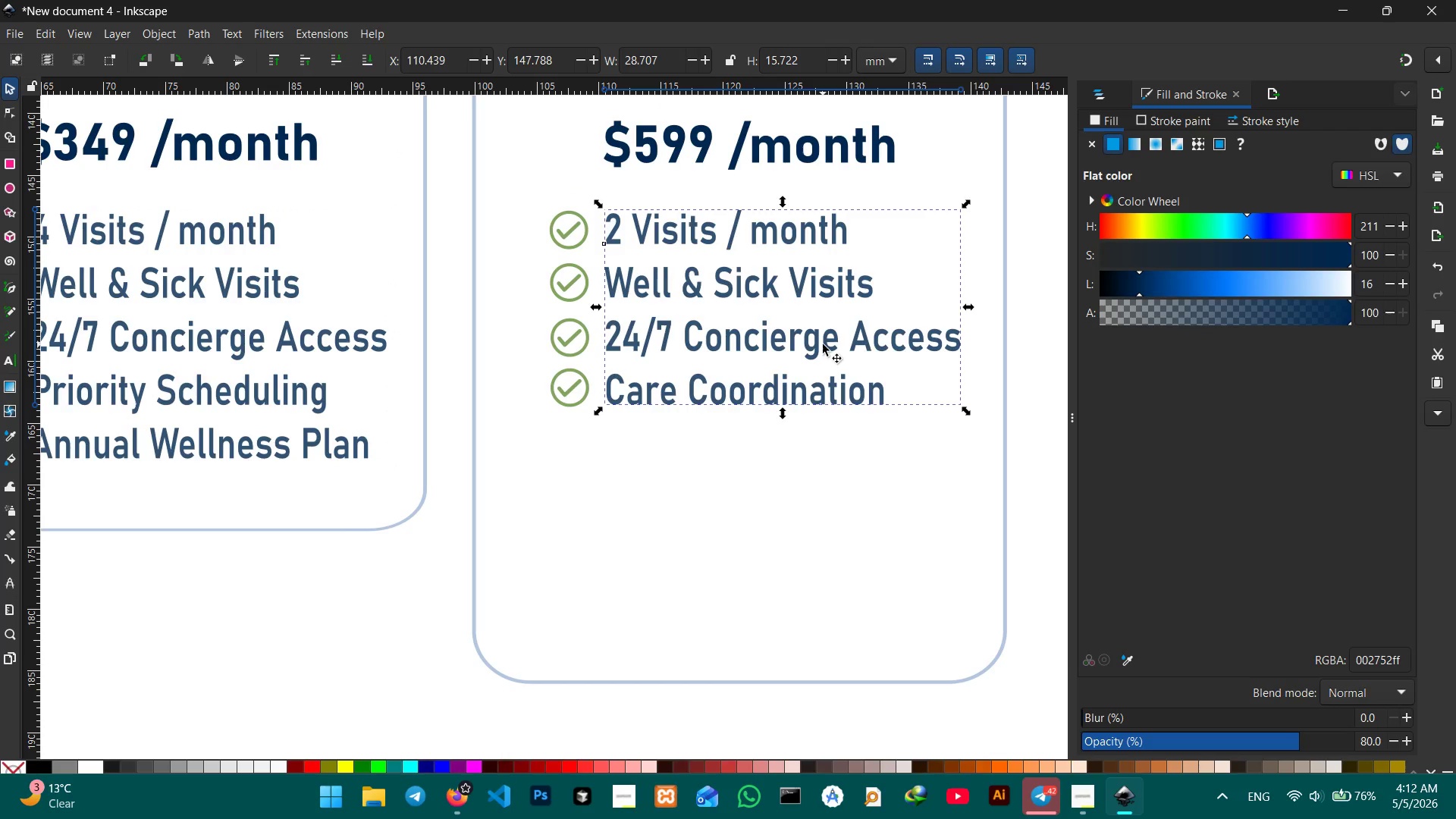 
key(Backspace)
 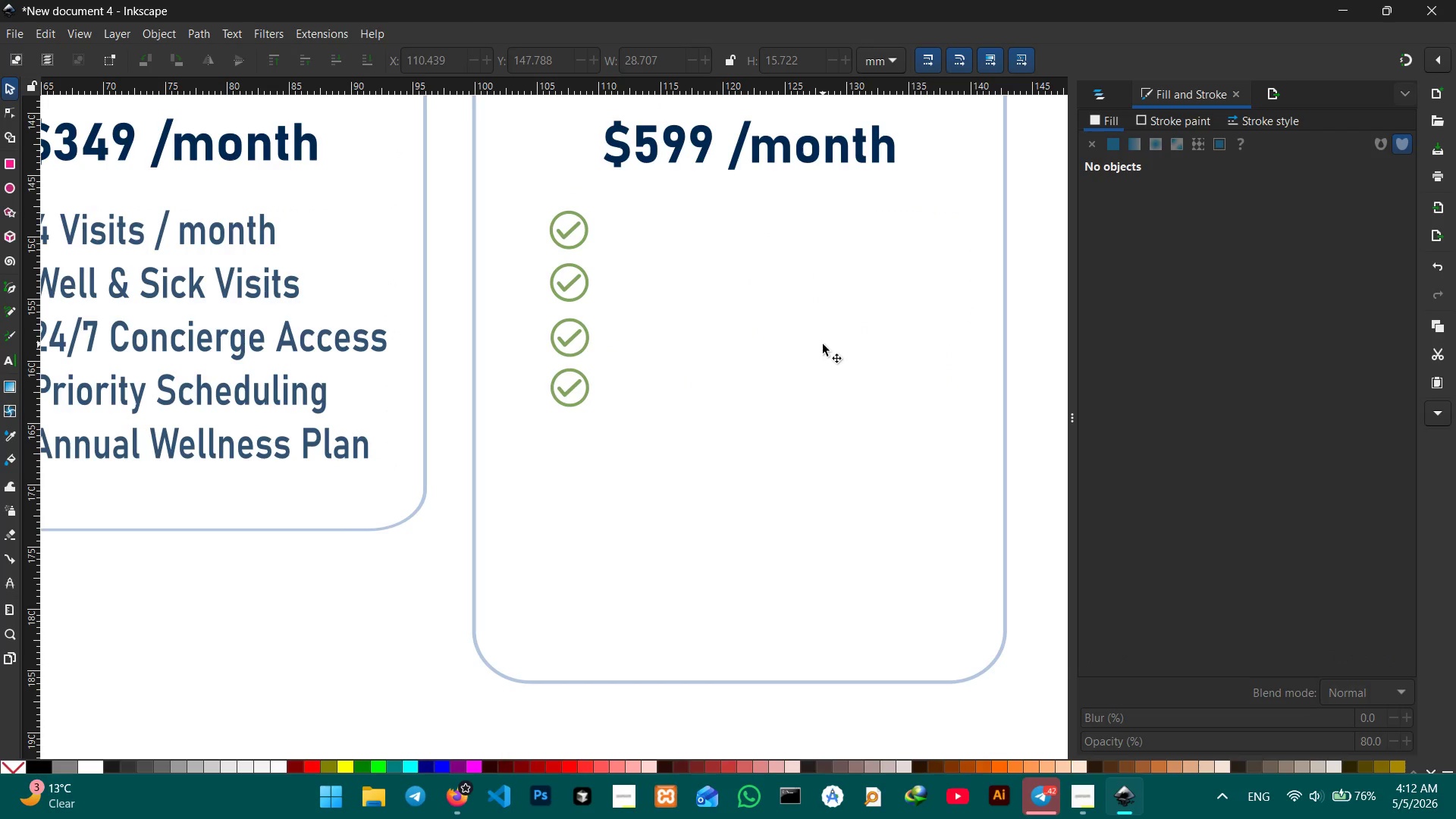 
key(Control+V)
 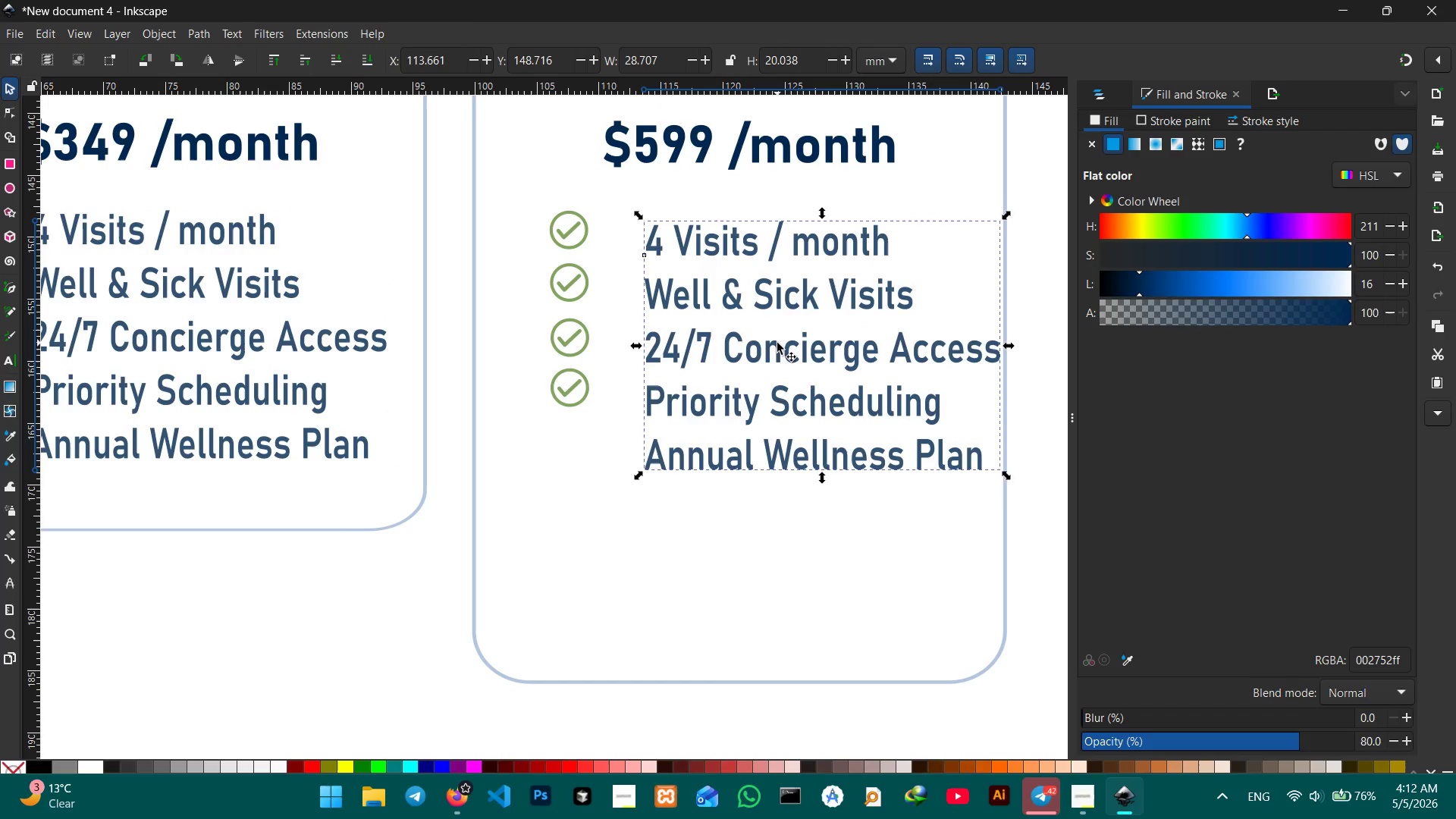 
left_click_drag(start_coordinate=[777, 350], to_coordinate=[734, 338])
 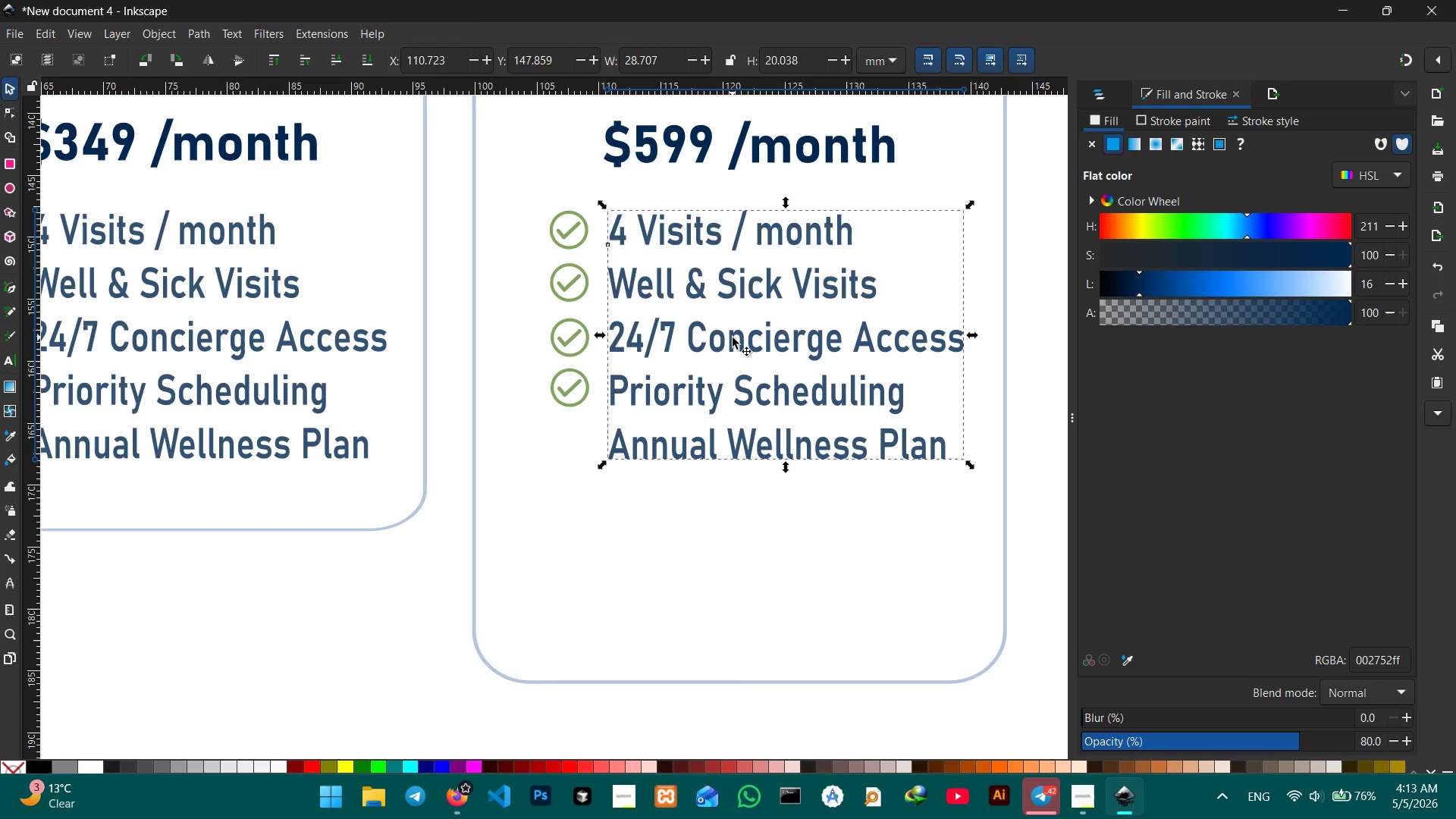 
wait(8.97)
 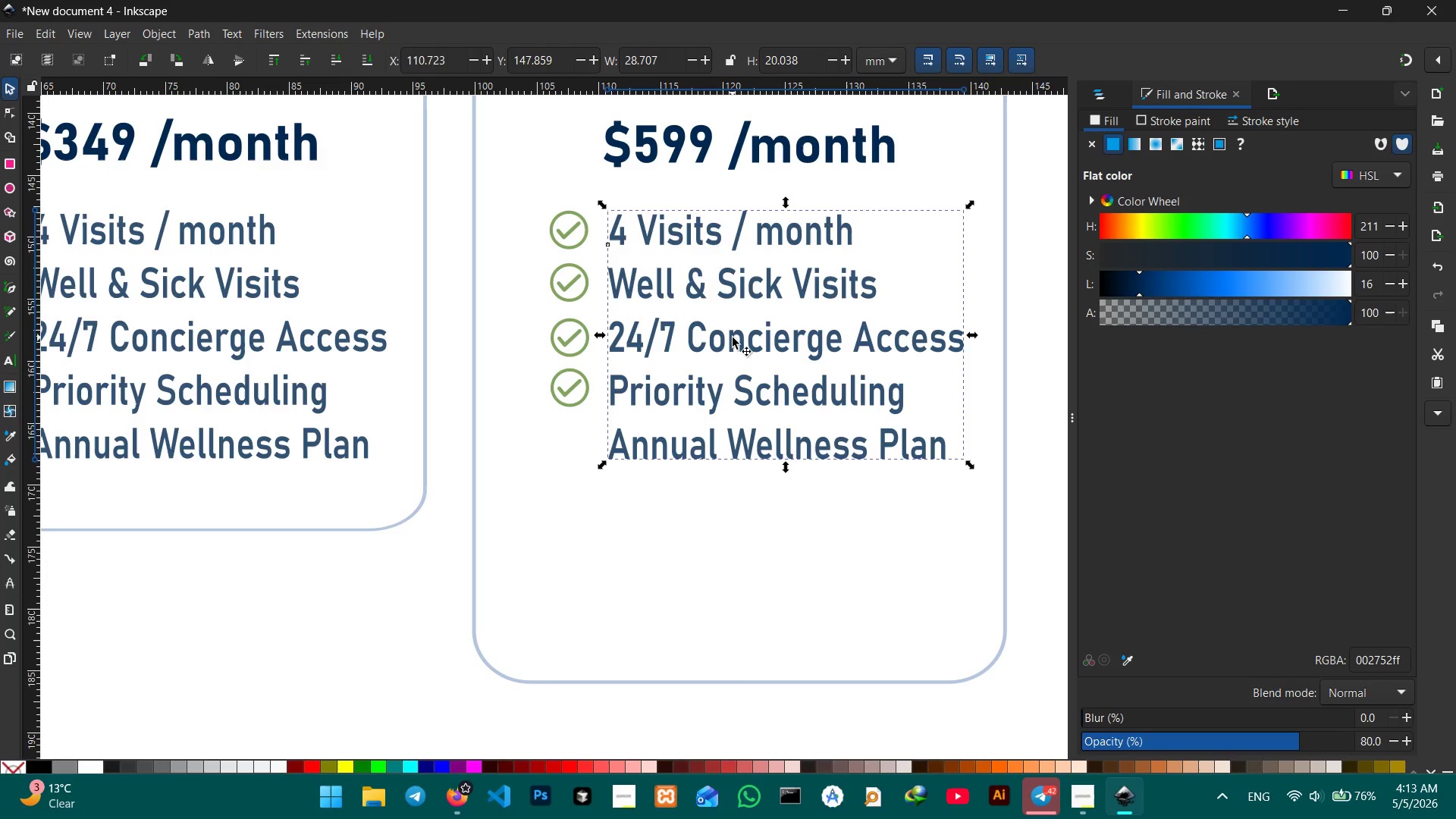 
double_click([918, 440])
 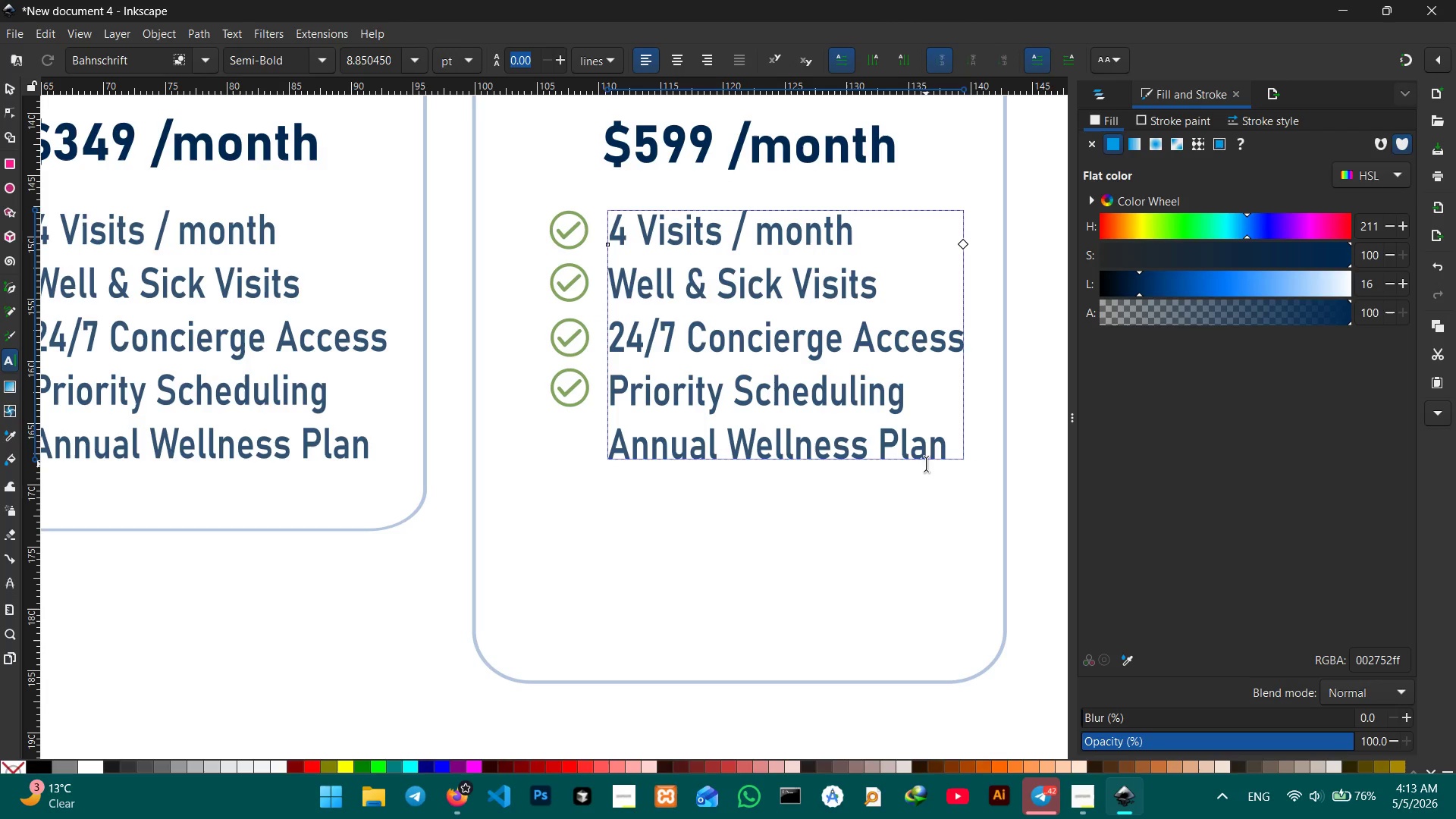 
key(ArrowRight)
 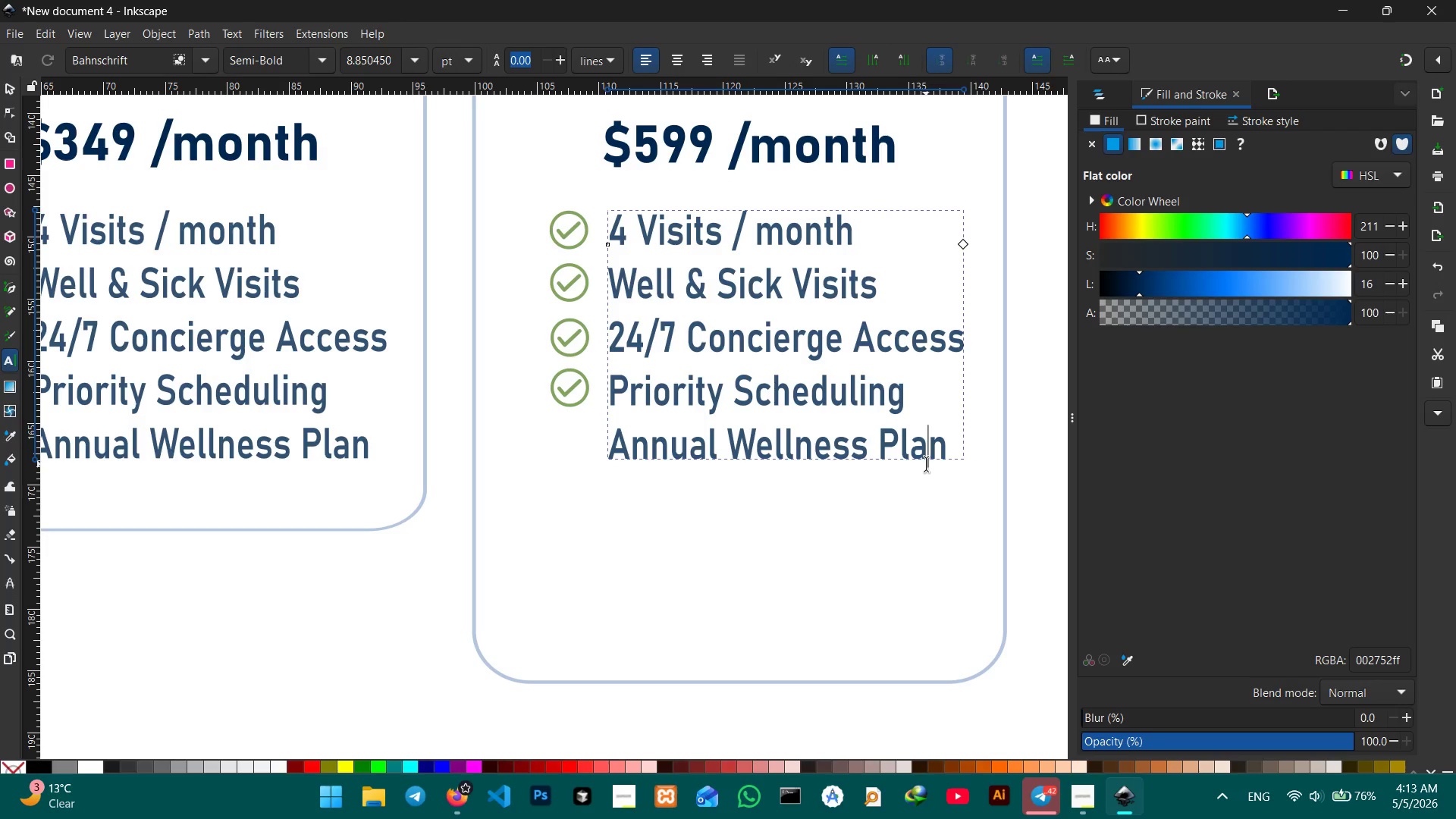 
key(ArrowRight)
 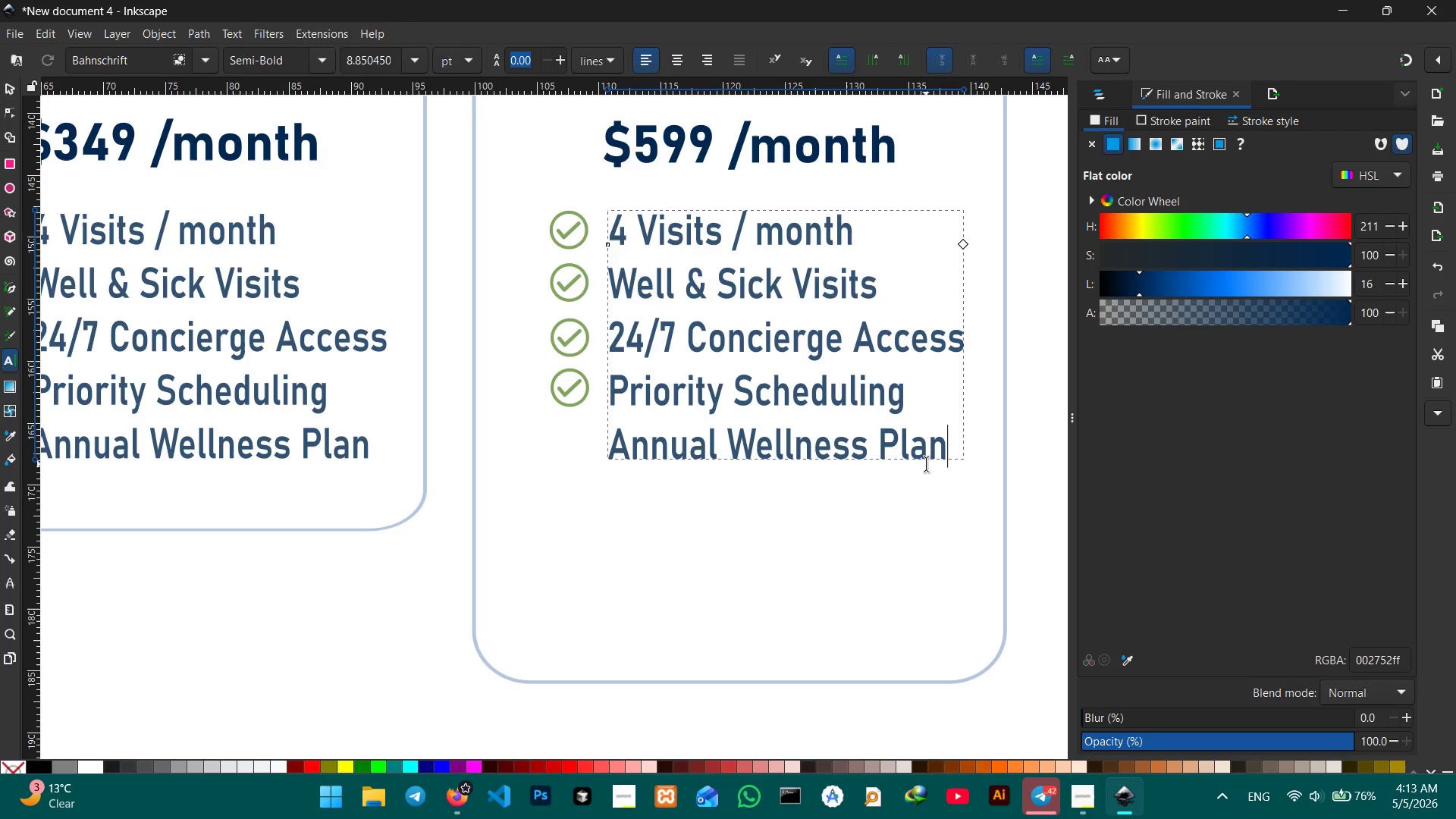 
key(Shift+ShiftRight)
 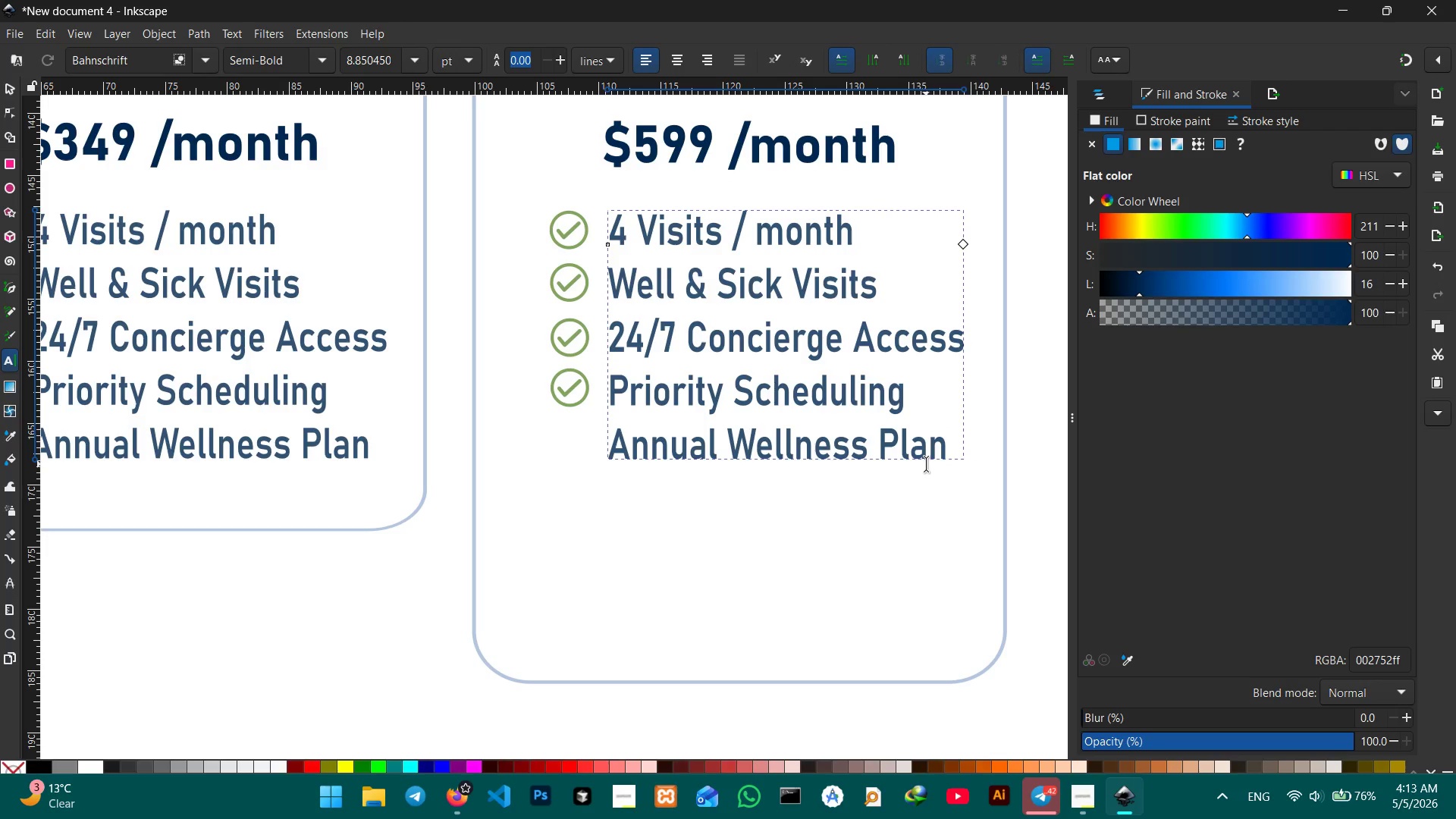 
key(Shift+Enter)
 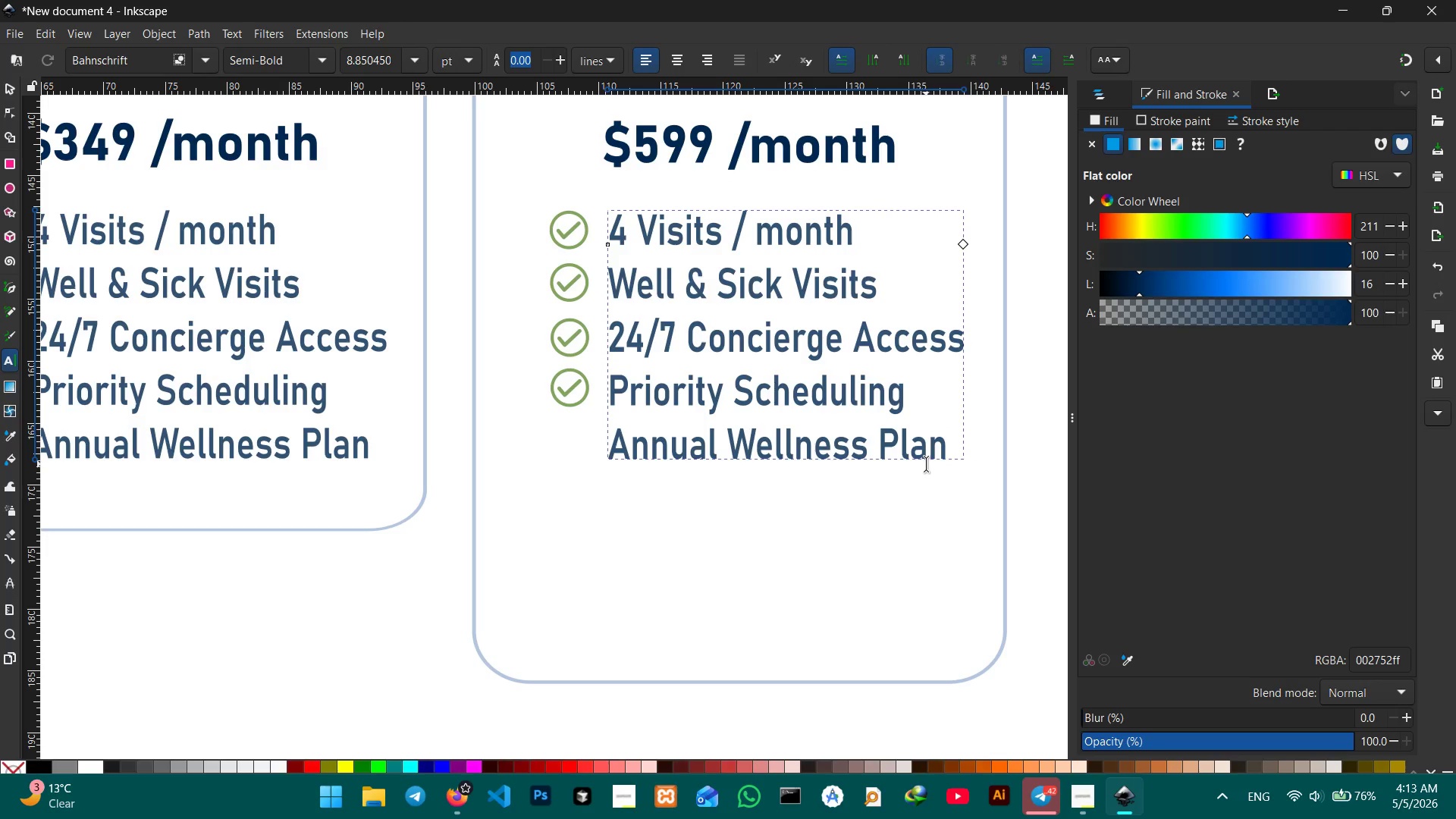 
type(Extended Vists)
 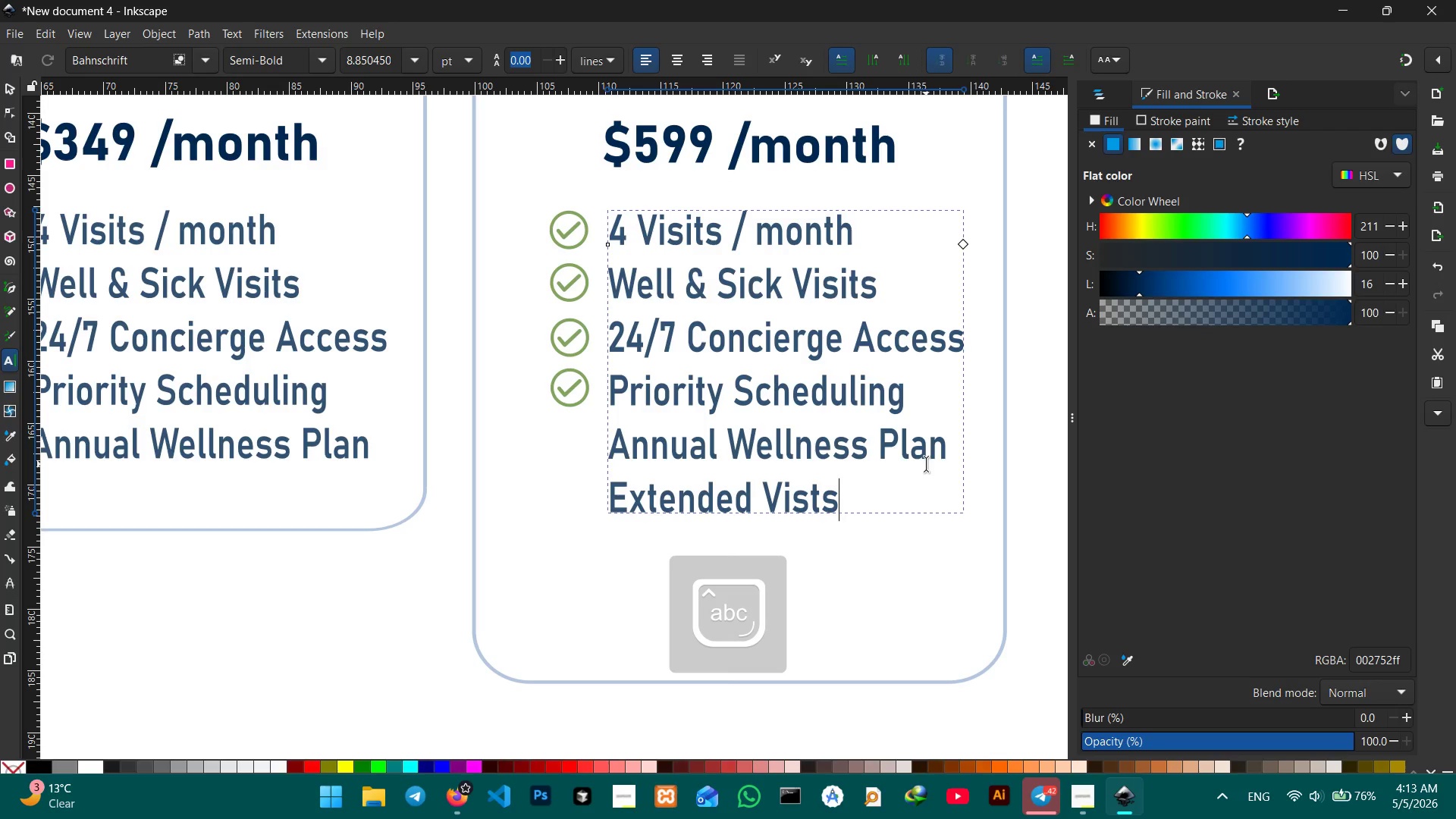 
key(ArrowLeft)
 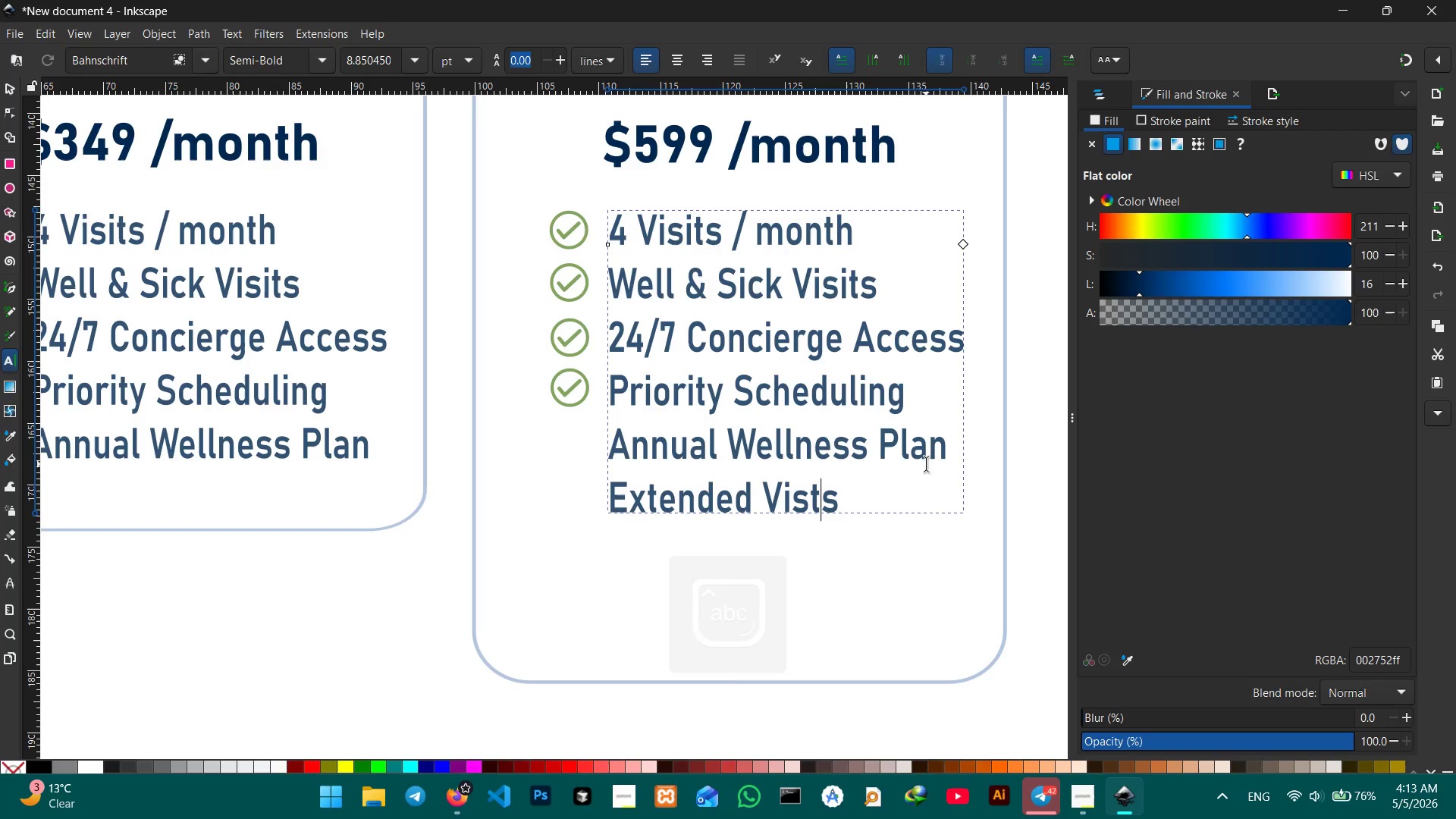 
key(I)
 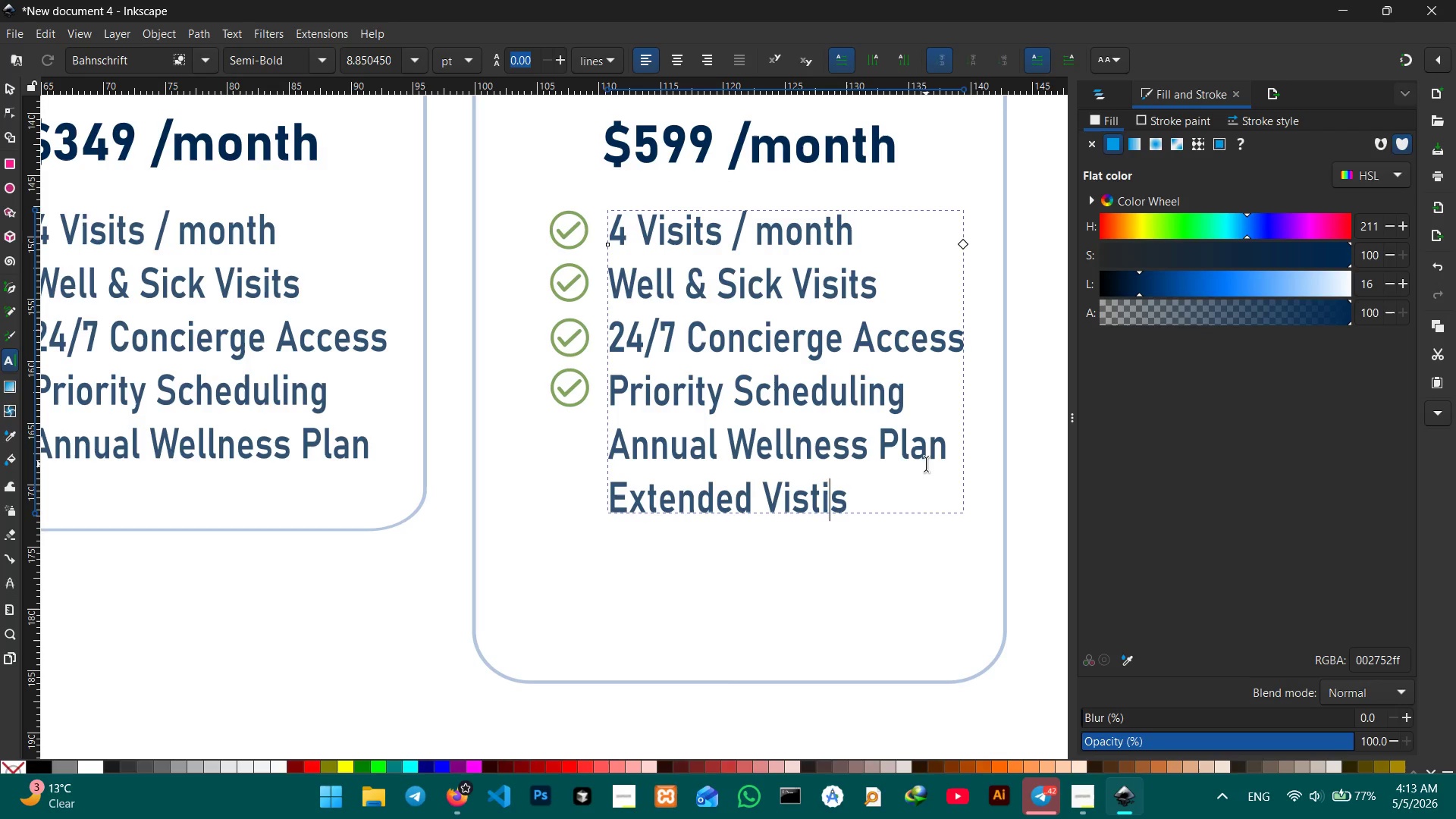 
key(ArrowRight)
 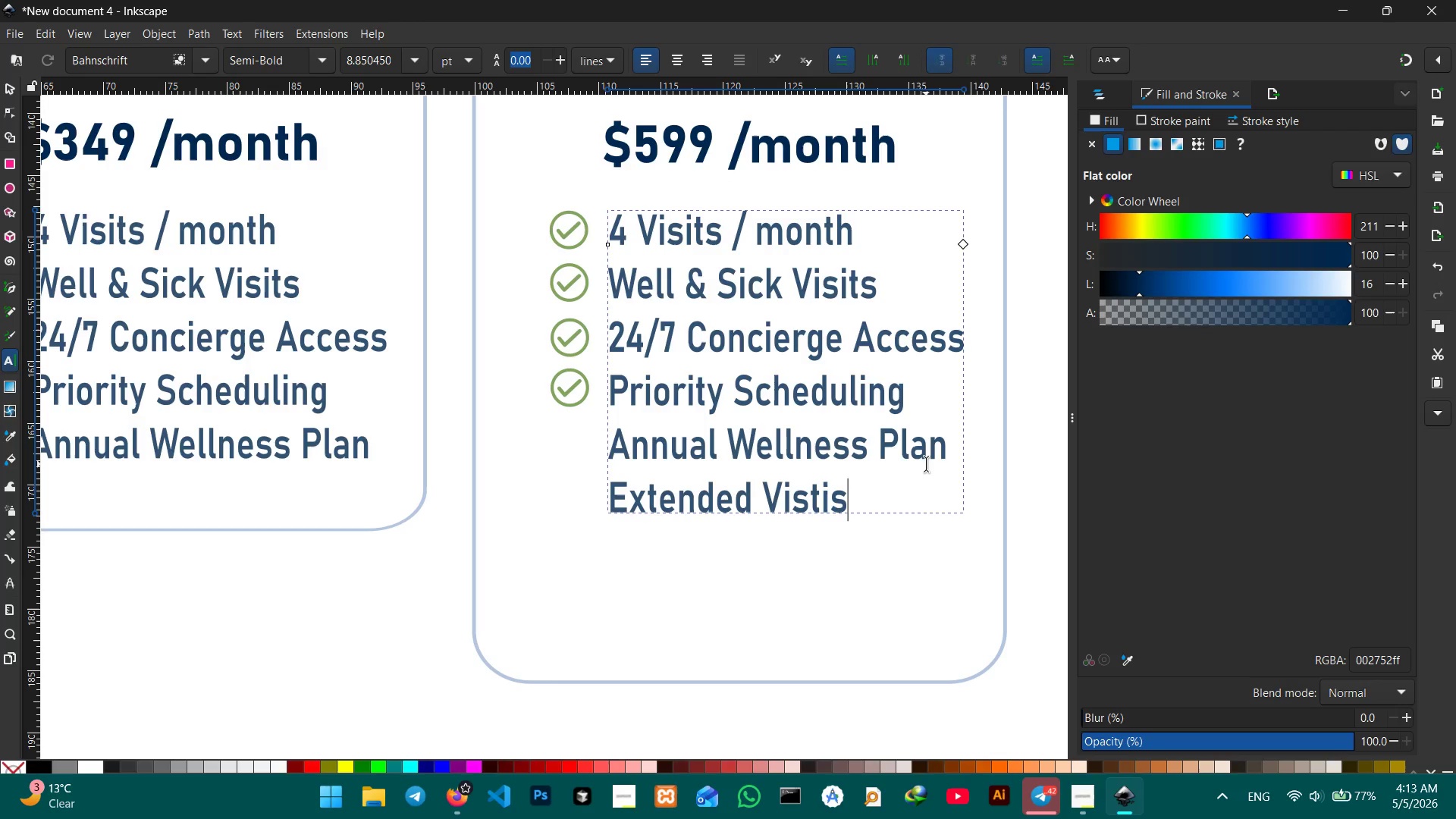 
key(ArrowRight)
 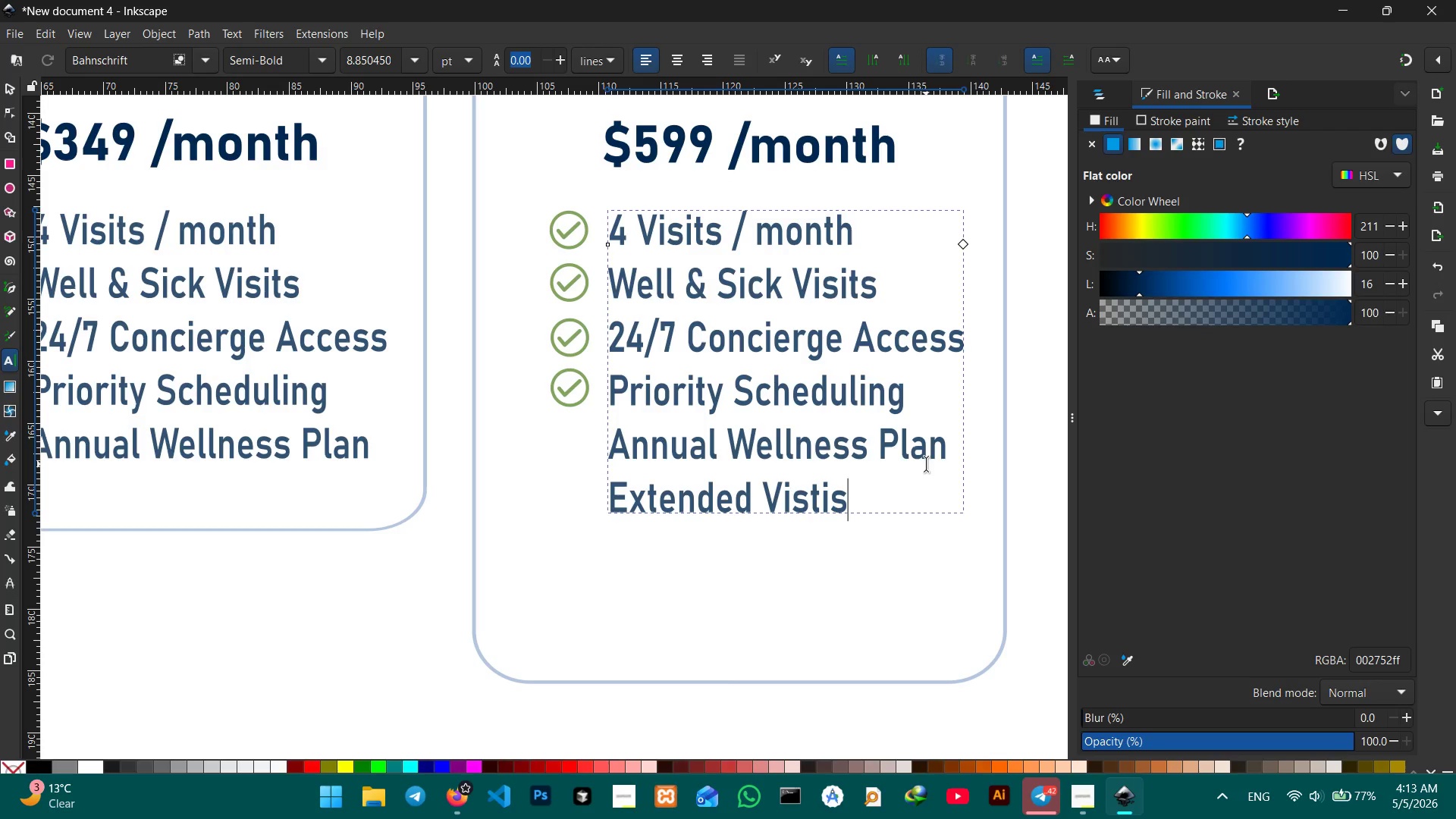 
key(Backspace)
key(Backspace)
key(Backspace)
type(its)
key(Backspace)
type( Time)
 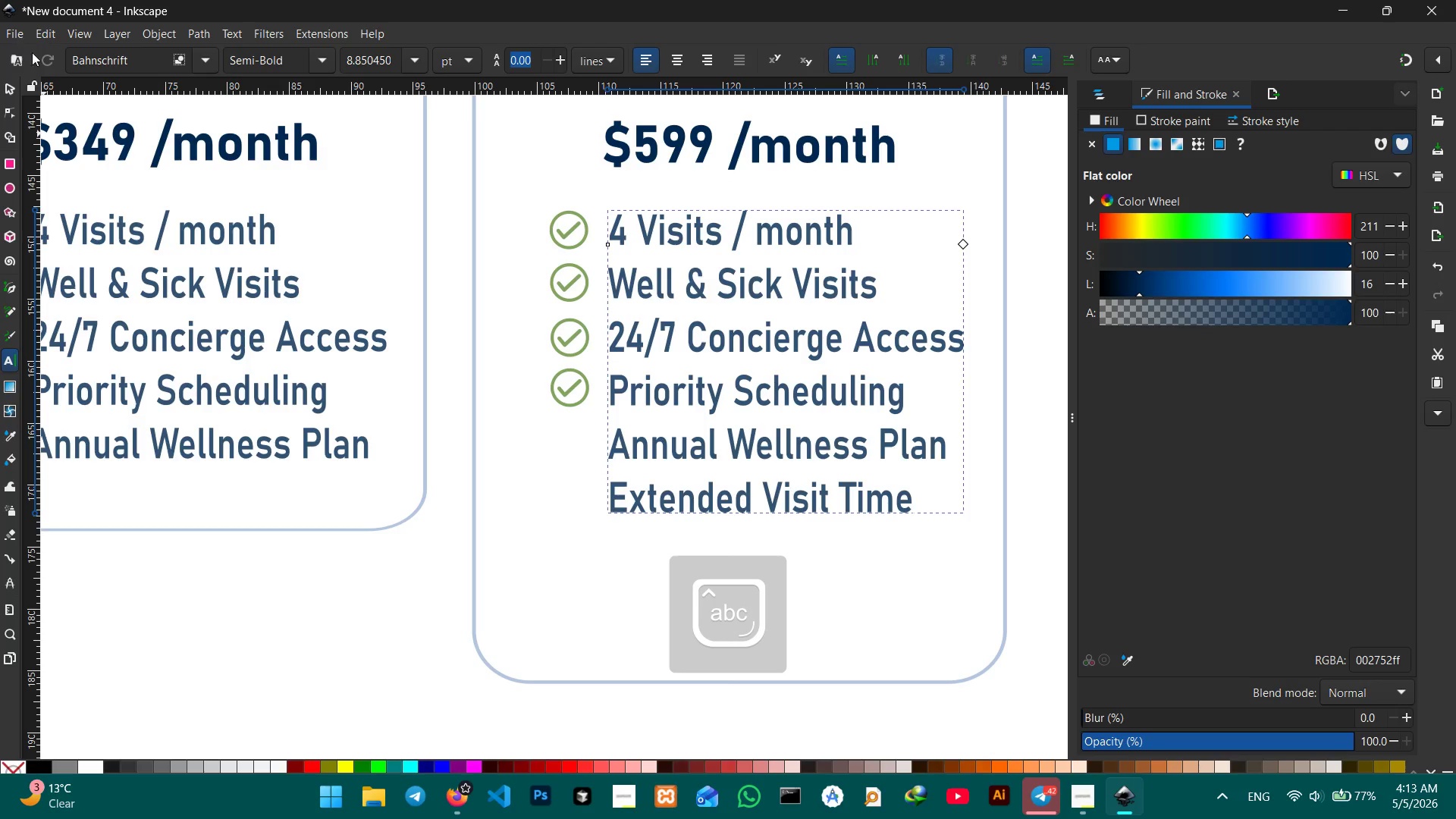 
left_click([7, 93])
 